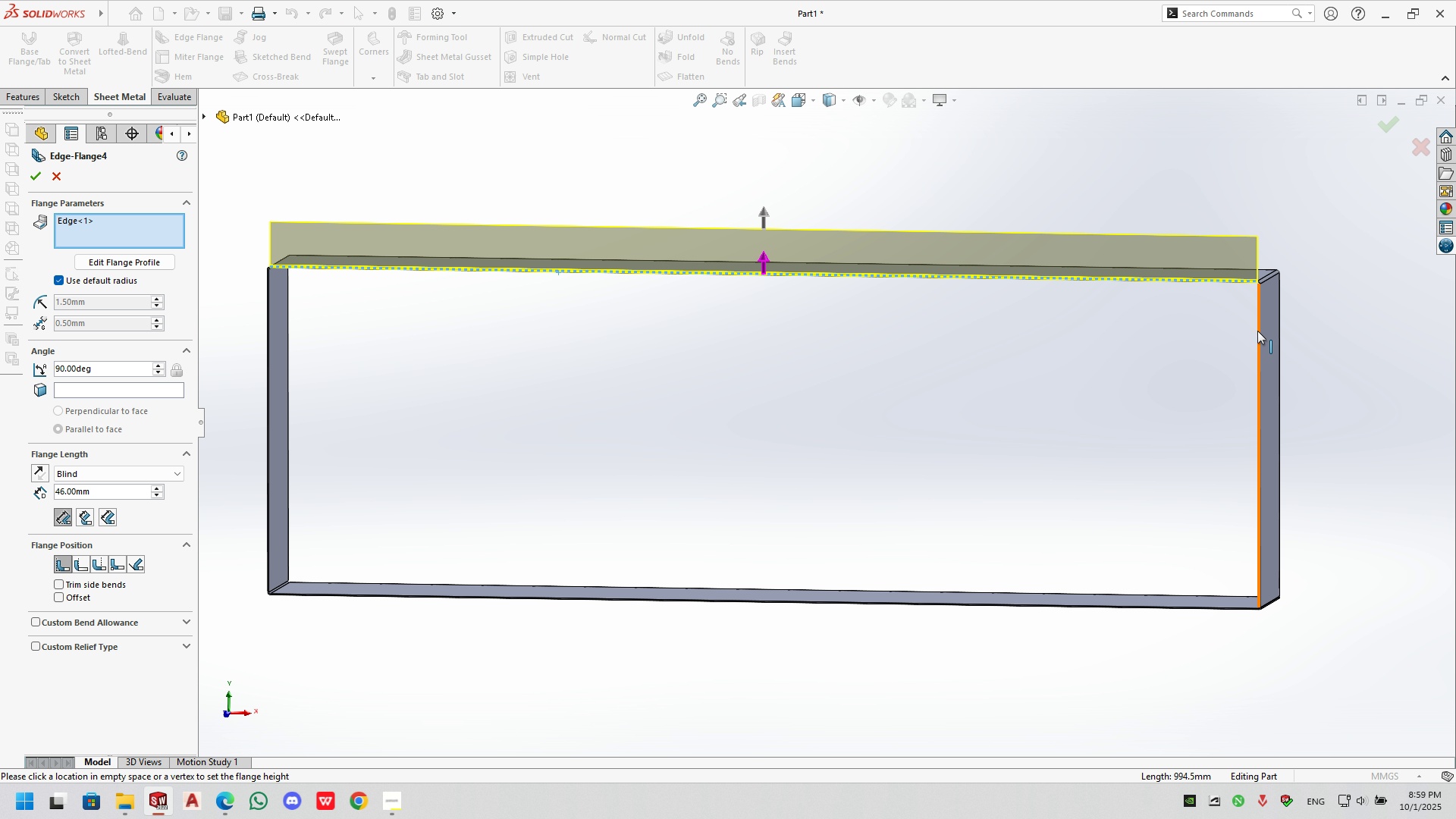 
left_click([1260, 331])
 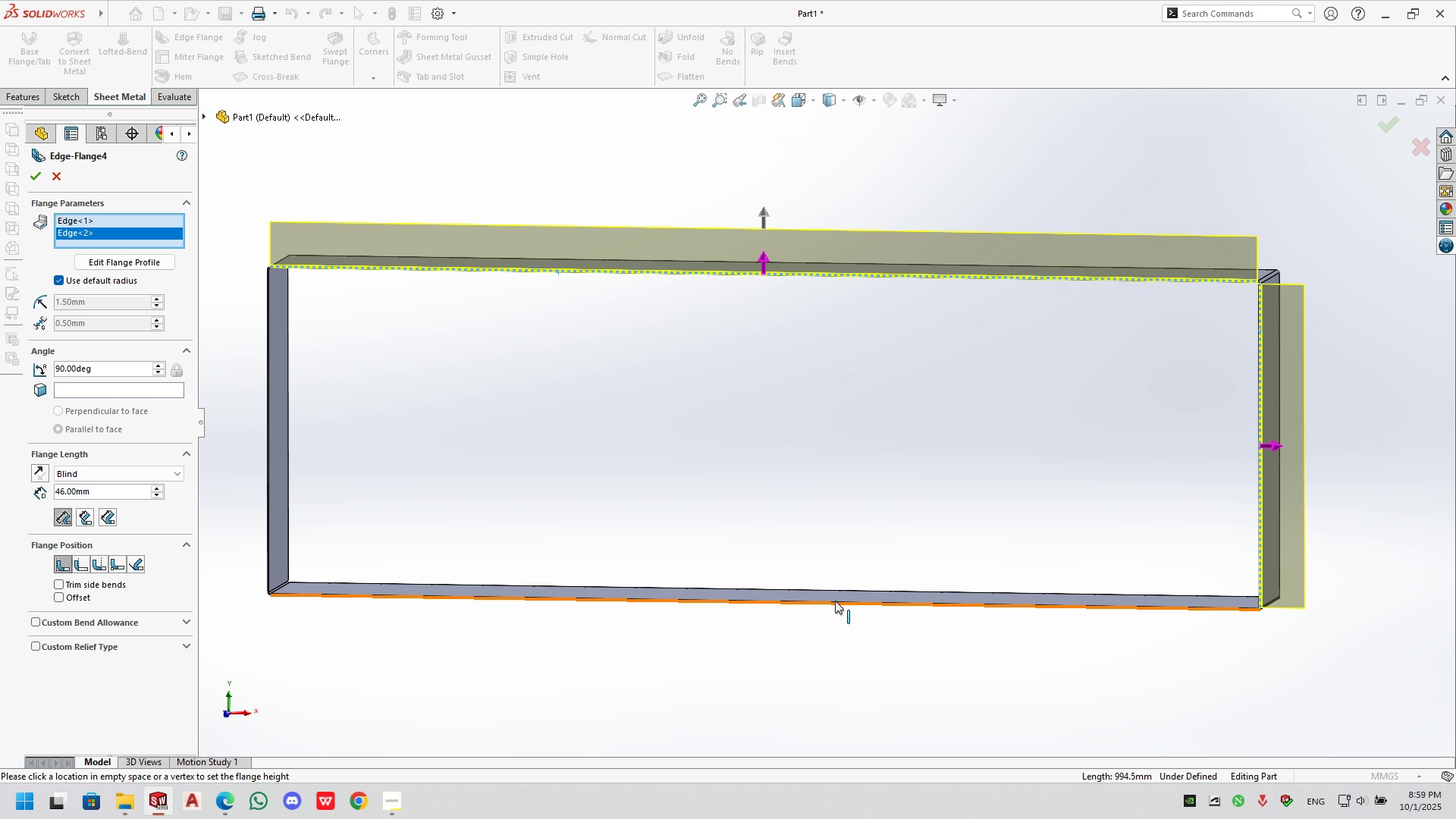 
left_click([835, 600])
 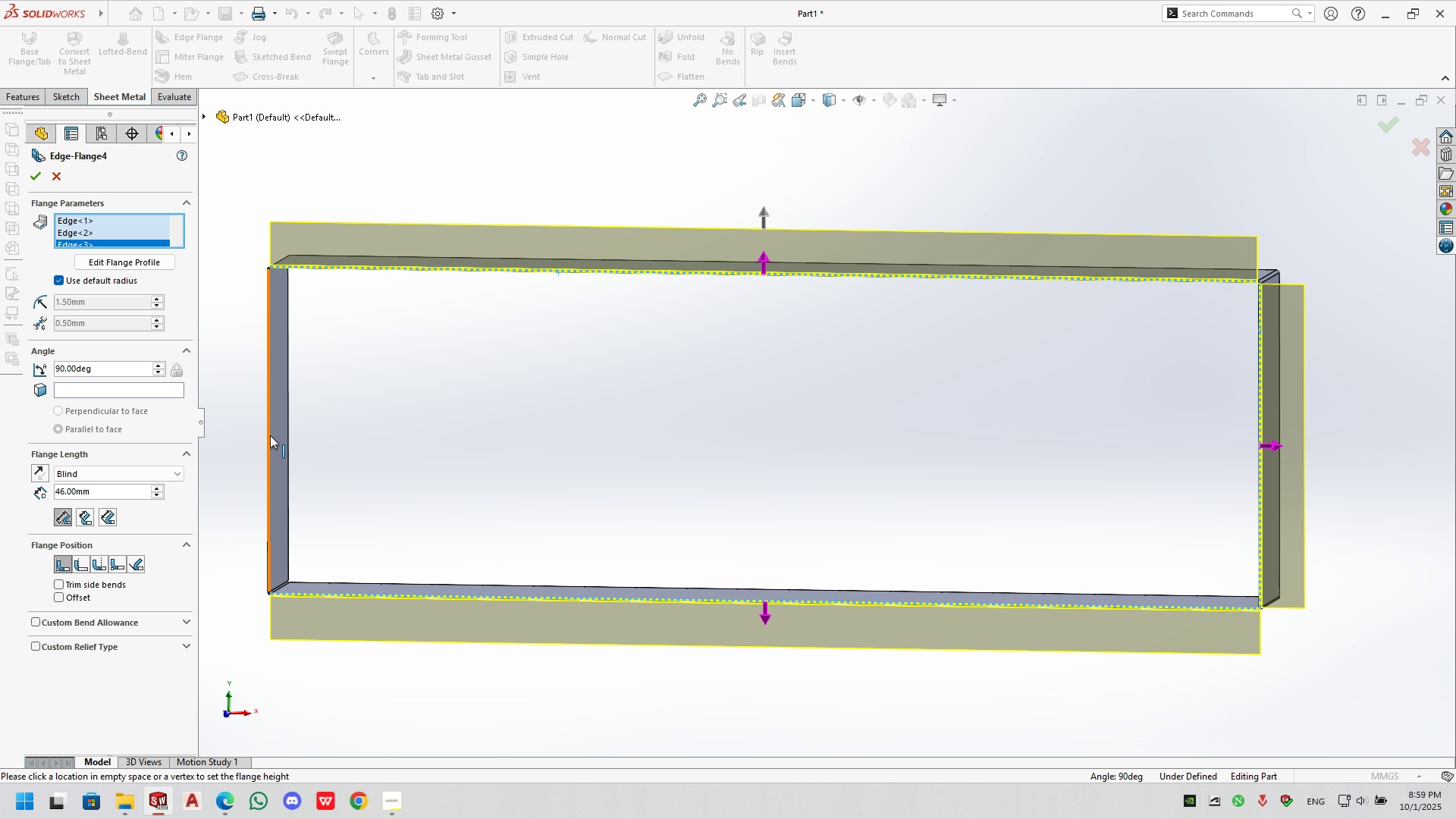 
left_click([270, 435])
 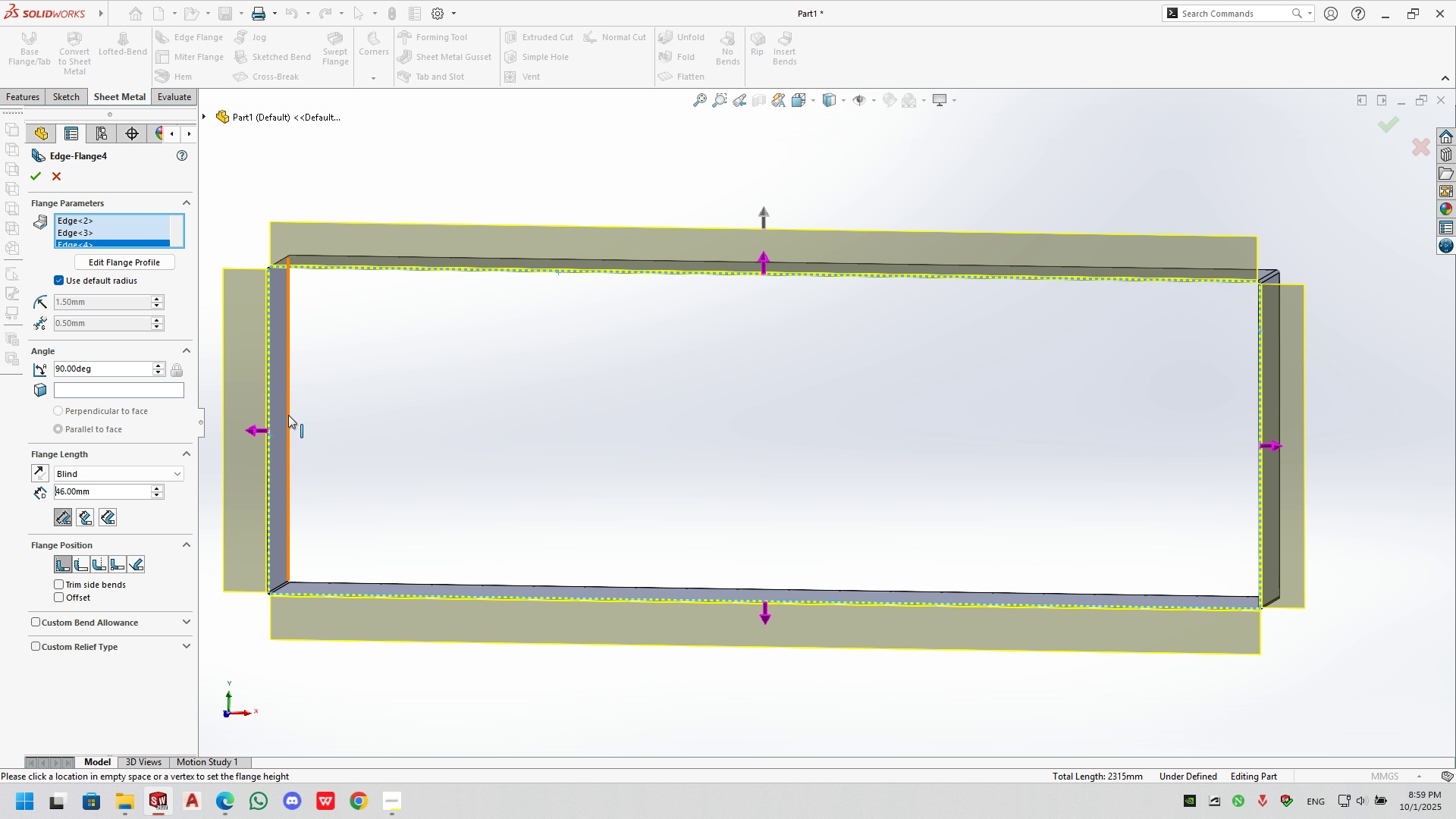 
left_click([288, 415])
 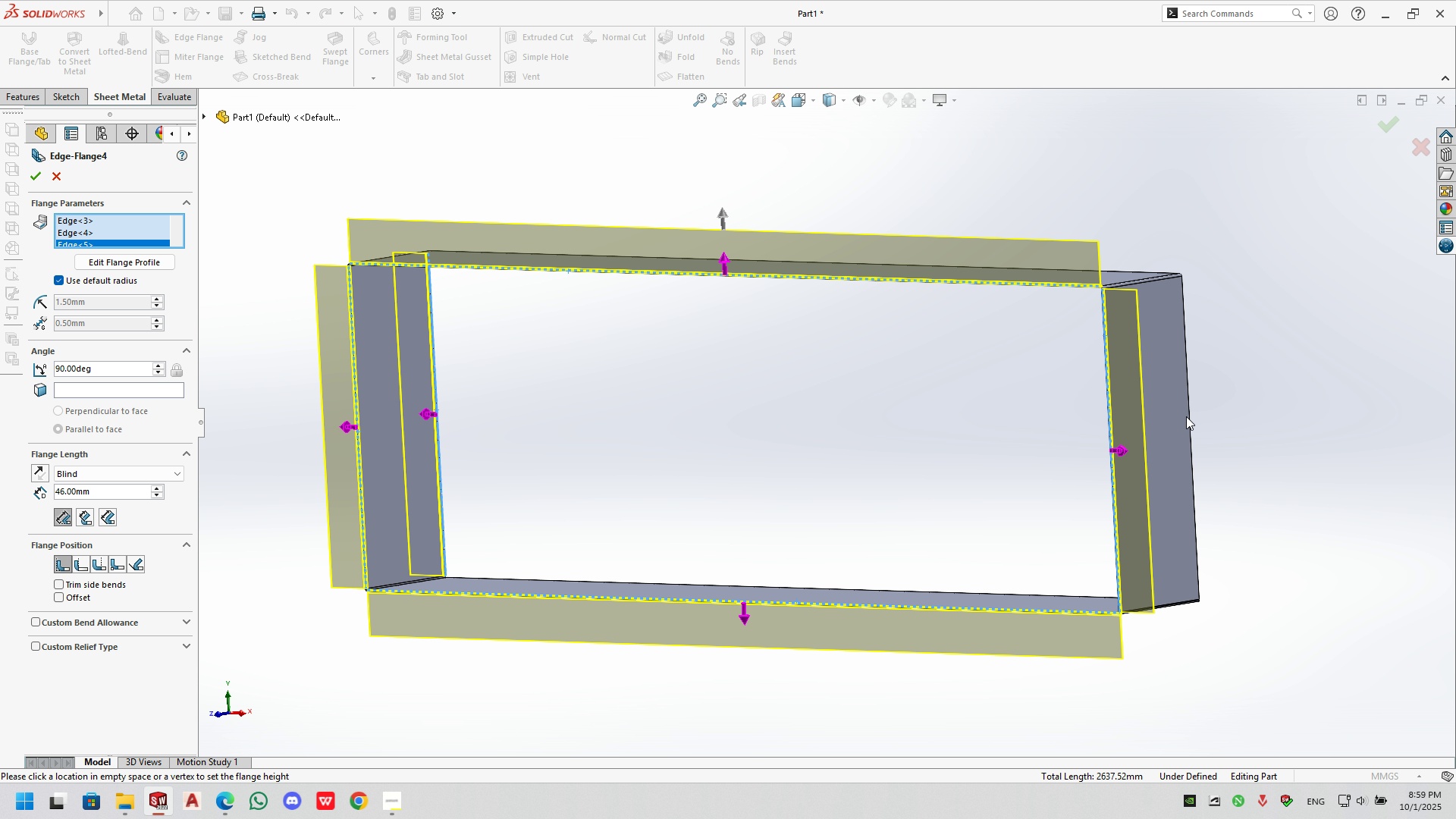 
left_click([1191, 416])
 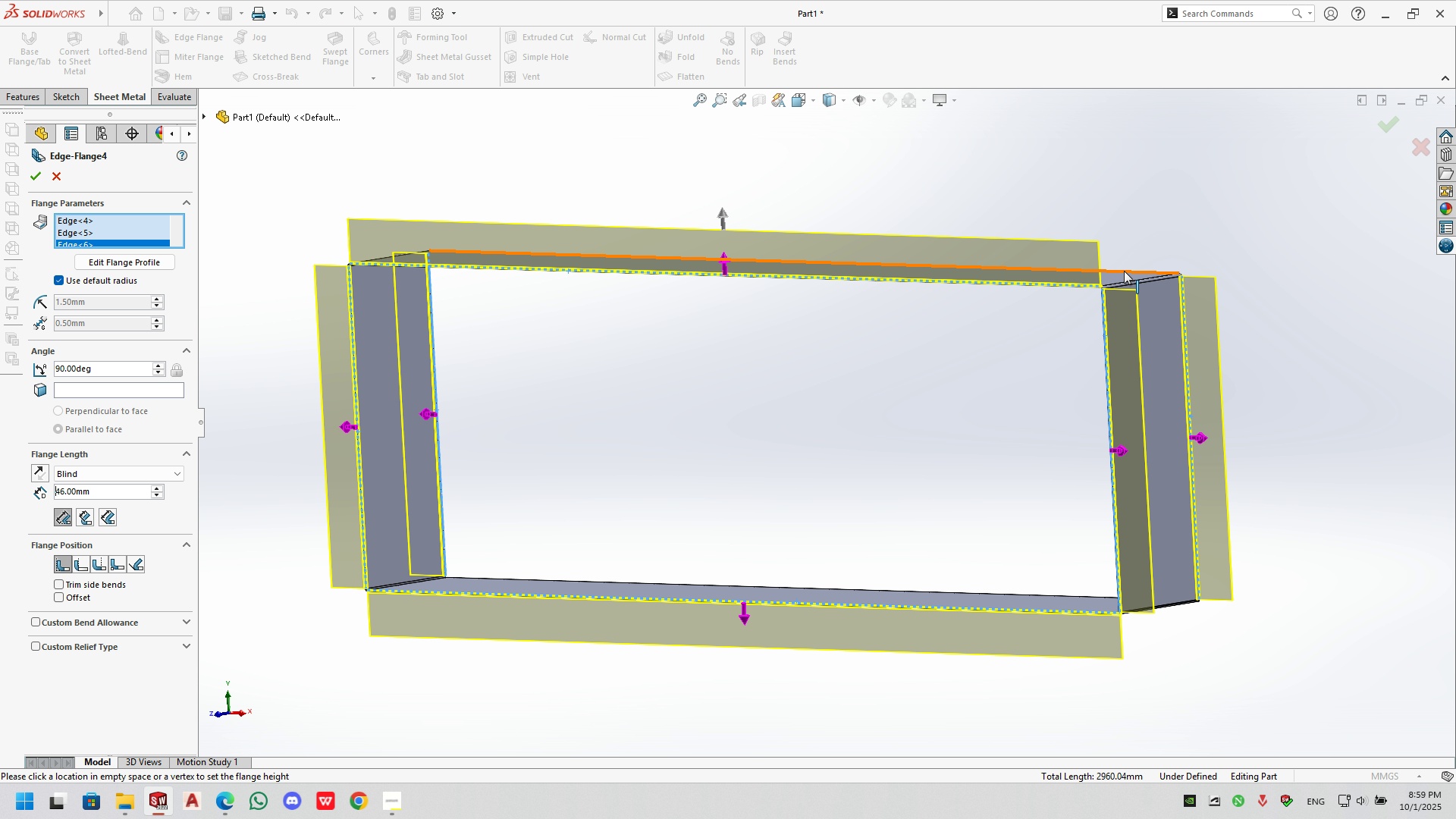 
left_click([1124, 271])
 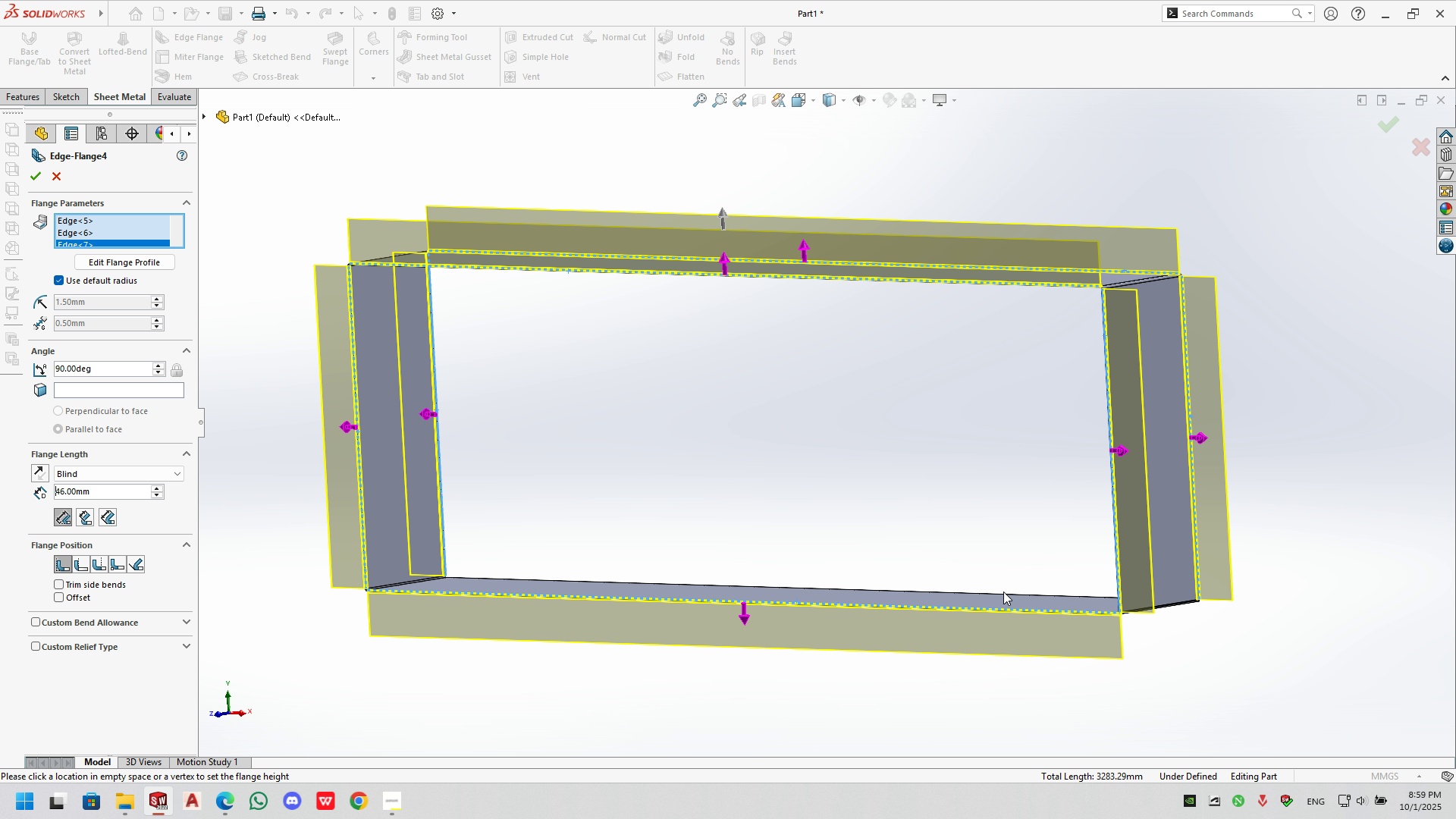 
left_click([1003, 593])
 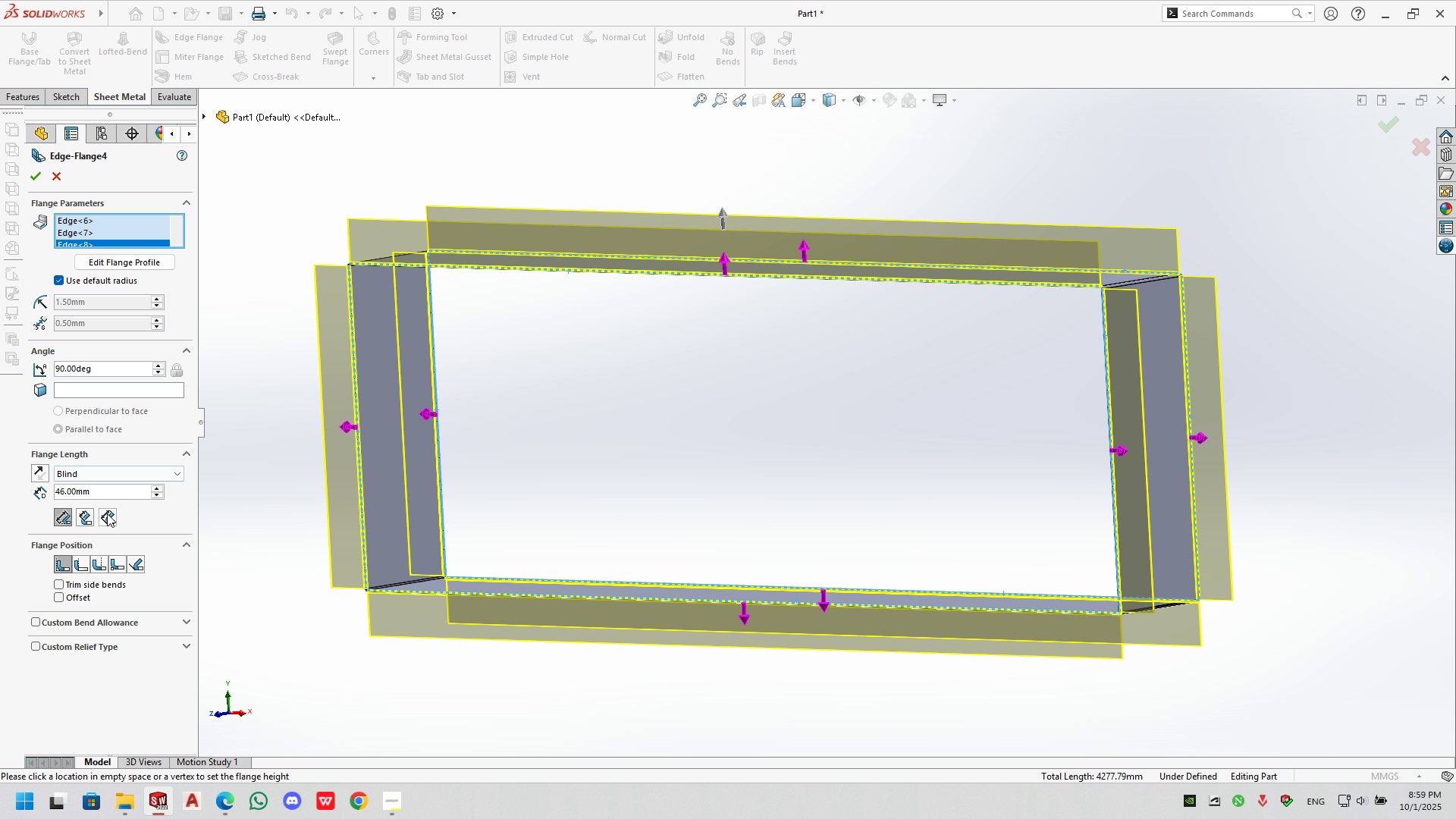 
double_click([108, 496])
 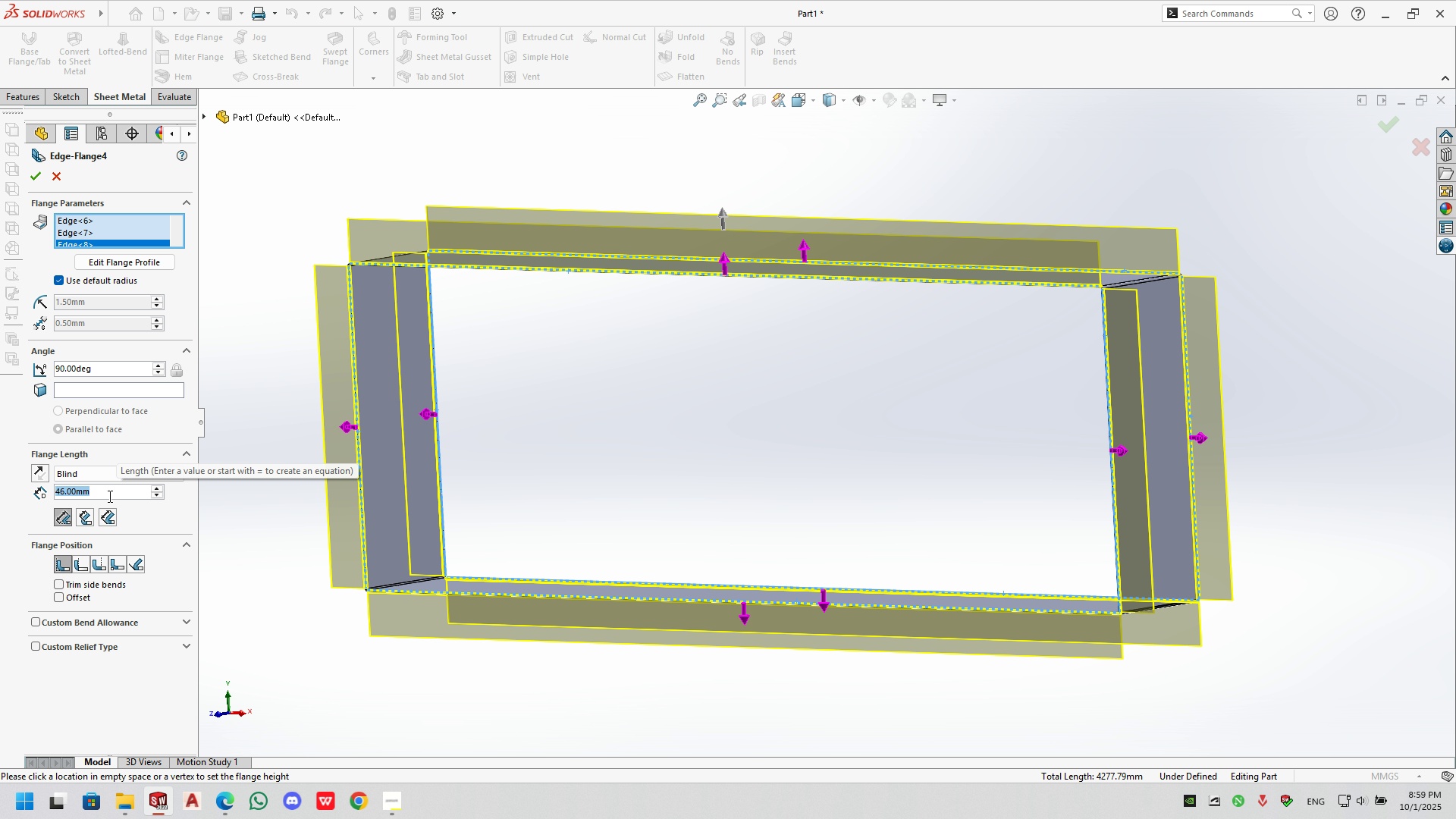 
key(Numpad3)
 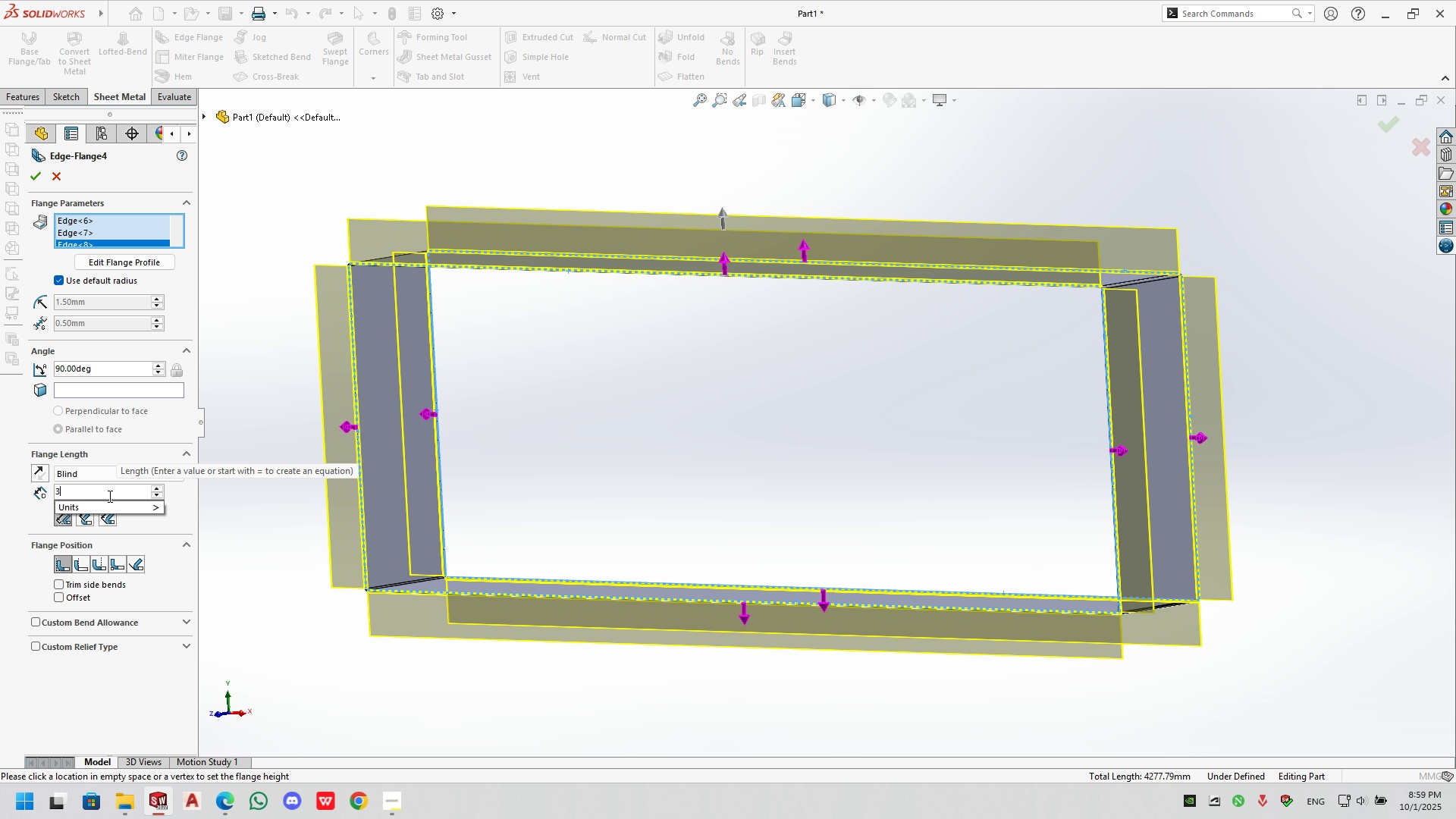 
key(Numpad0)
 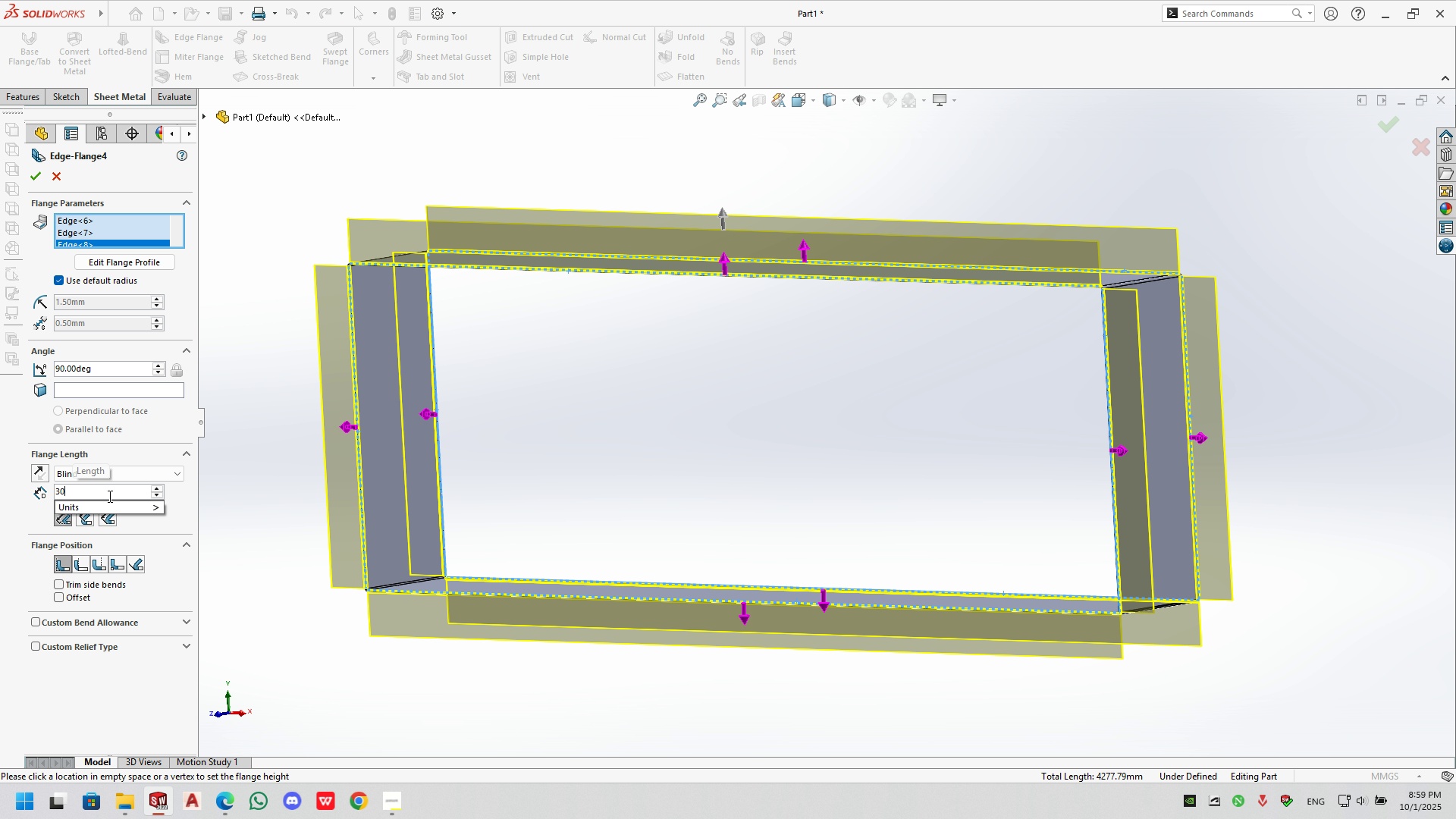 
key(NumpadEnter)
 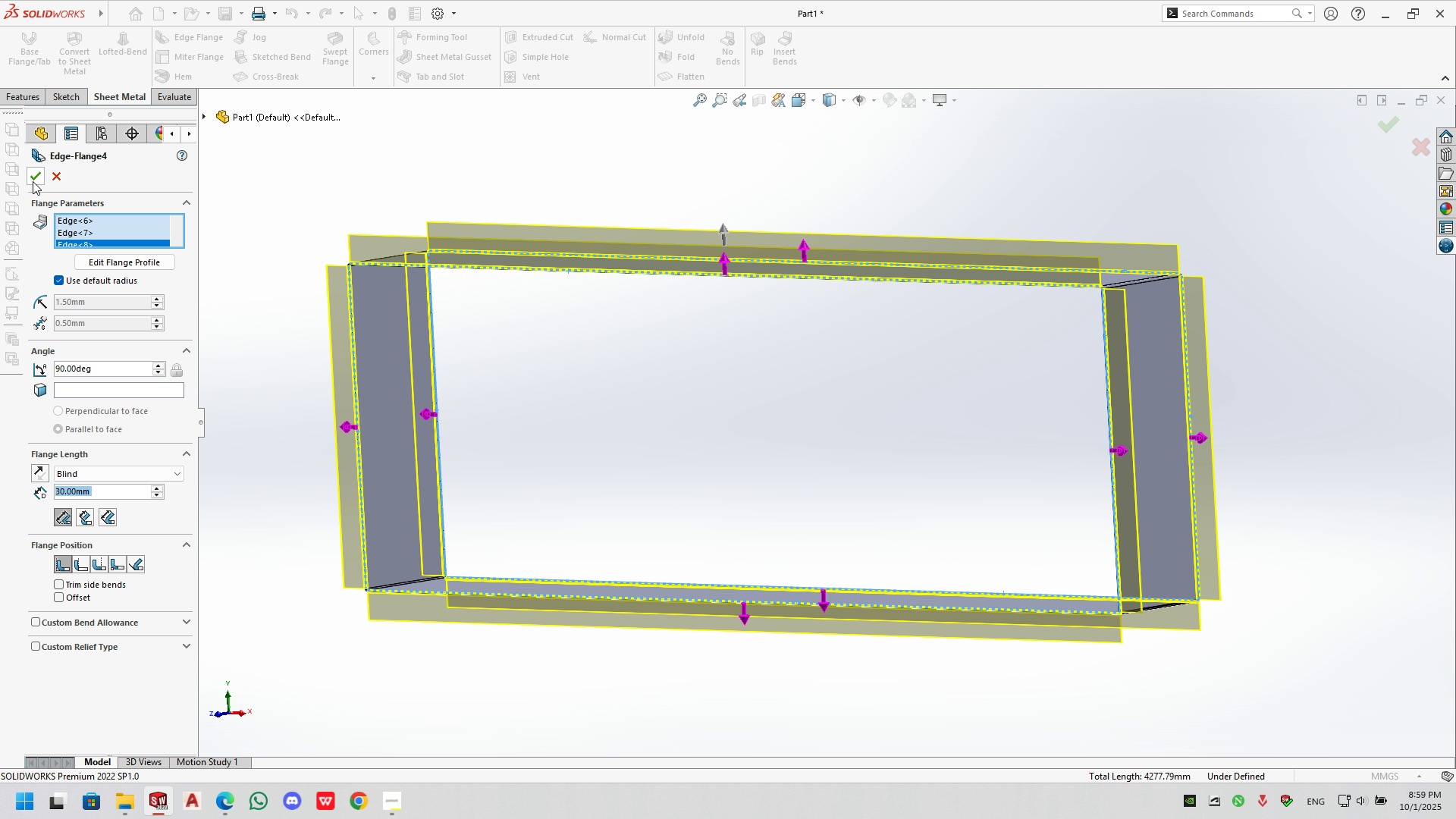 
left_click([33, 181])
 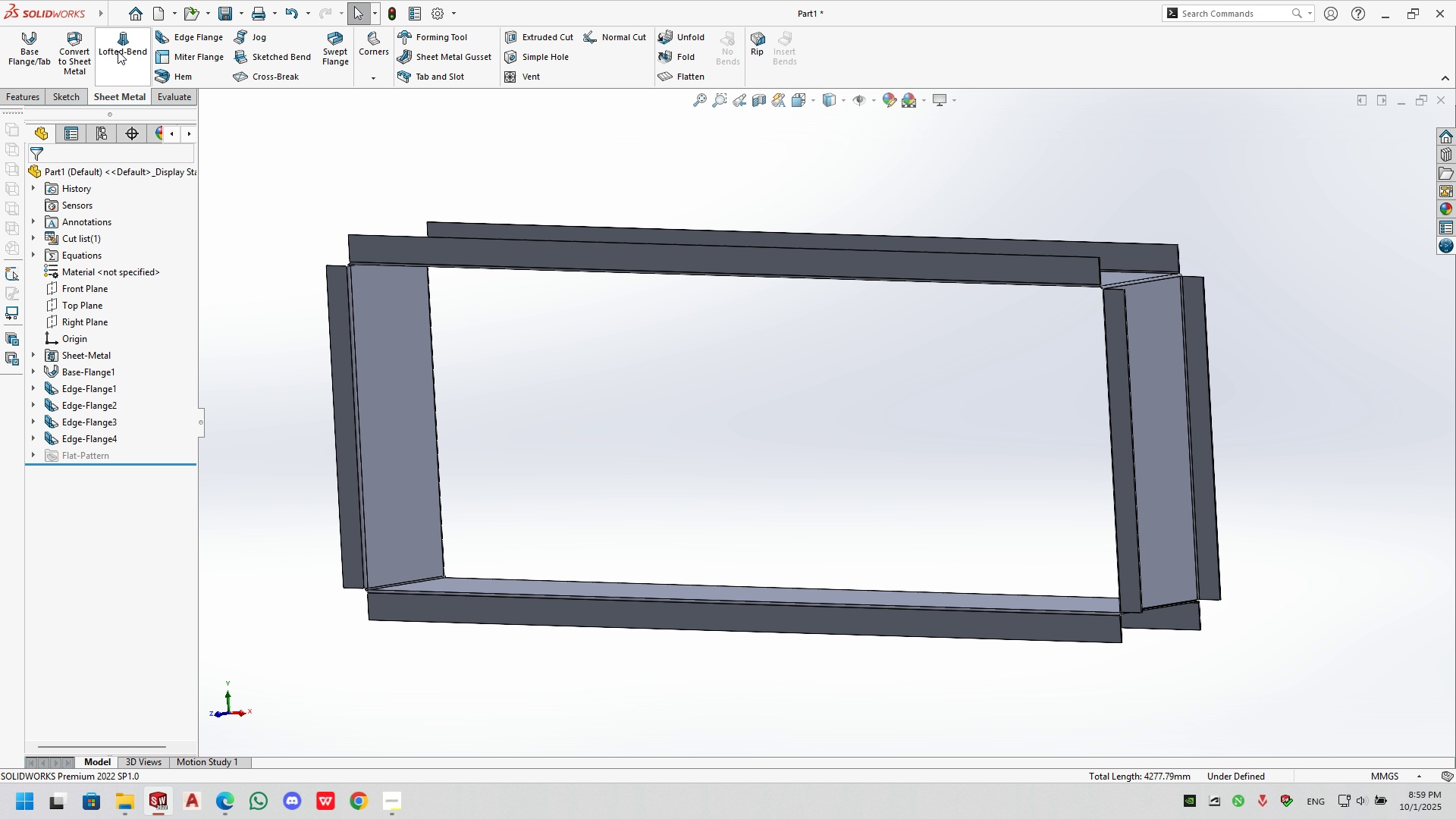 
left_click([179, 42])
 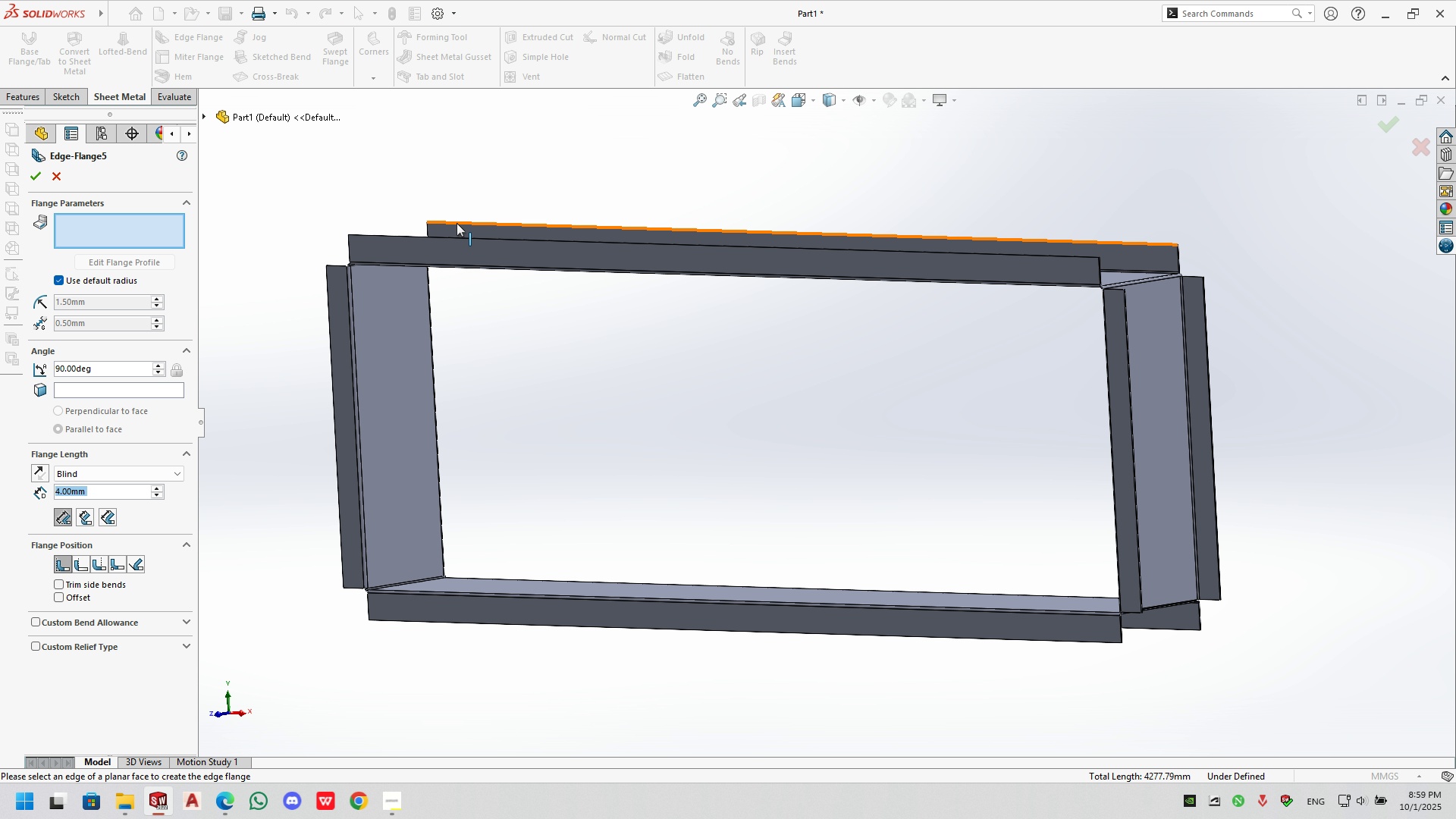 
left_click([457, 223])
 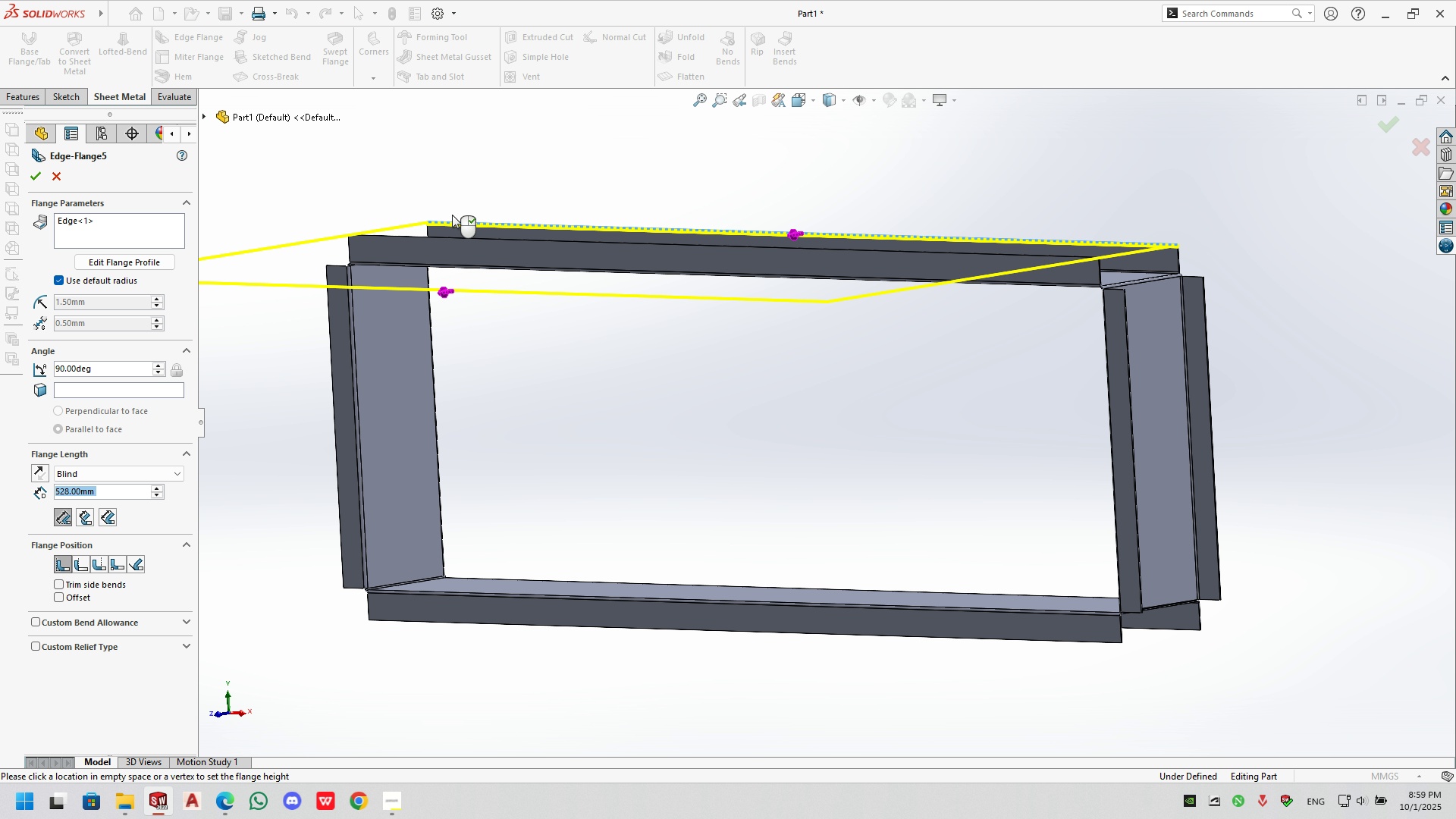 
scroll: coordinate [770, 335], scroll_direction: up, amount: 1.0
 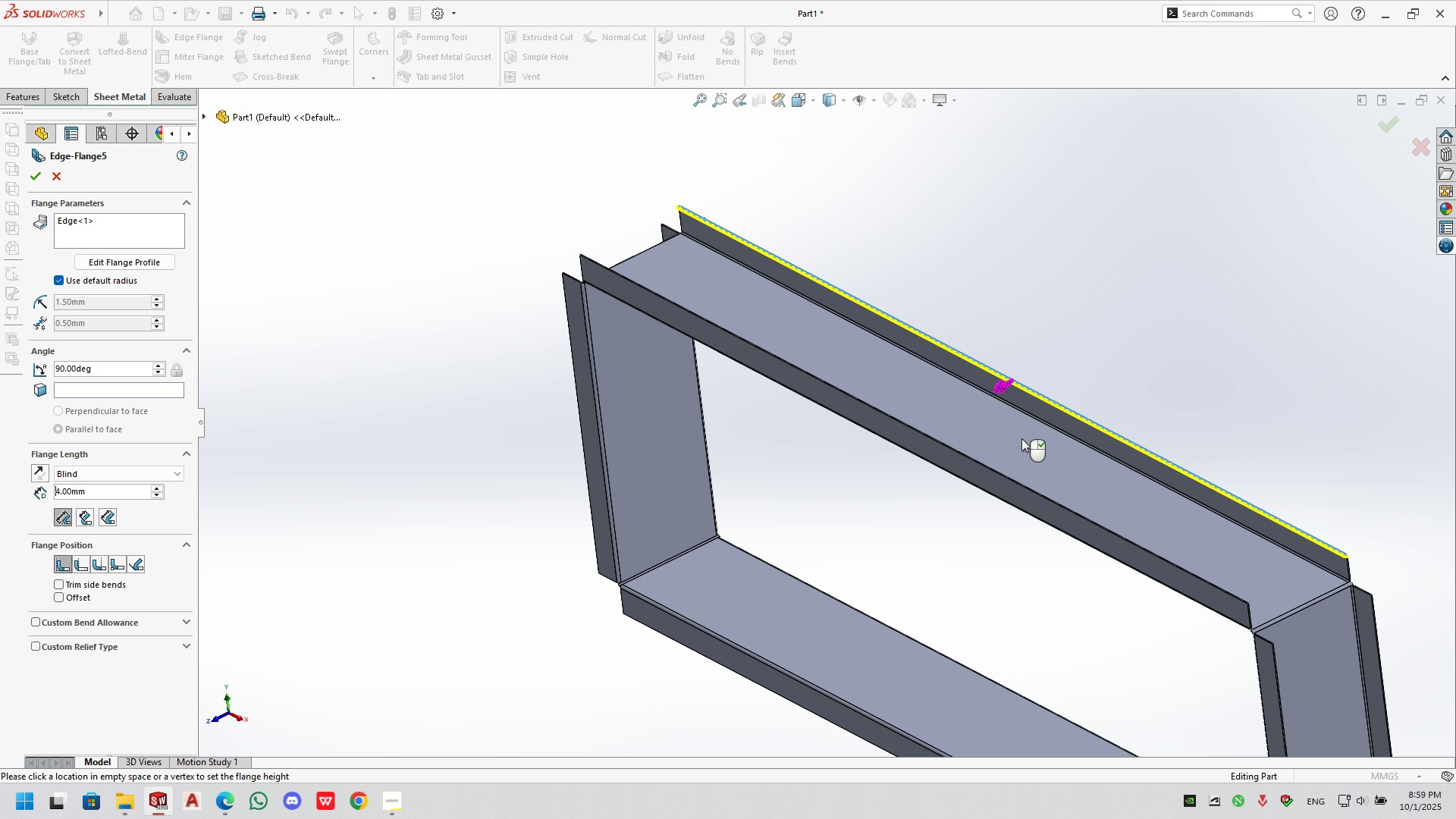 
left_click([1013, 446])
 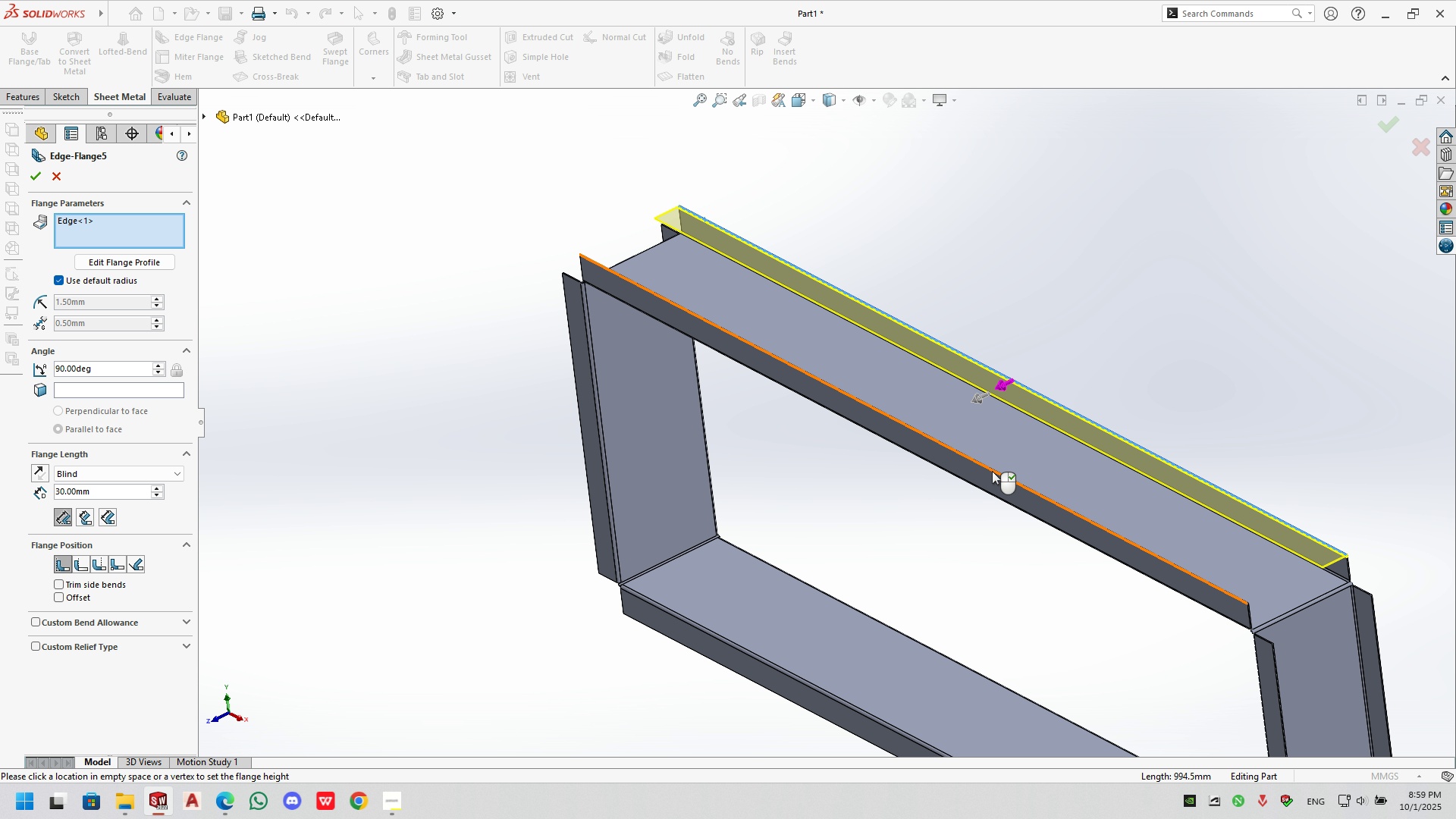 
left_click([992, 471])
 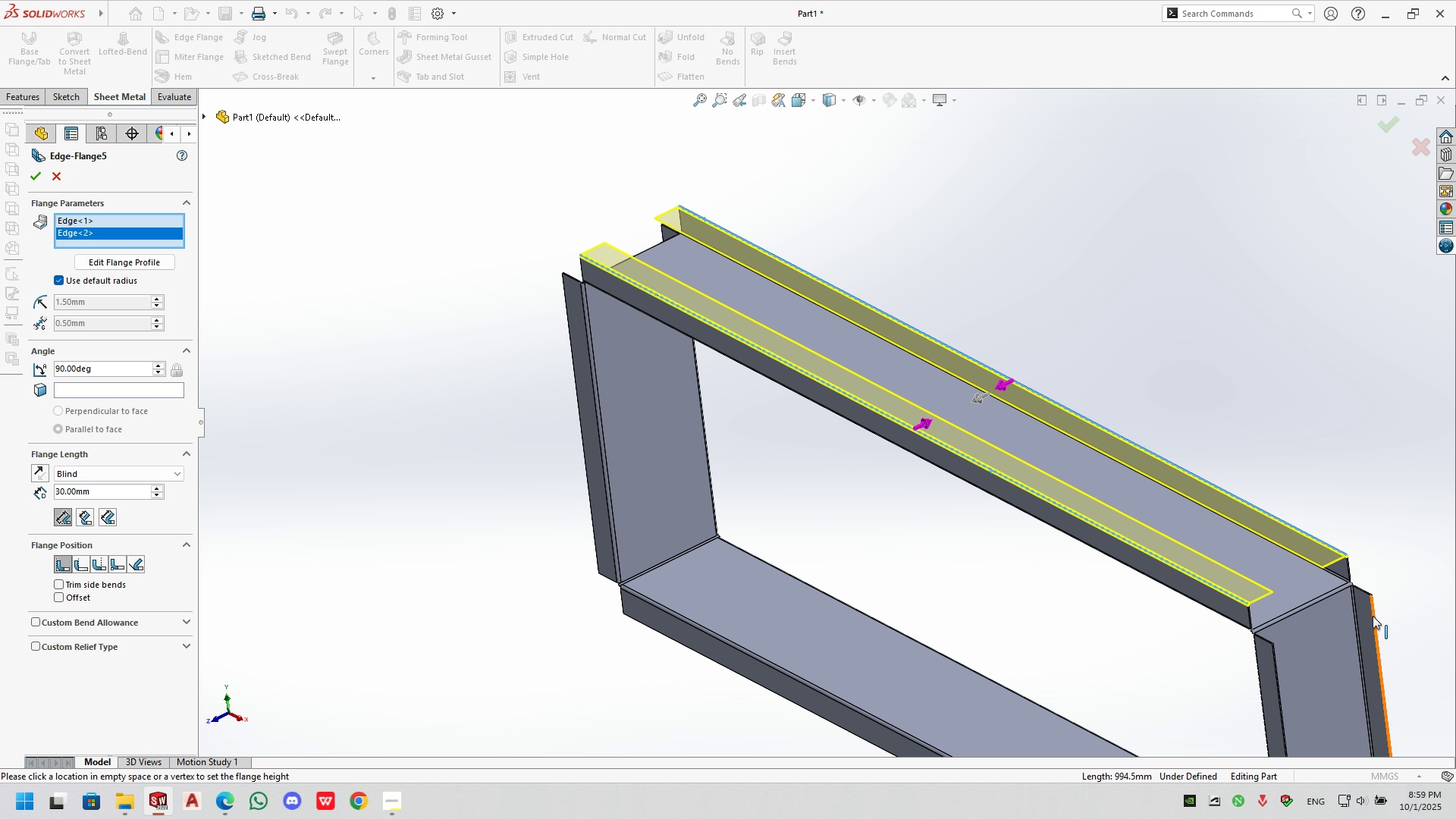 
left_click([1376, 616])
 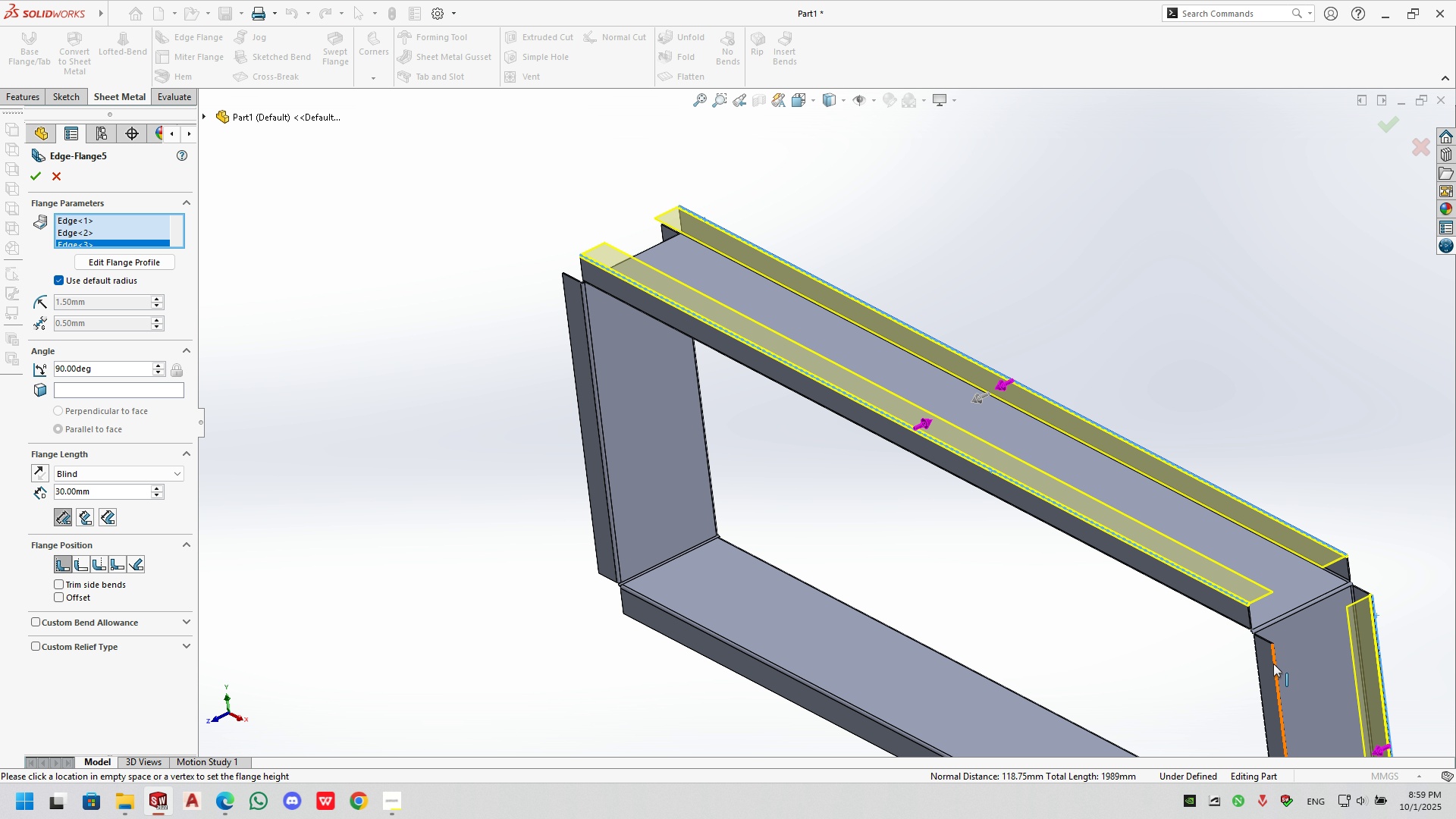 
left_click([1273, 664])
 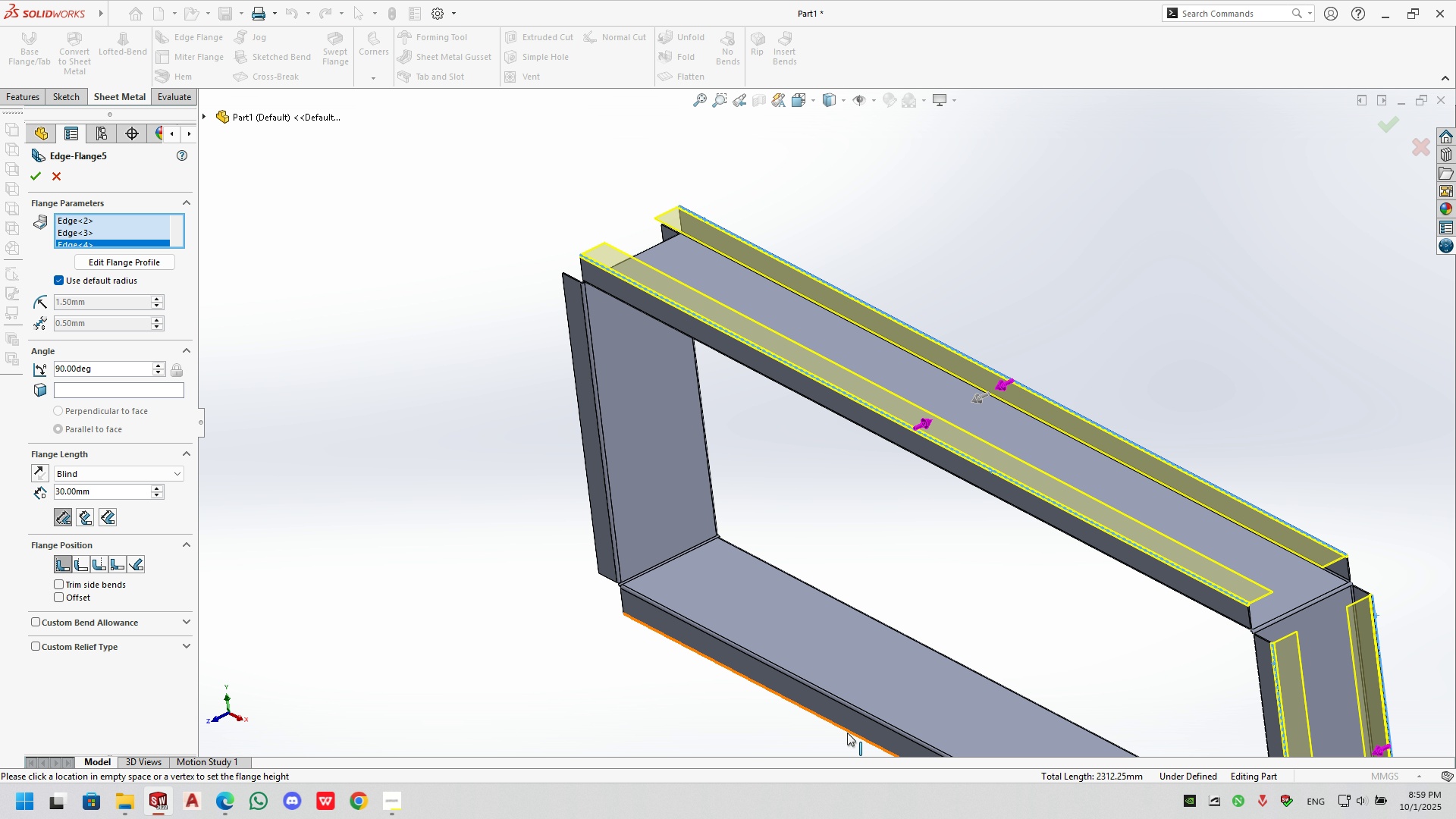 
left_click([849, 730])
 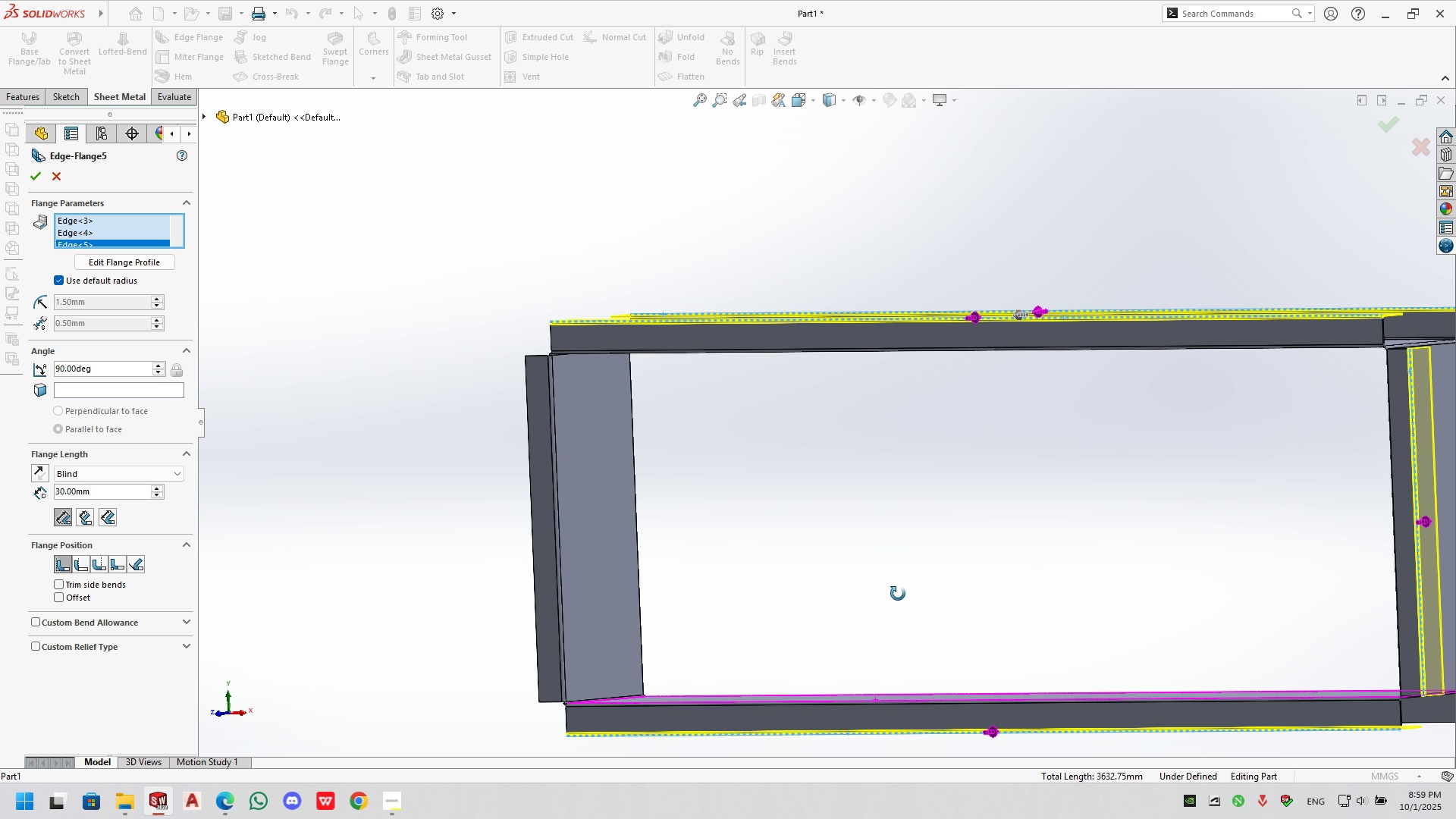 
scroll: coordinate [955, 717], scroll_direction: up, amount: 1.0
 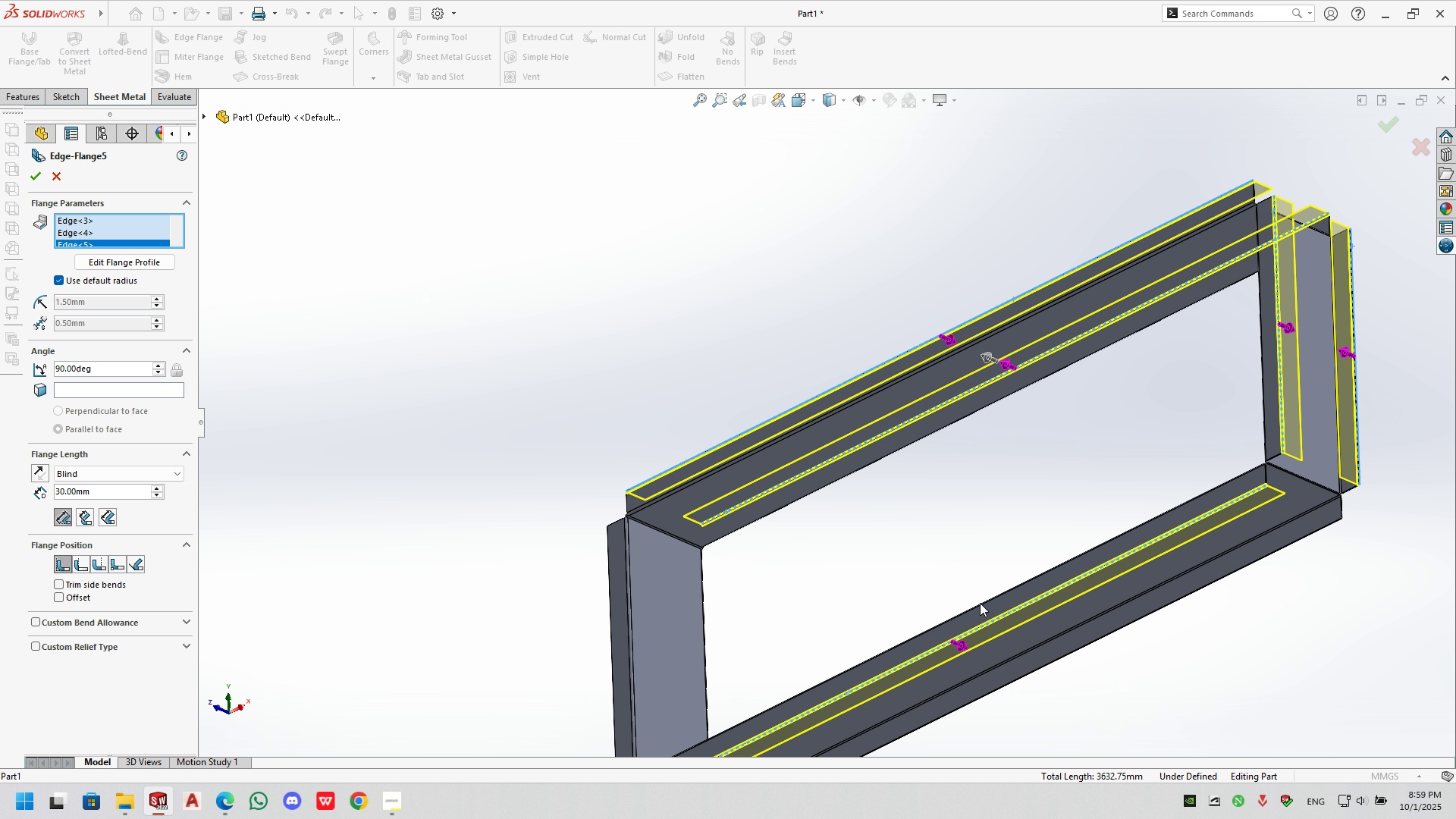 
scroll: coordinate [1006, 611], scroll_direction: down, amount: 4.0
 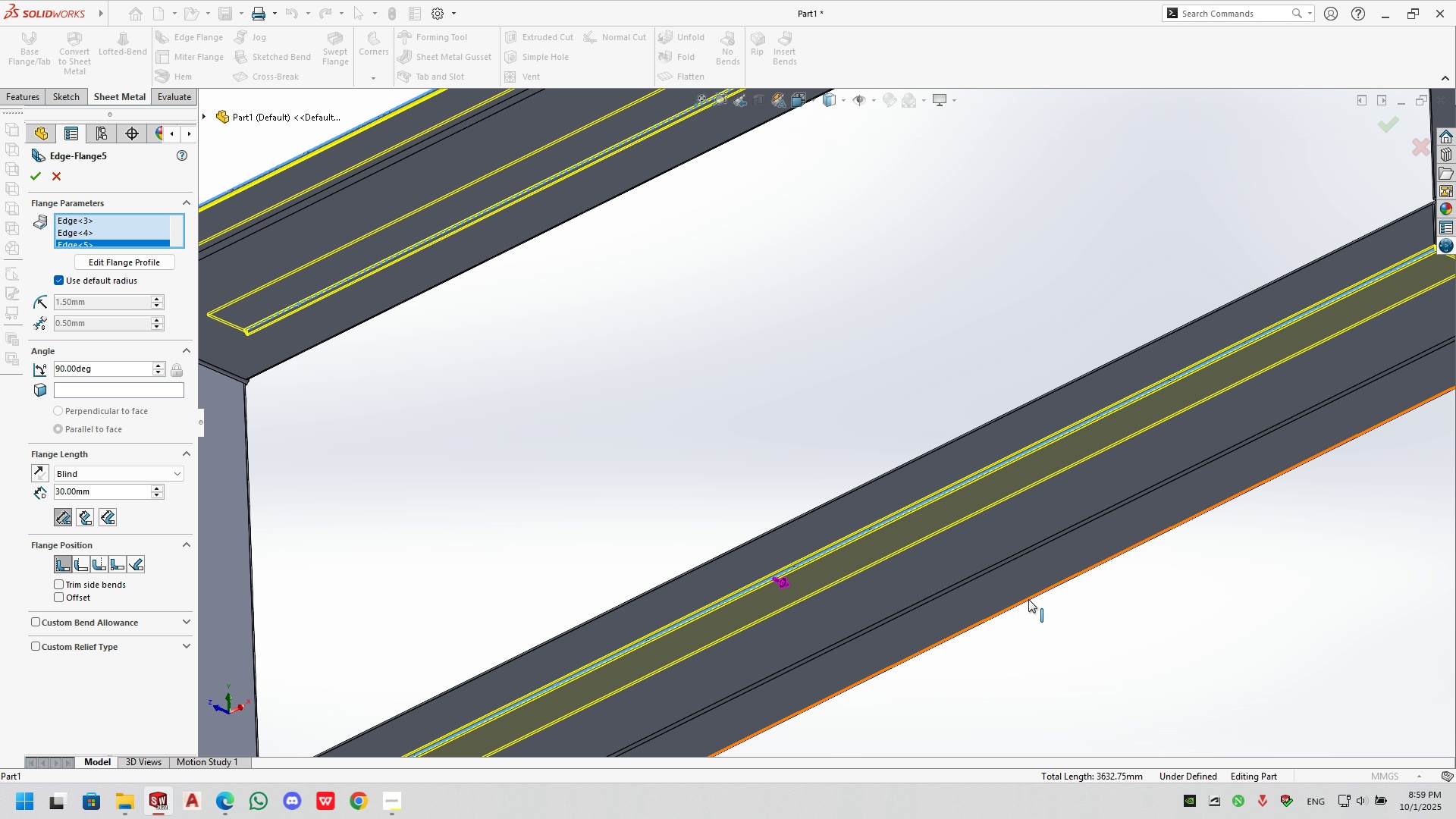 
left_click([1028, 599])
 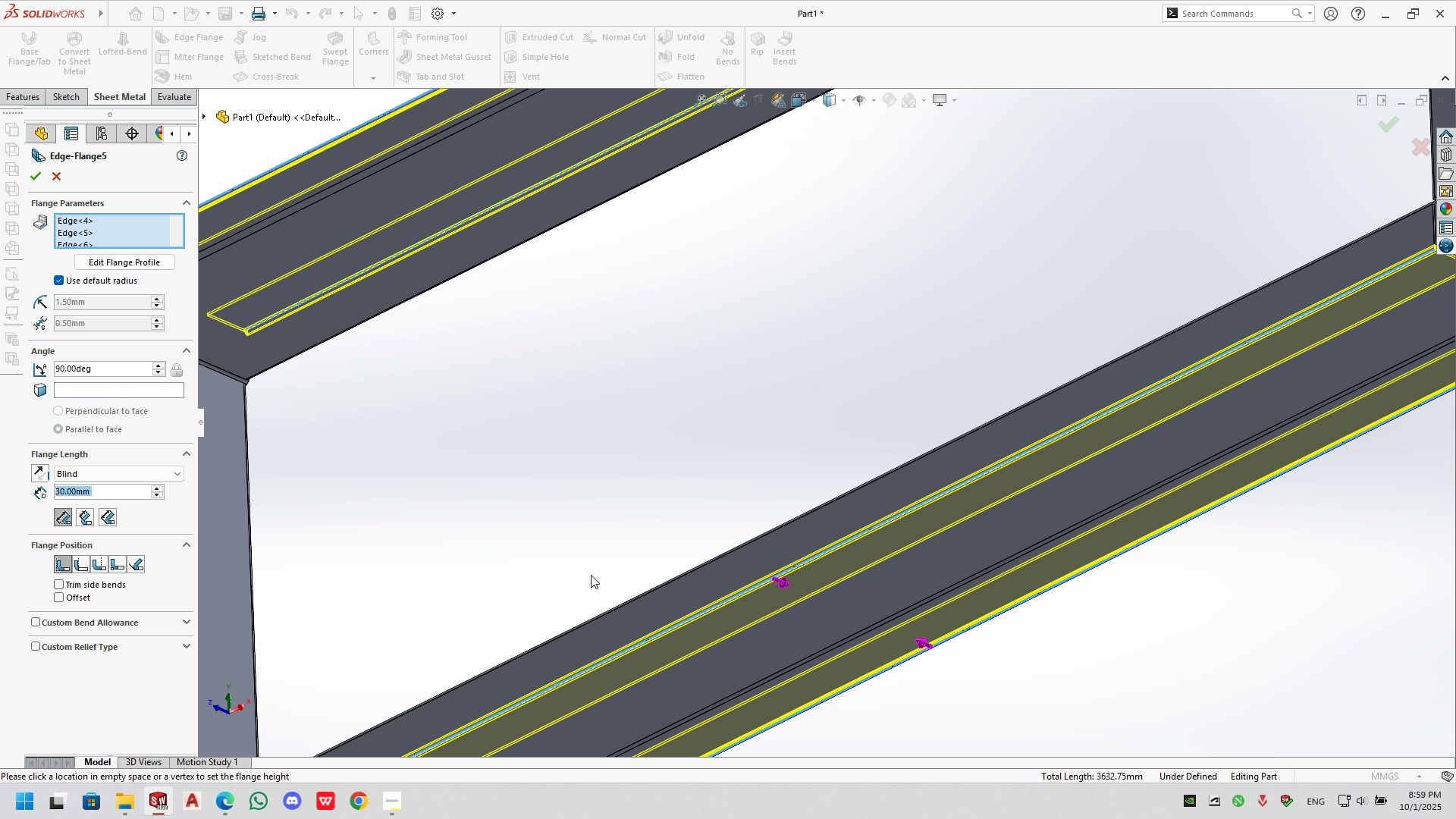 
scroll: coordinate [458, 553], scroll_direction: up, amount: 4.0
 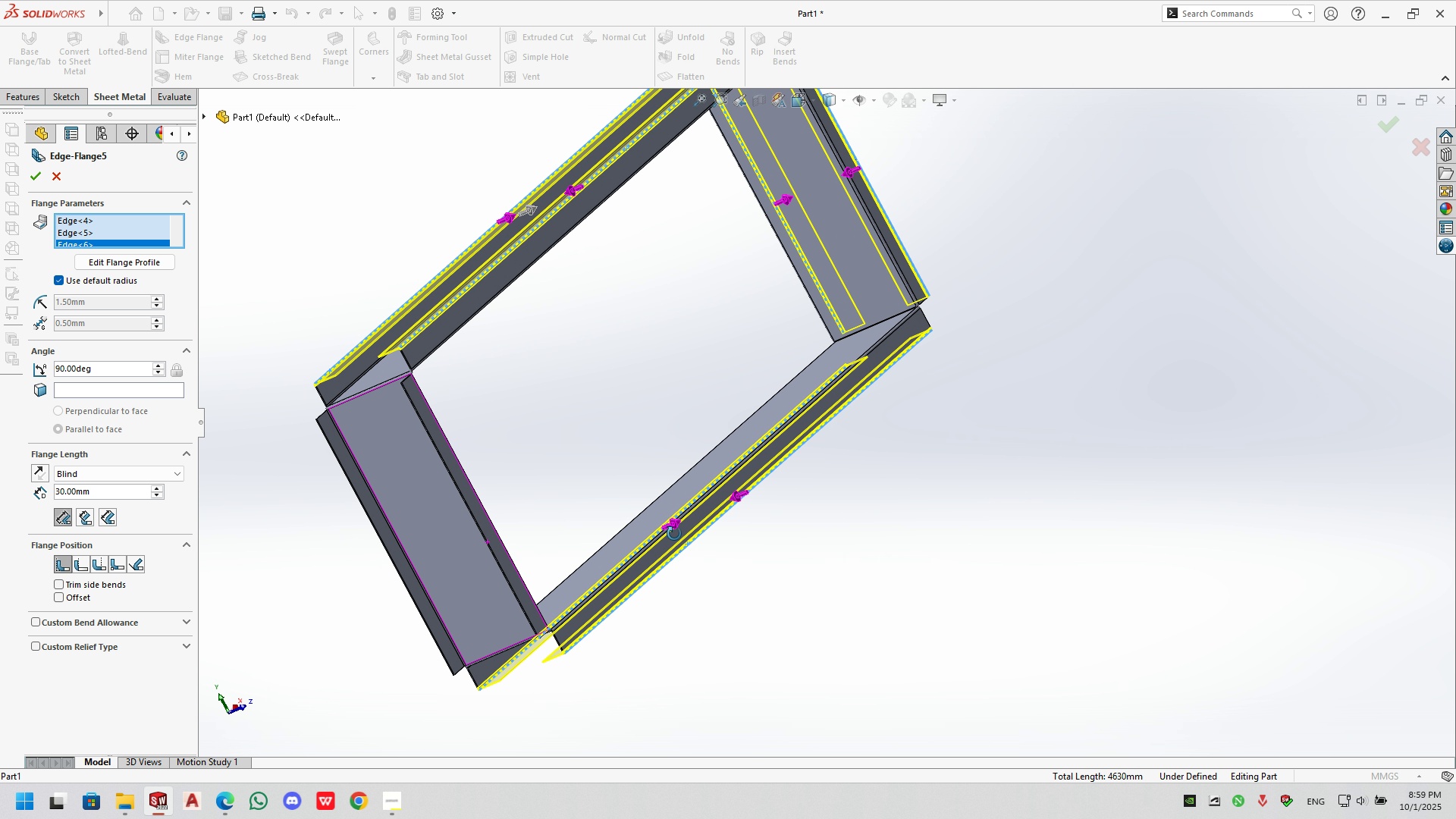 
scroll: coordinate [510, 530], scroll_direction: down, amount: 3.0
 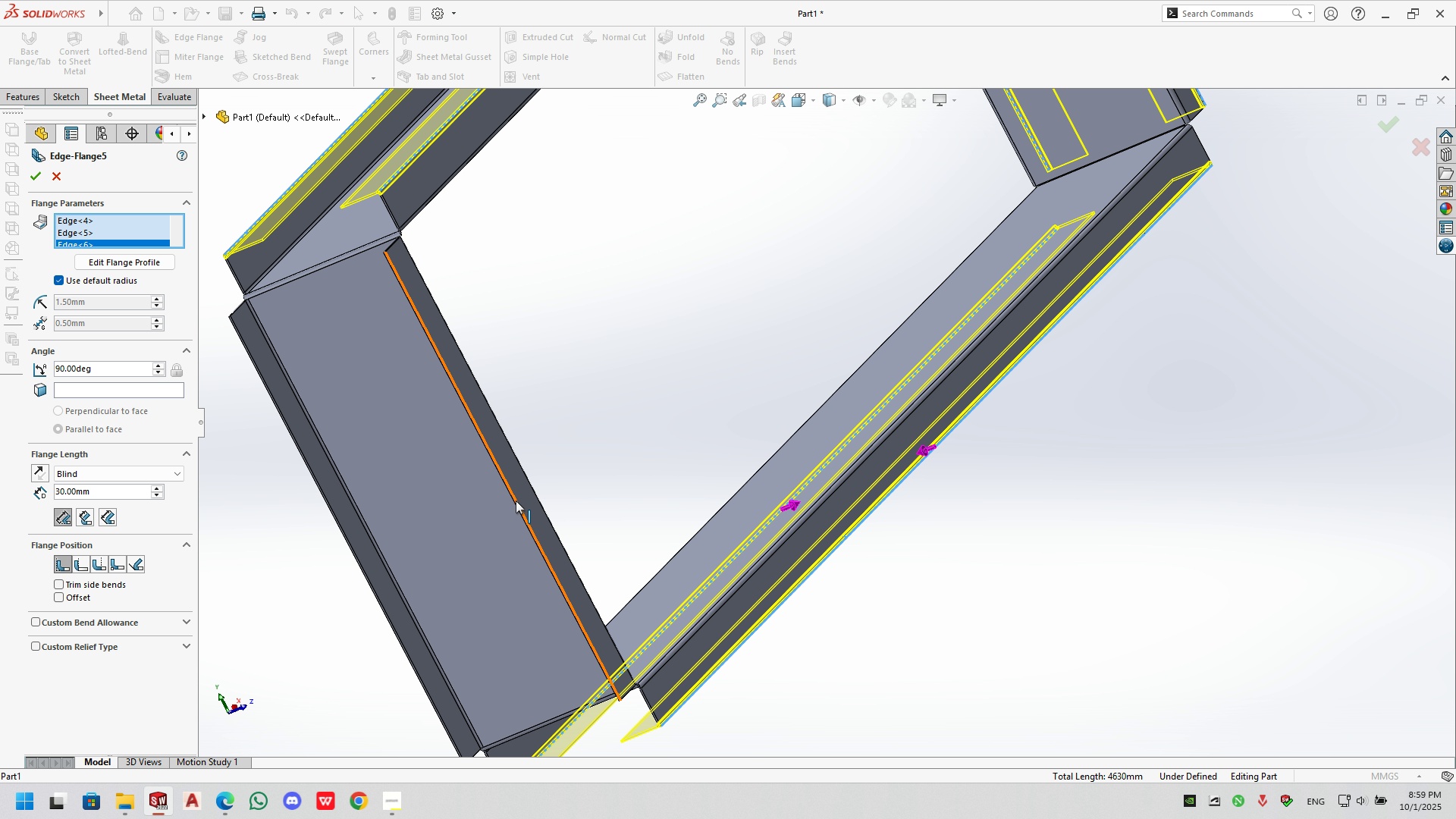 
left_click([515, 500])
 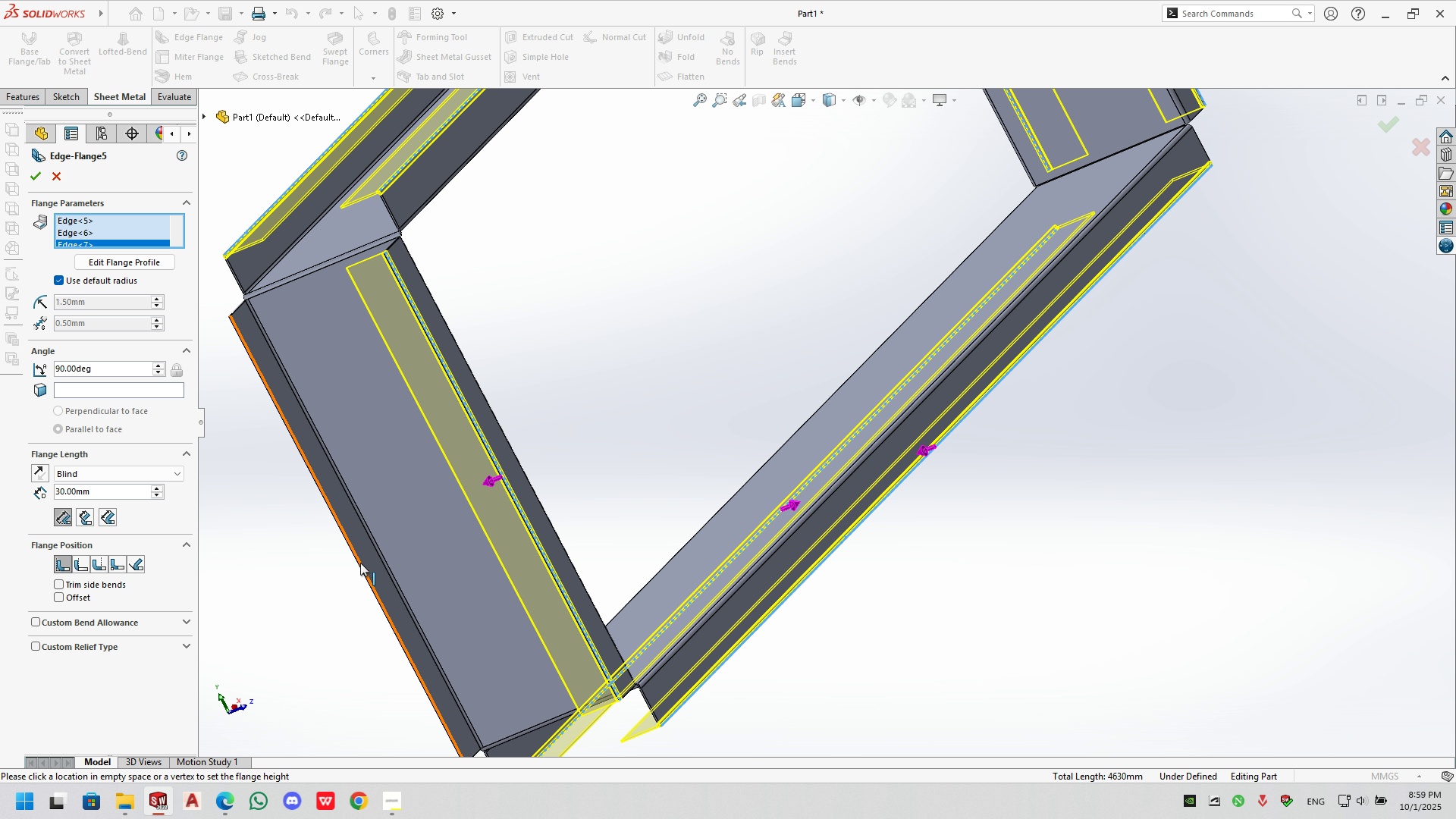 
left_click([360, 563])
 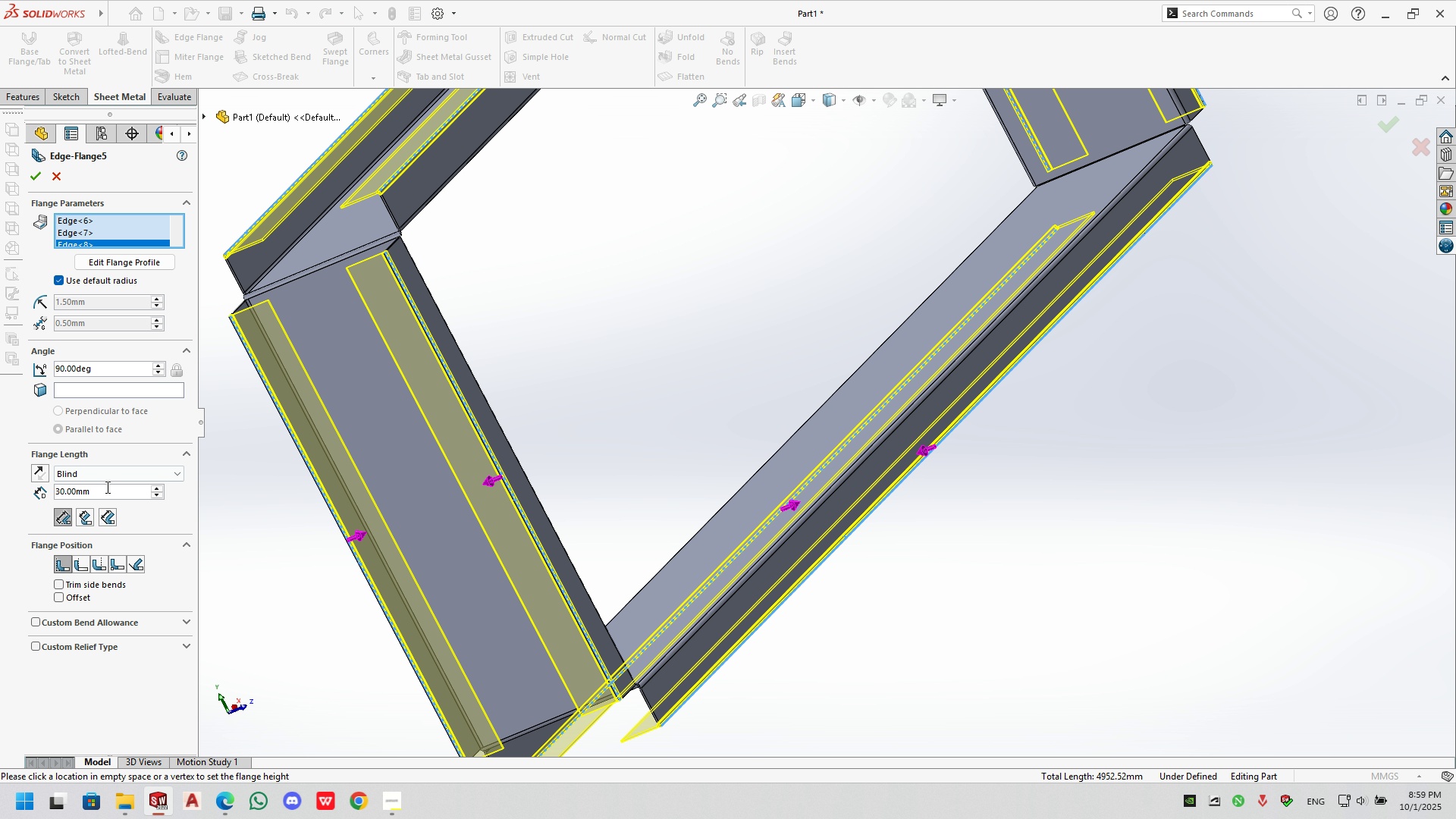 
double_click([106, 485])
 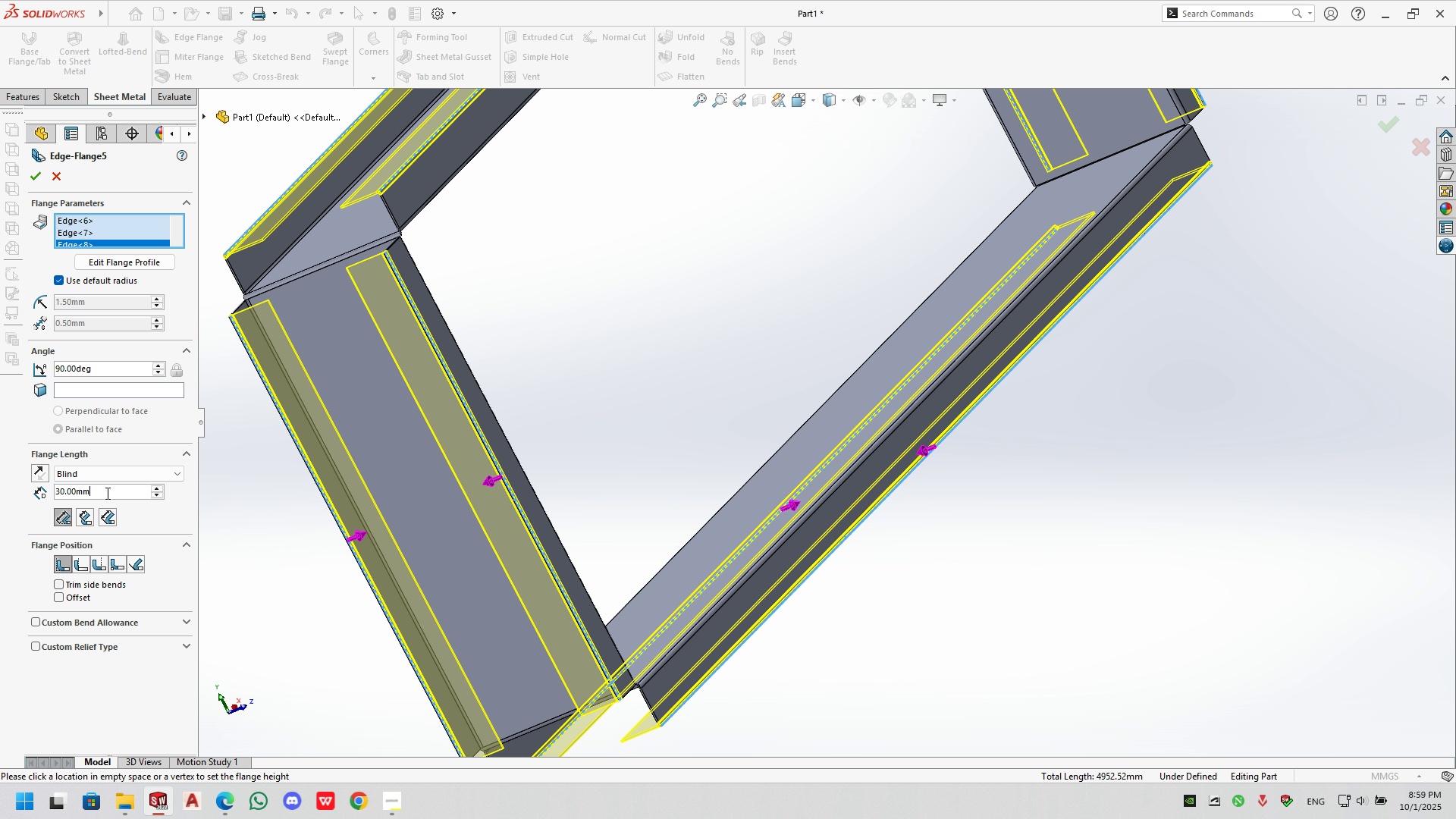 
triple_click([106, 493])
 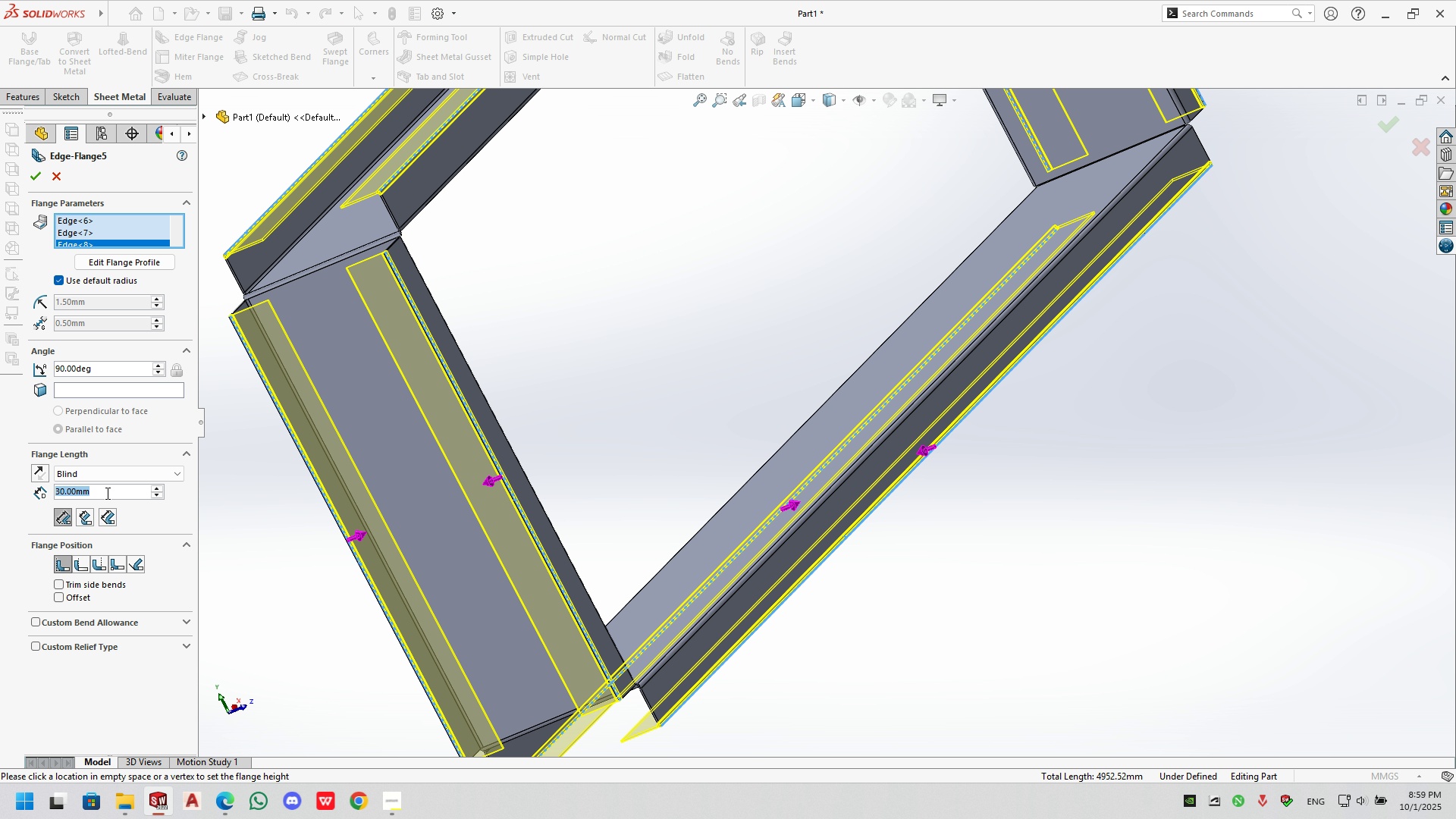 
triple_click([106, 493])
 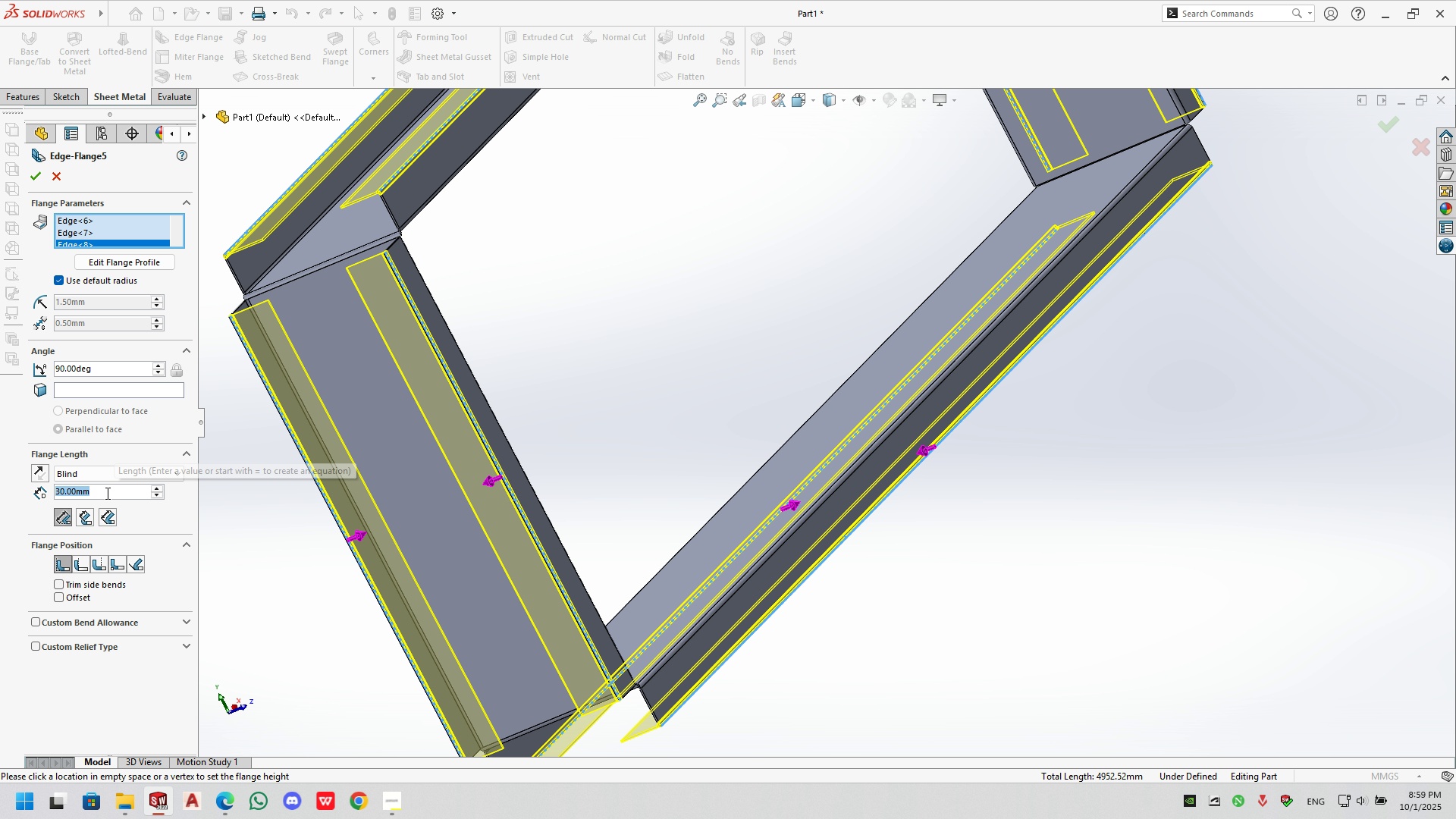 
key(Numpad1)
 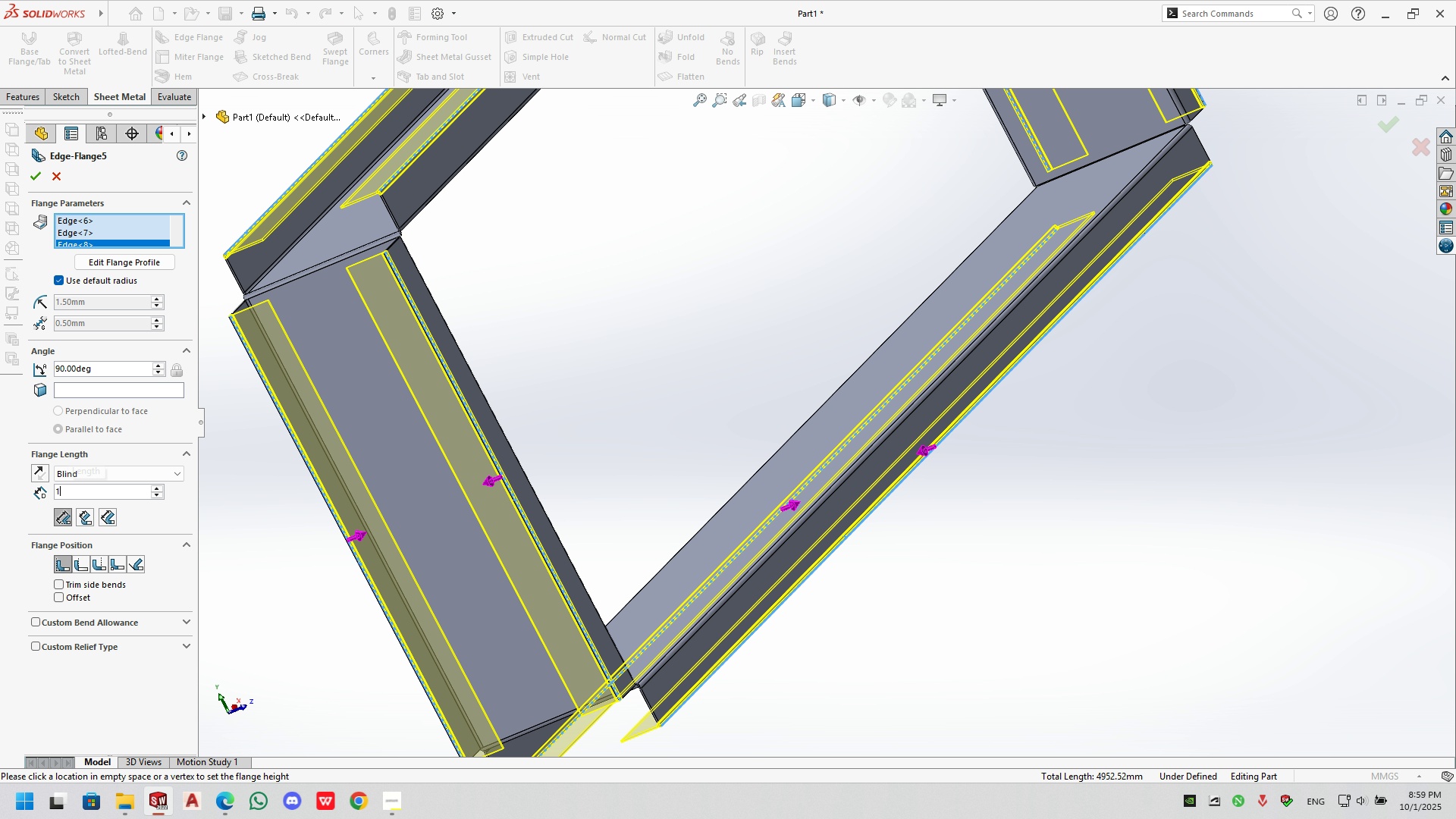 
key(Numpad0)
 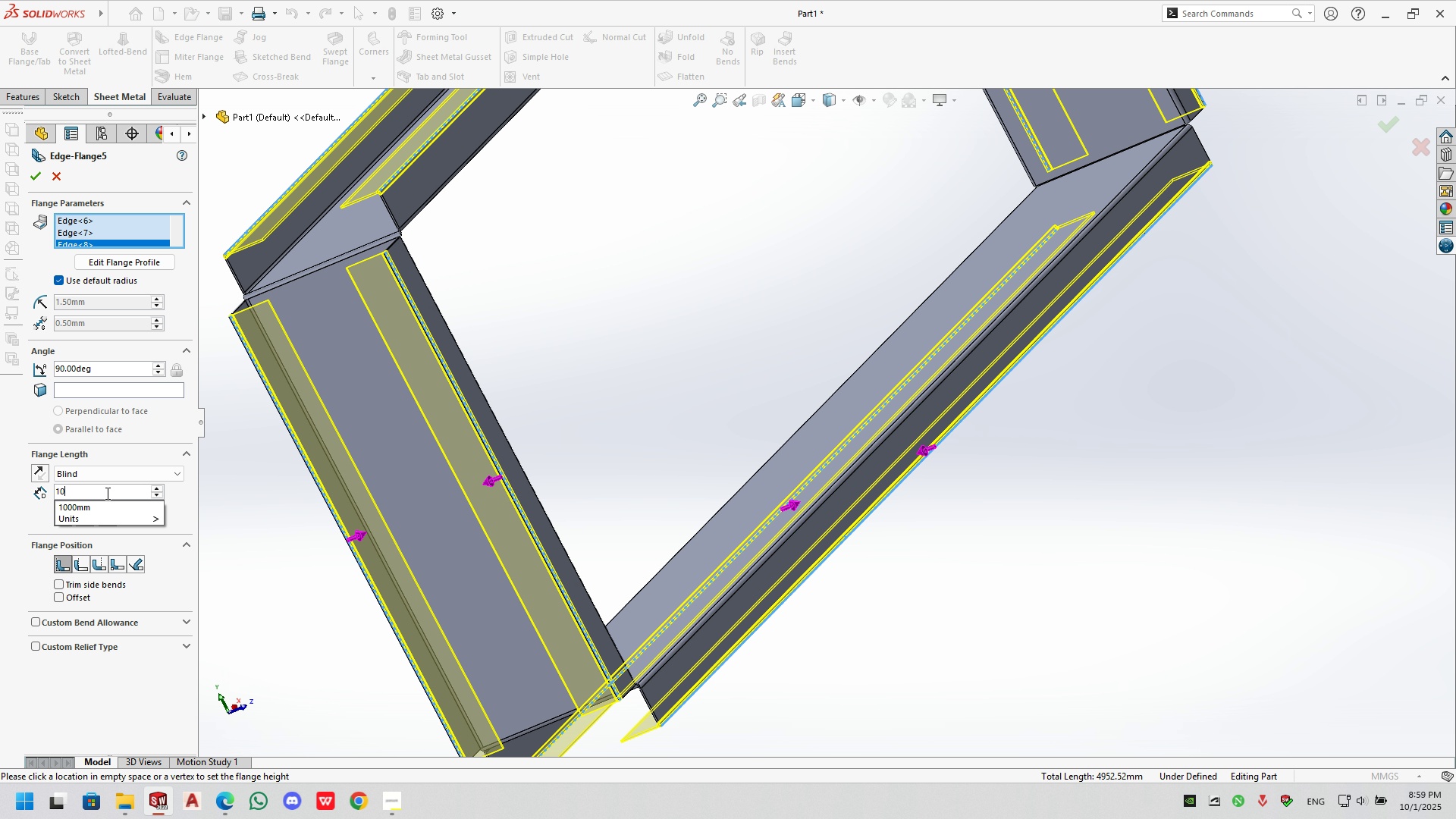 
key(NumpadEnter)
 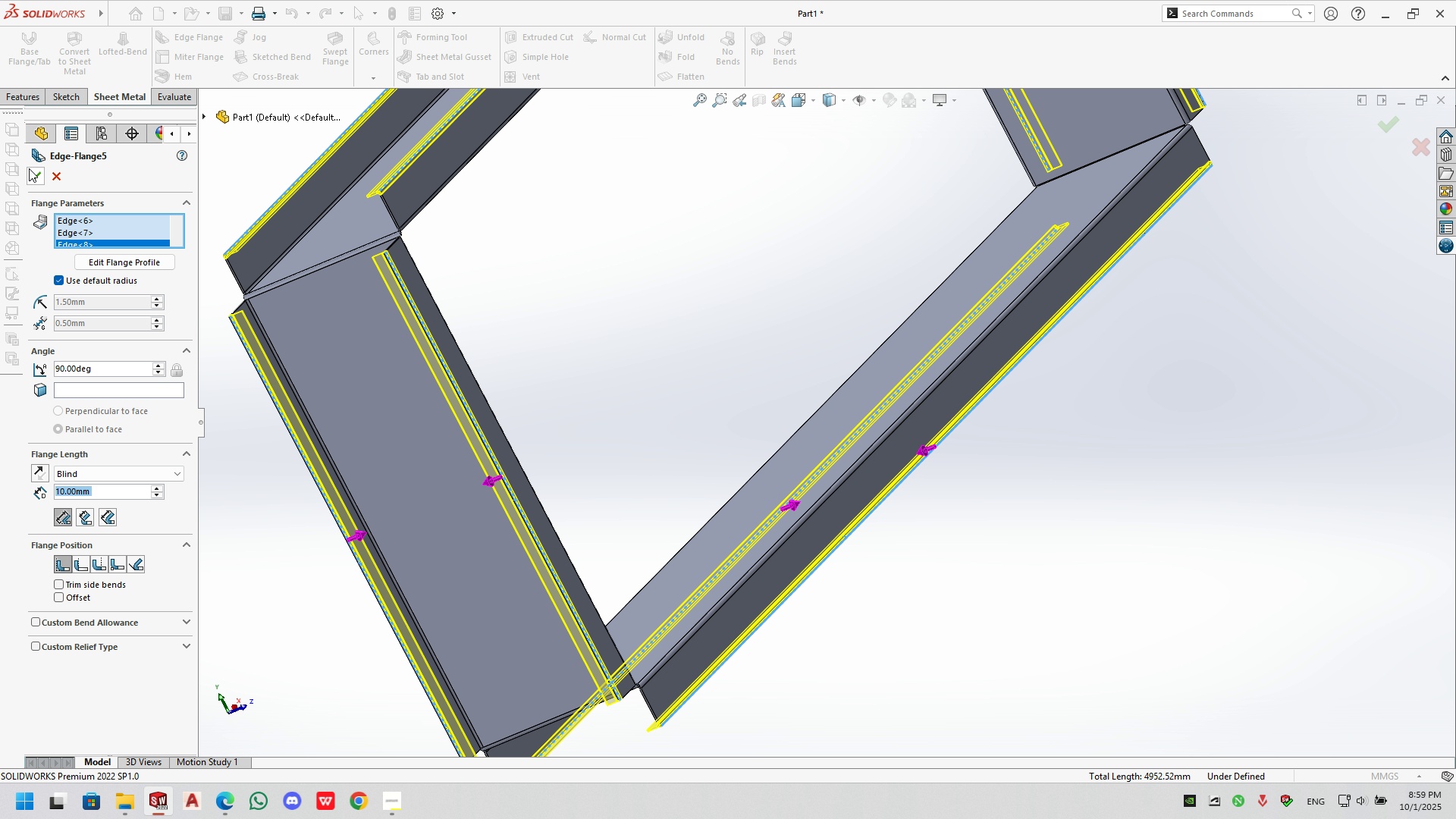 
left_click([39, 178])
 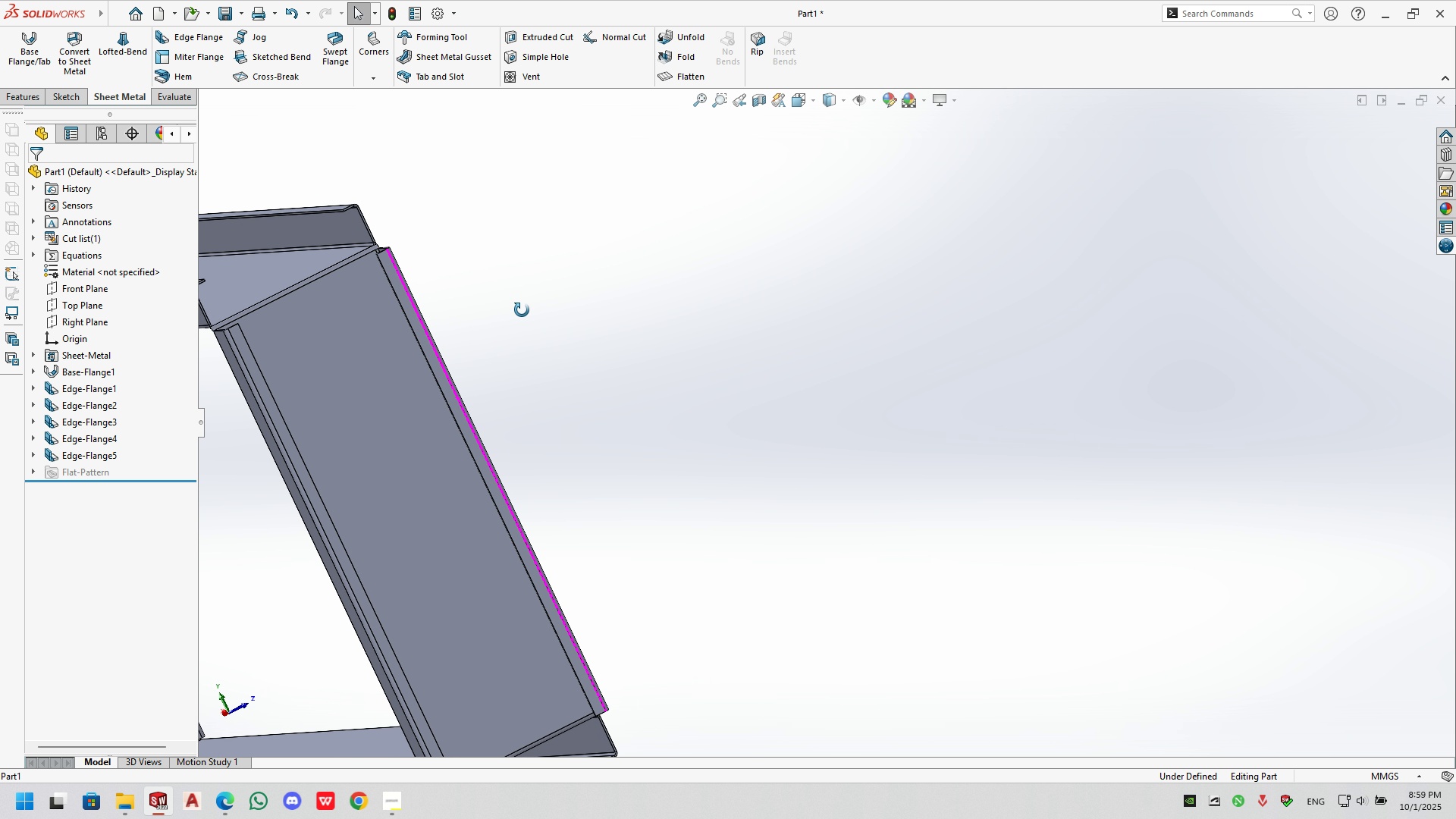 
scroll: coordinate [566, 470], scroll_direction: up, amount: 3.0
 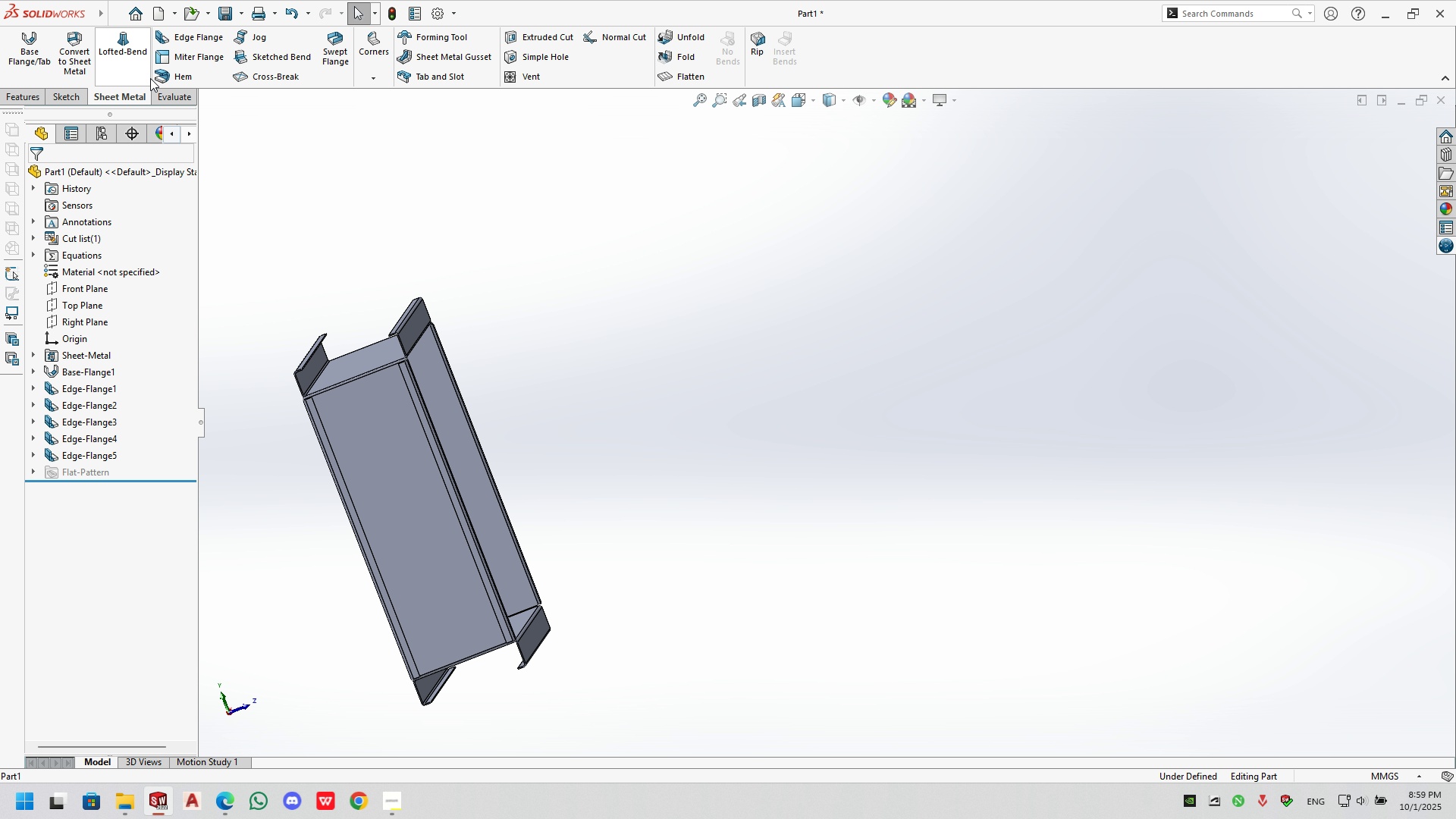 
left_click([77, 93])
 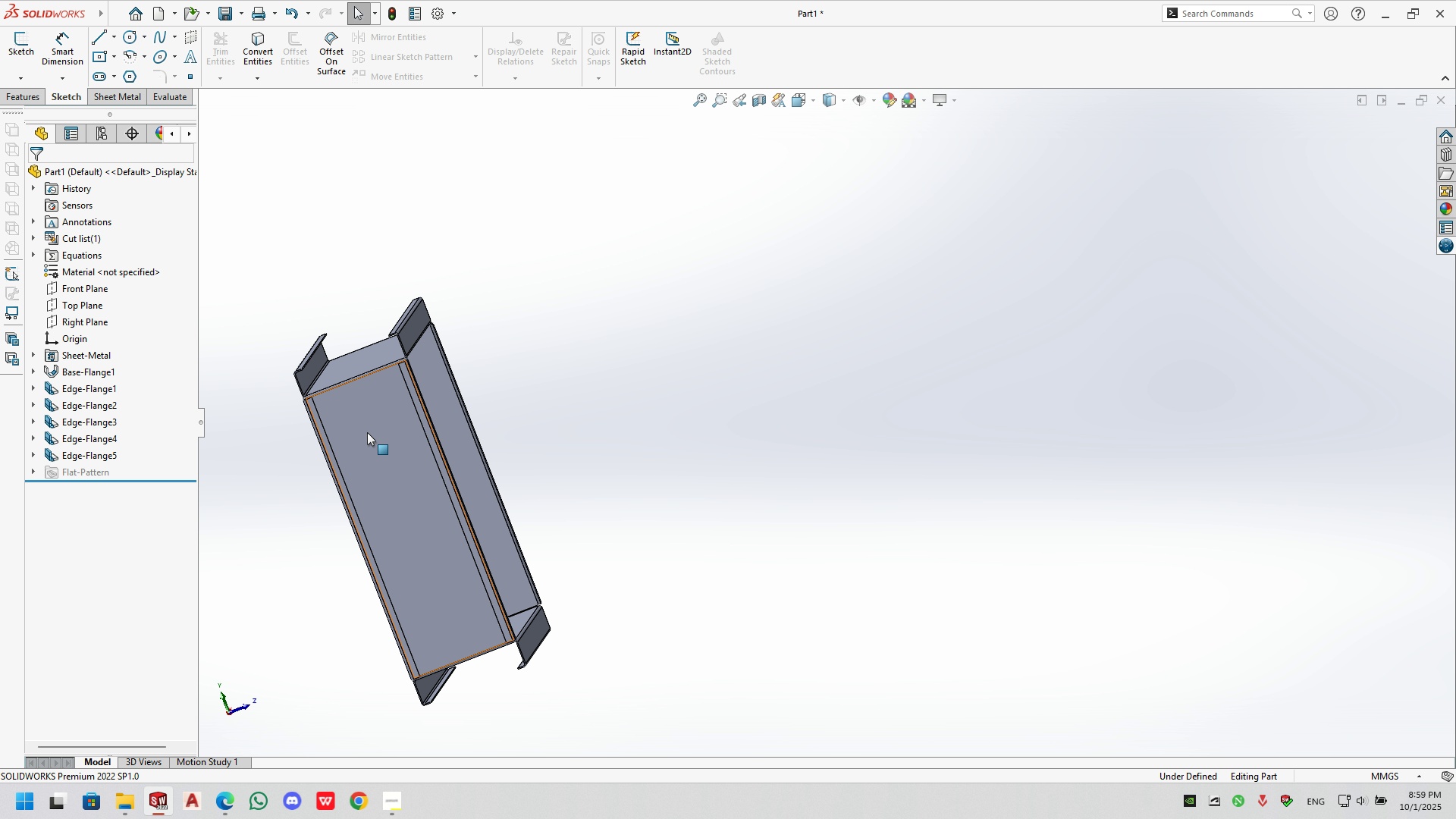 
left_click([367, 432])
 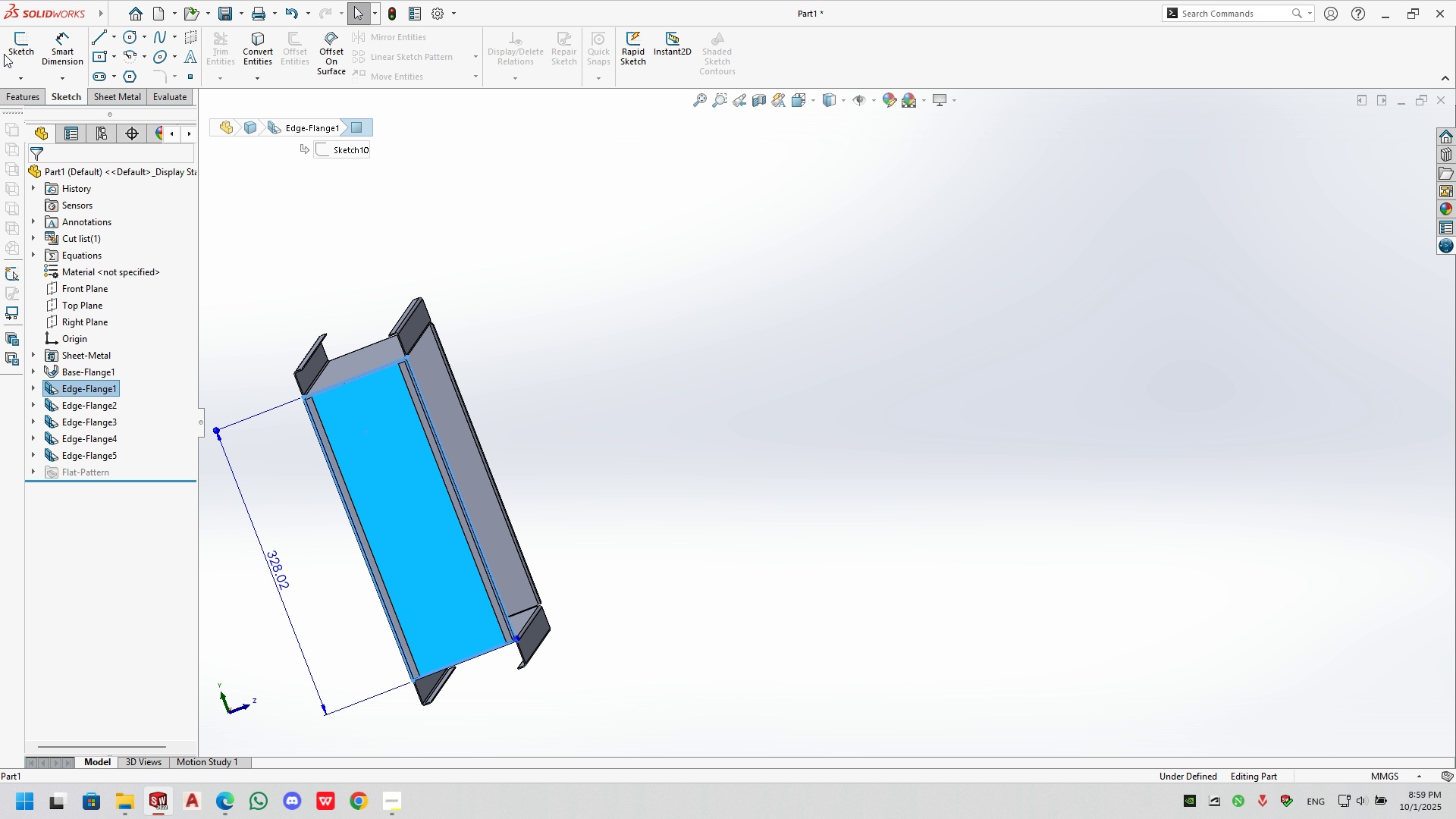 
left_click([18, 55])
 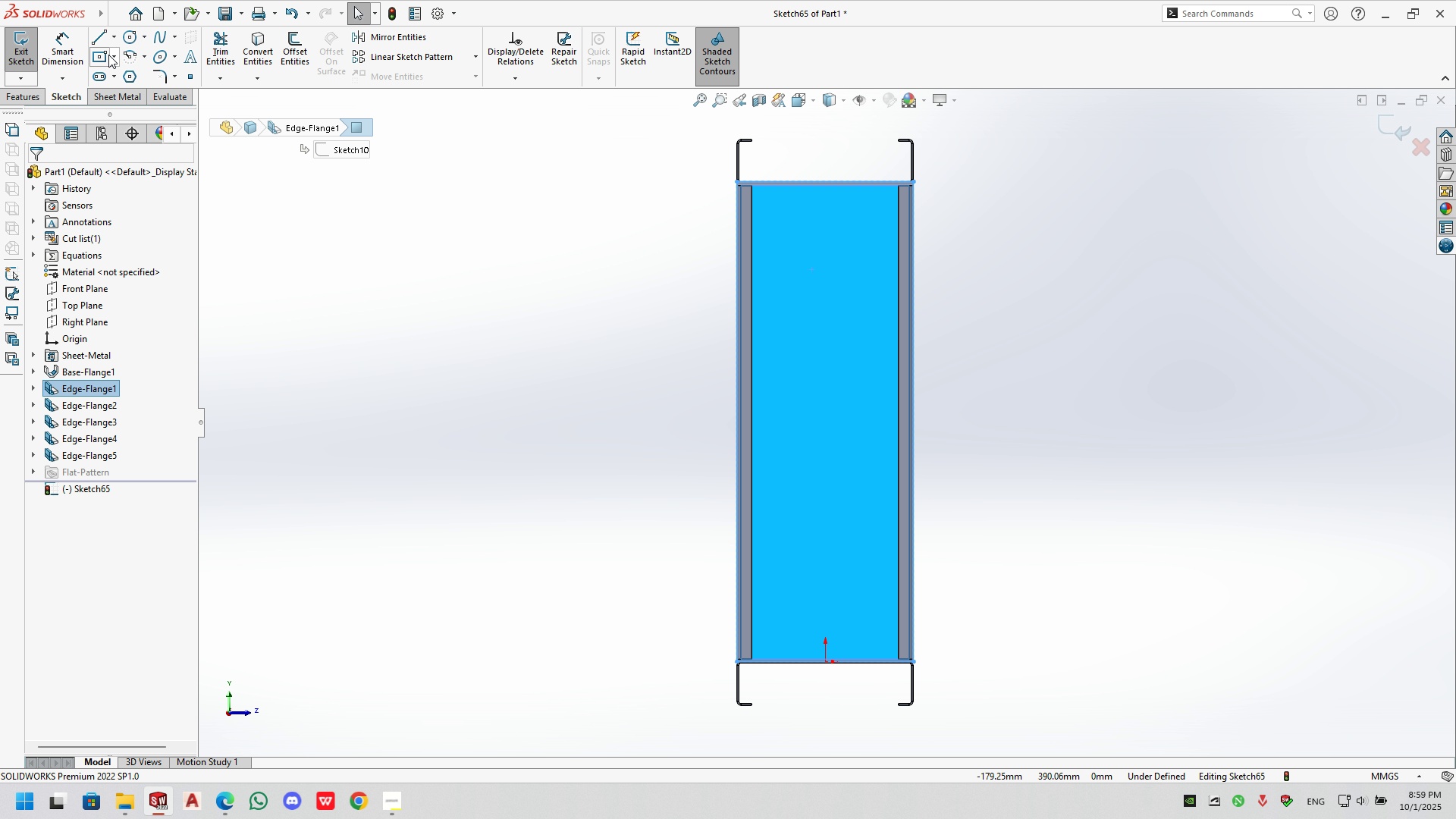 
left_click([125, 33])
 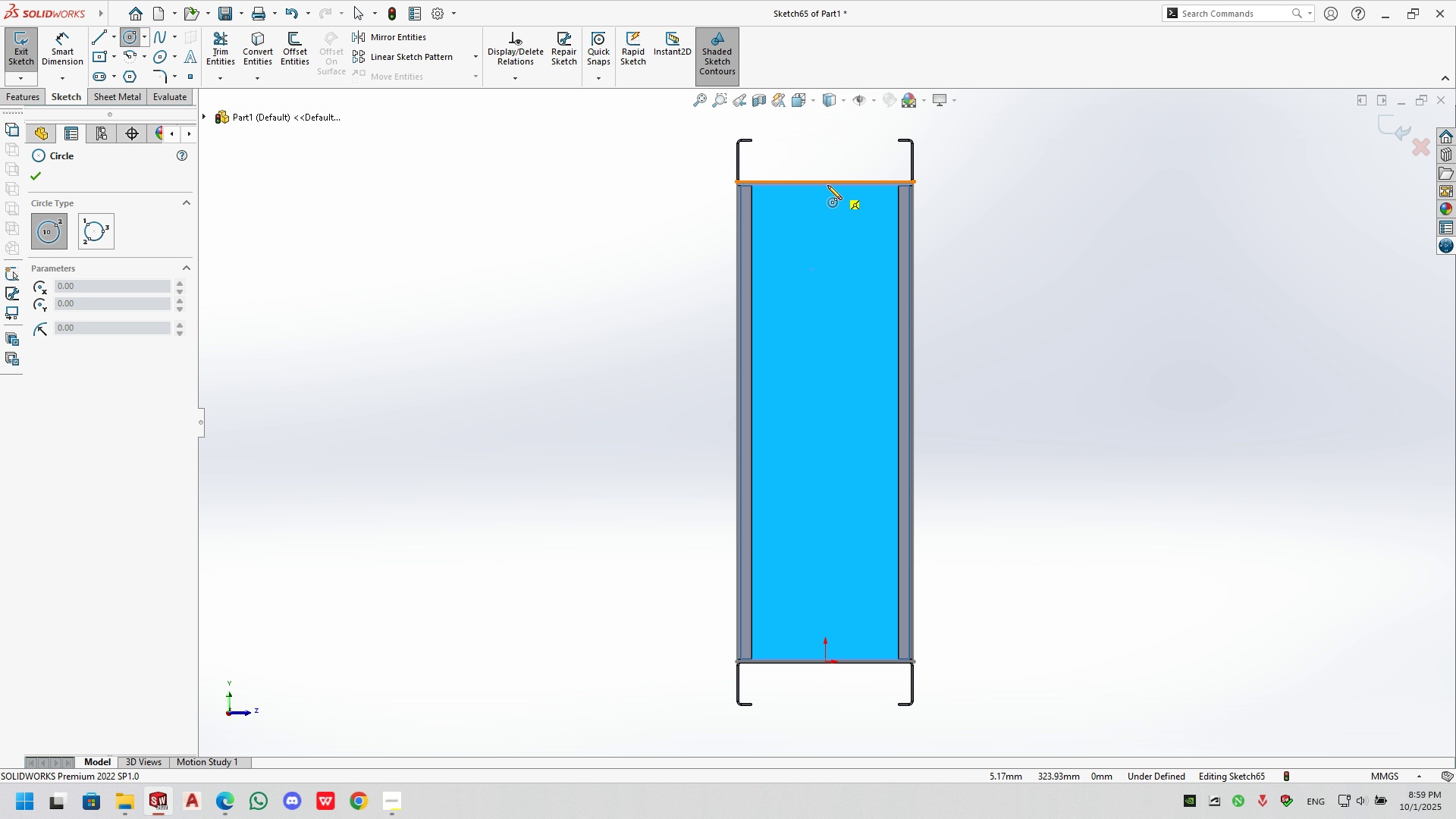 
scroll: coordinate [780, 259], scroll_direction: down, amount: 9.0
 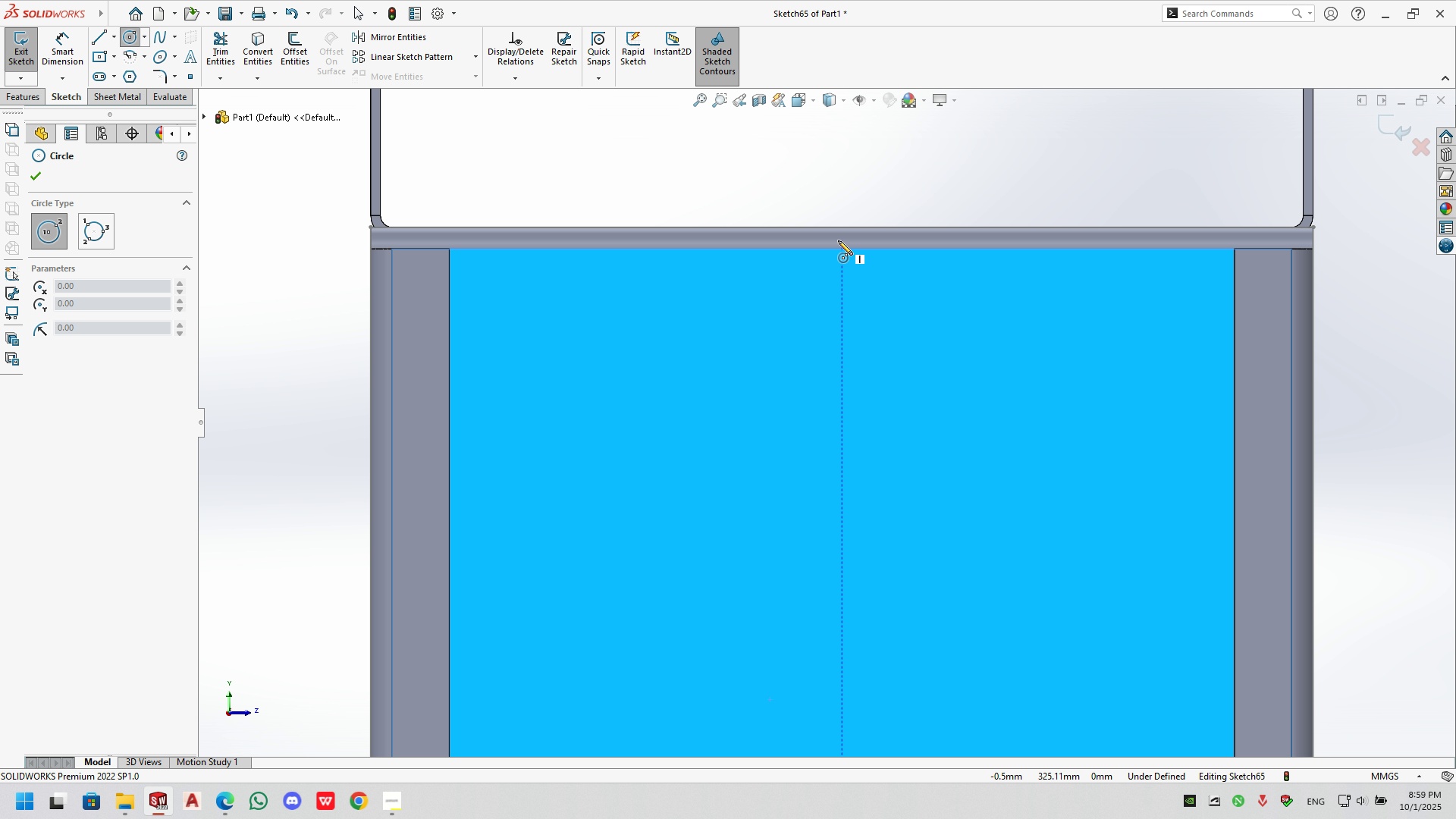 
left_click_drag(start_coordinate=[842, 310], to_coordinate=[841, 335])
 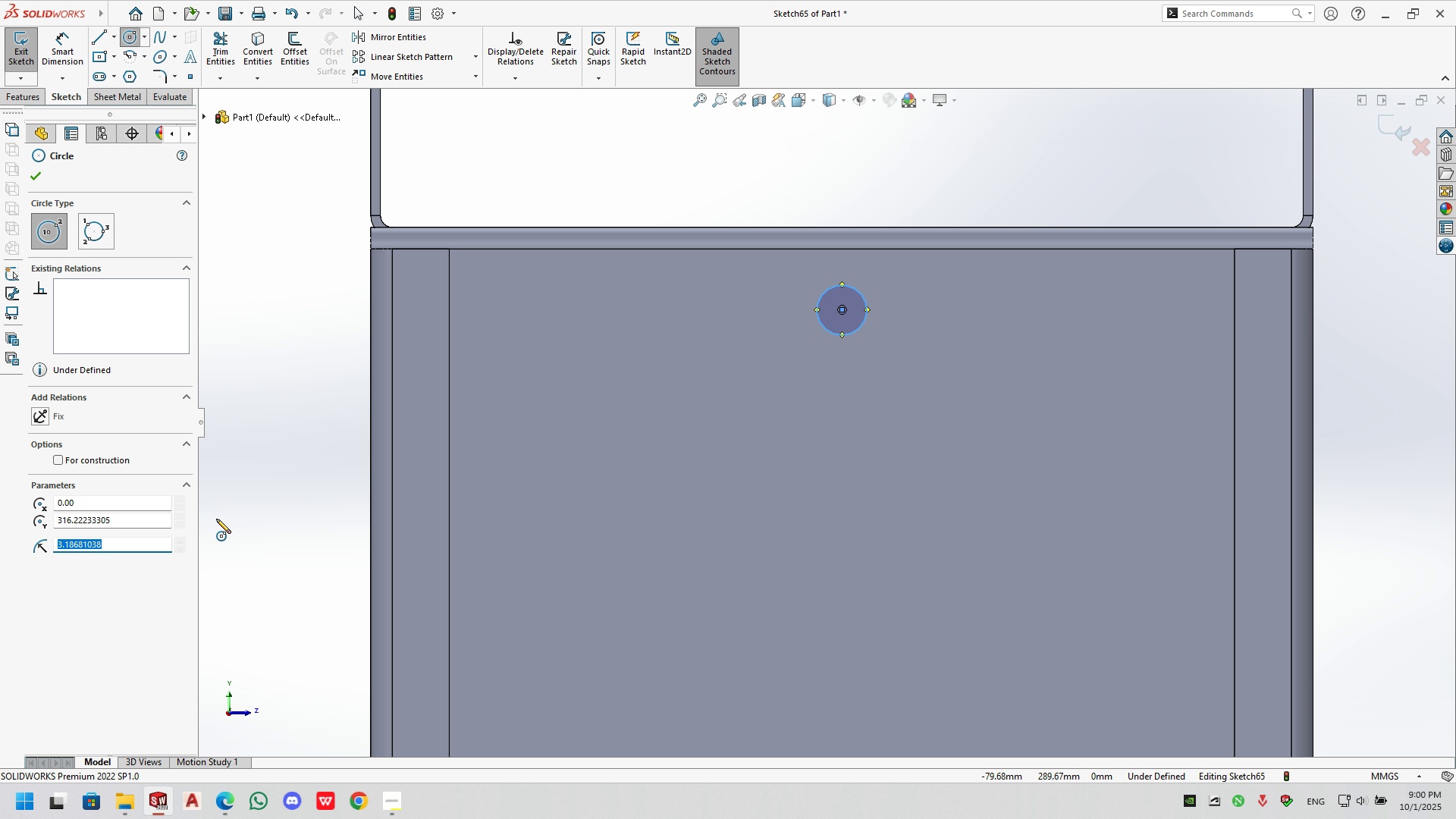 
key(Numpad3)
 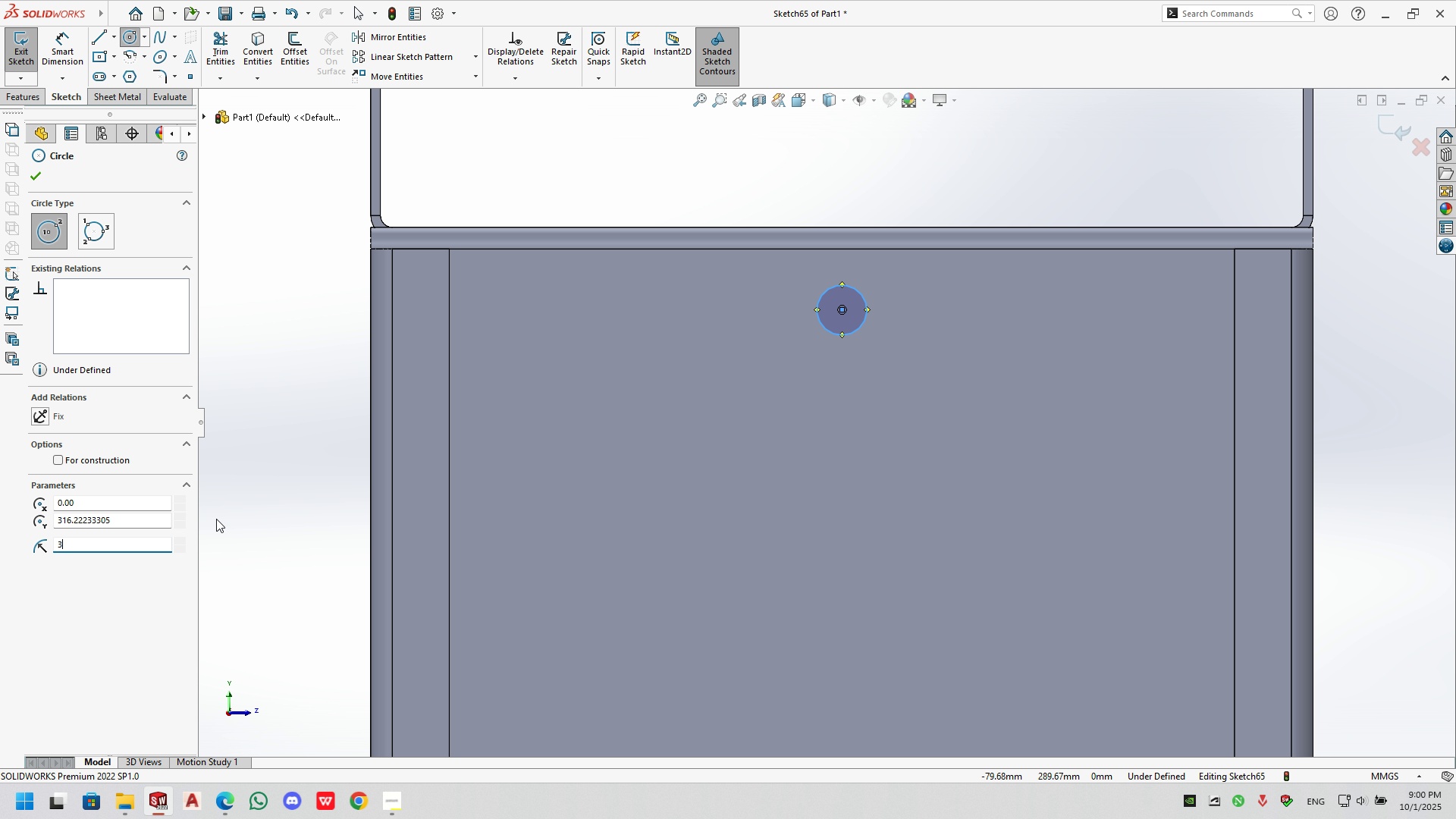 
key(Backspace)
 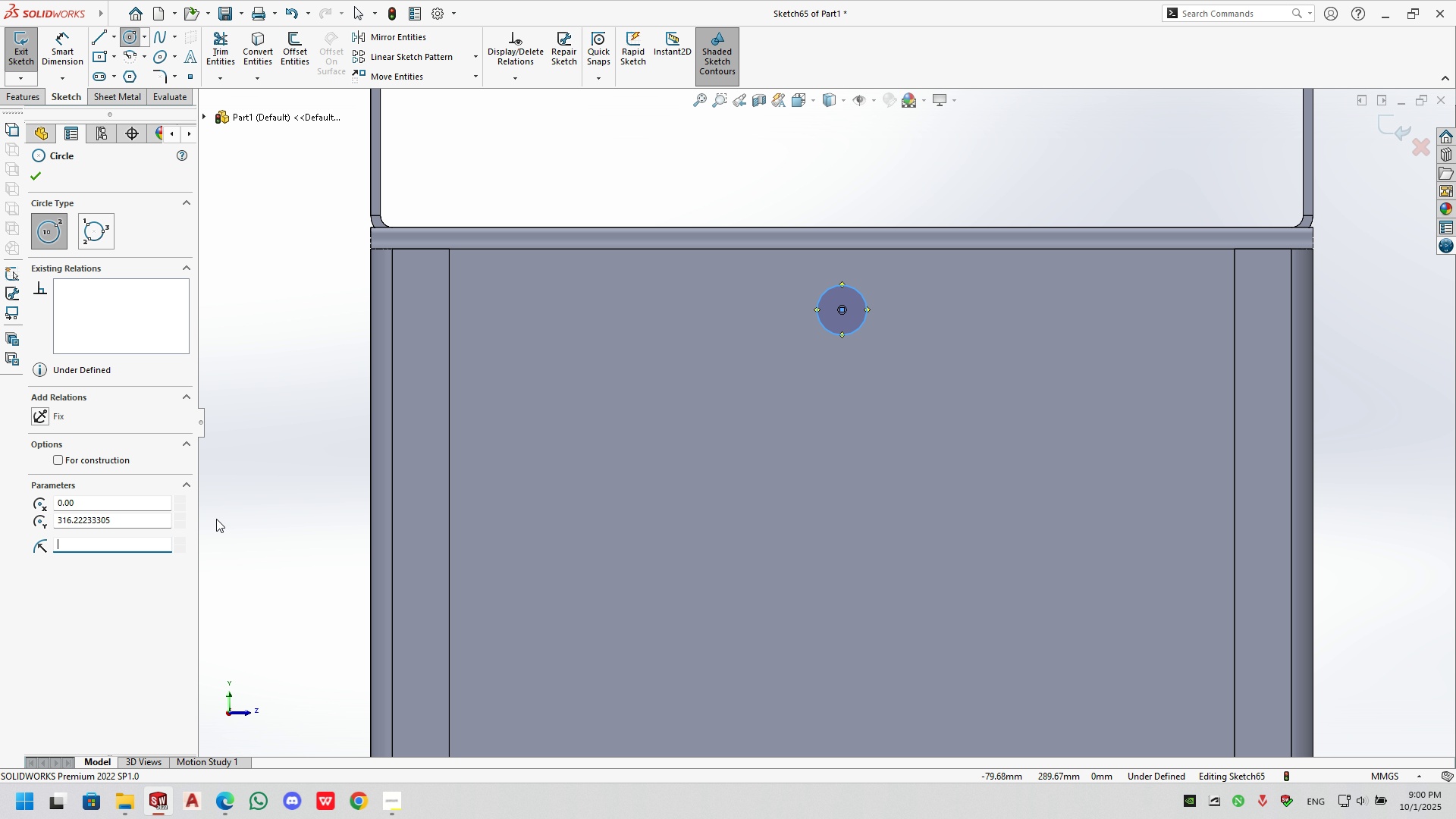 
key(Numpad1)
 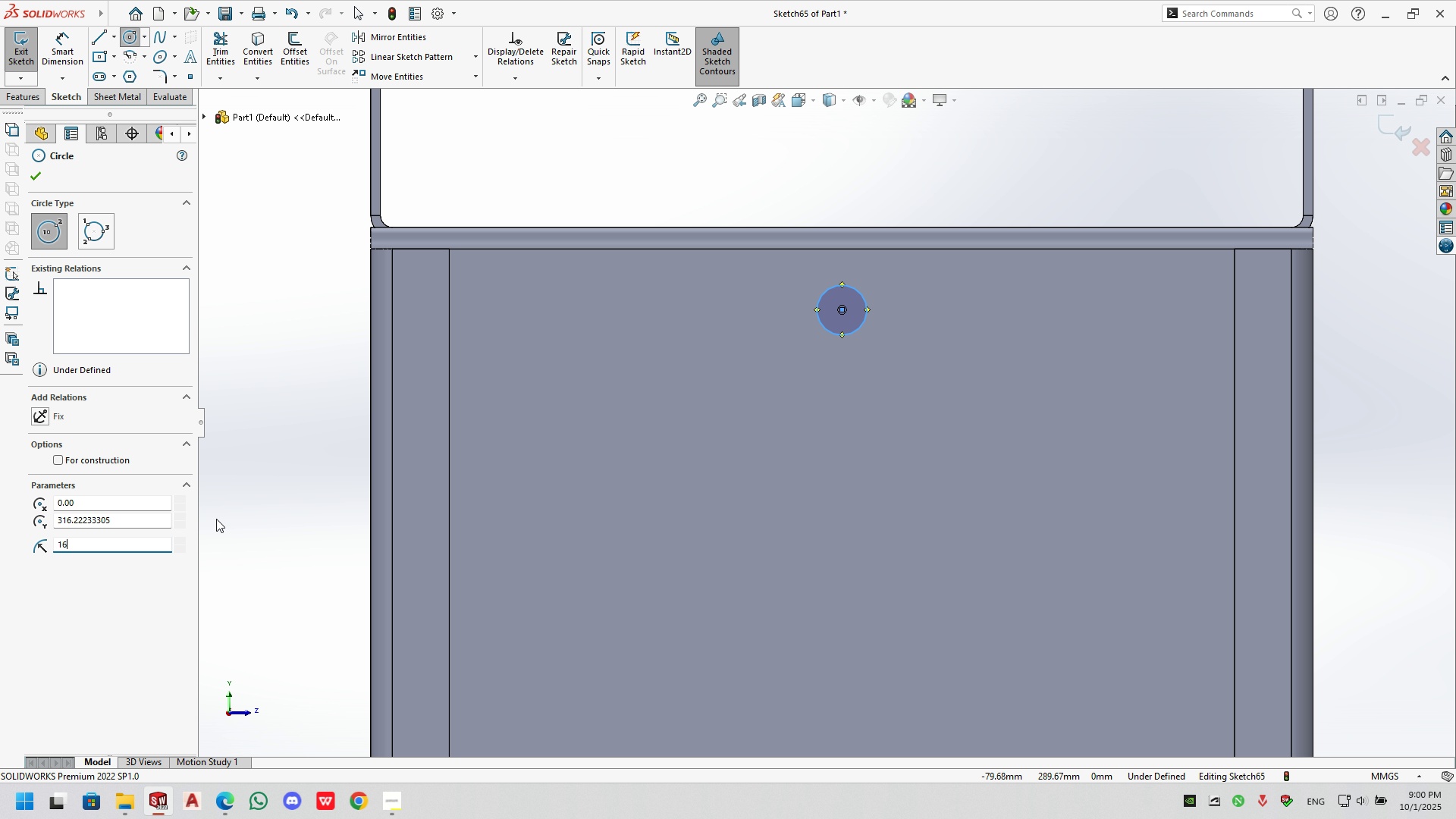 
key(Numpad6)
 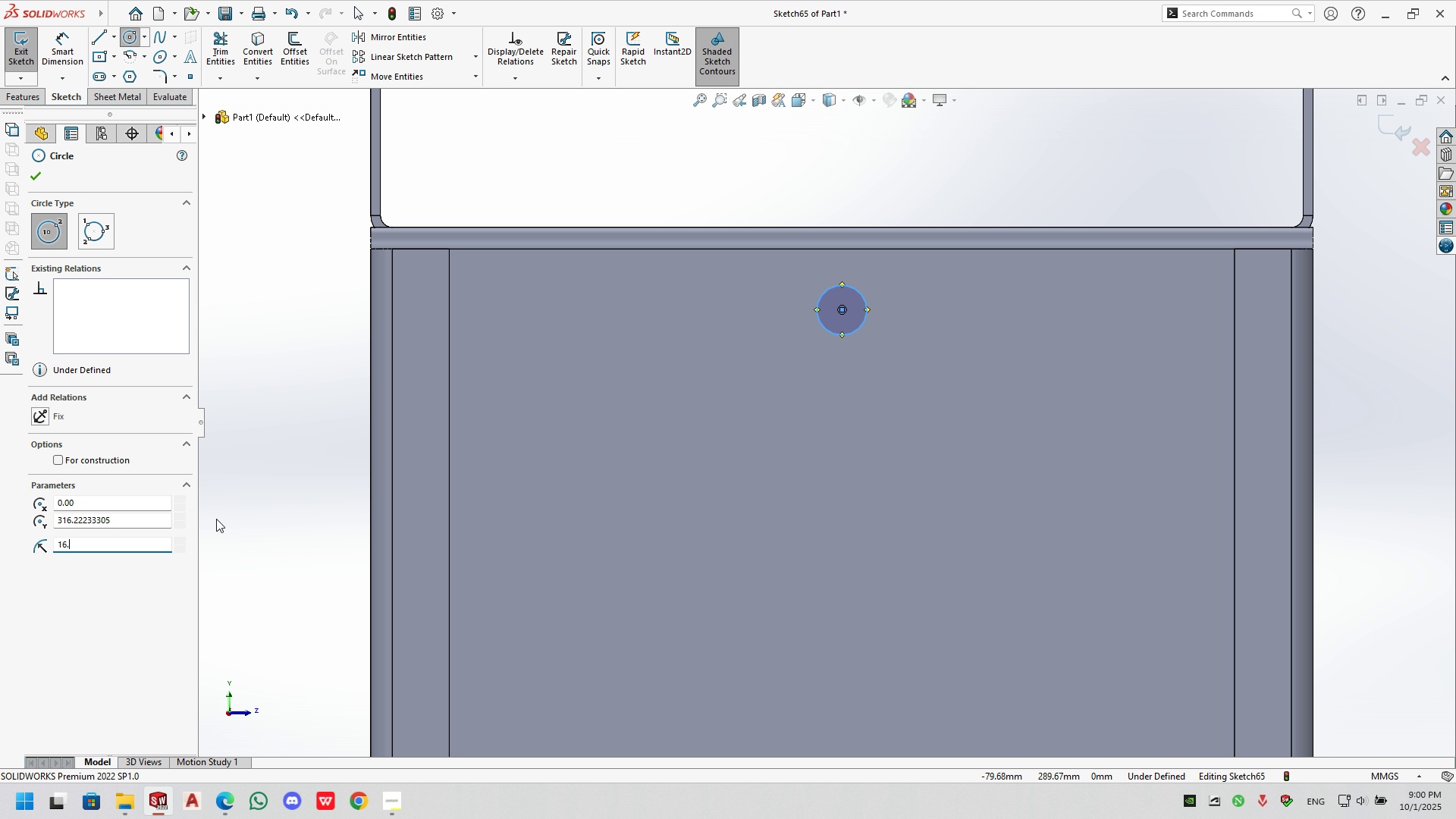 
key(NumpadDecimal)
 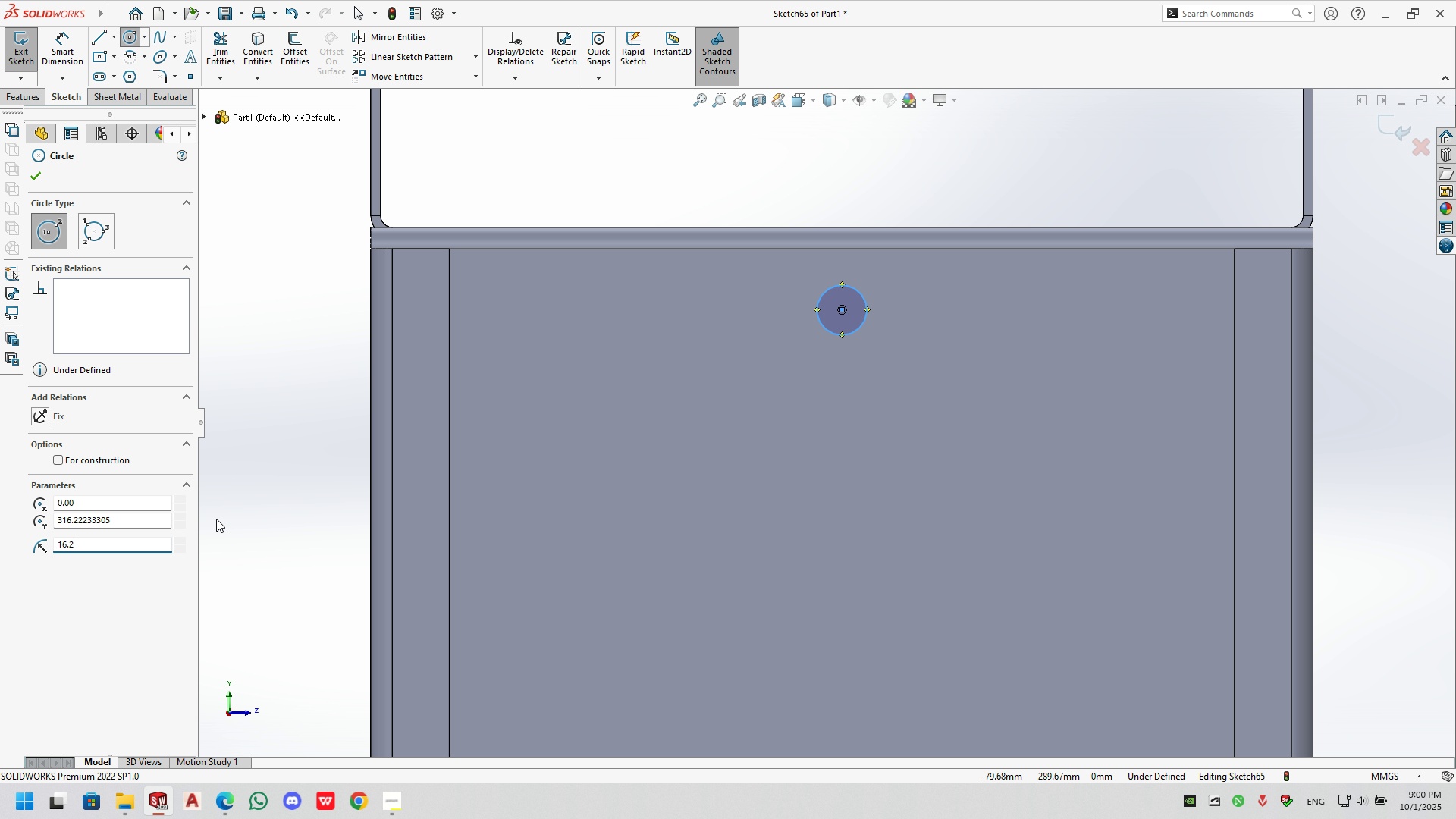 
key(Numpad2)
 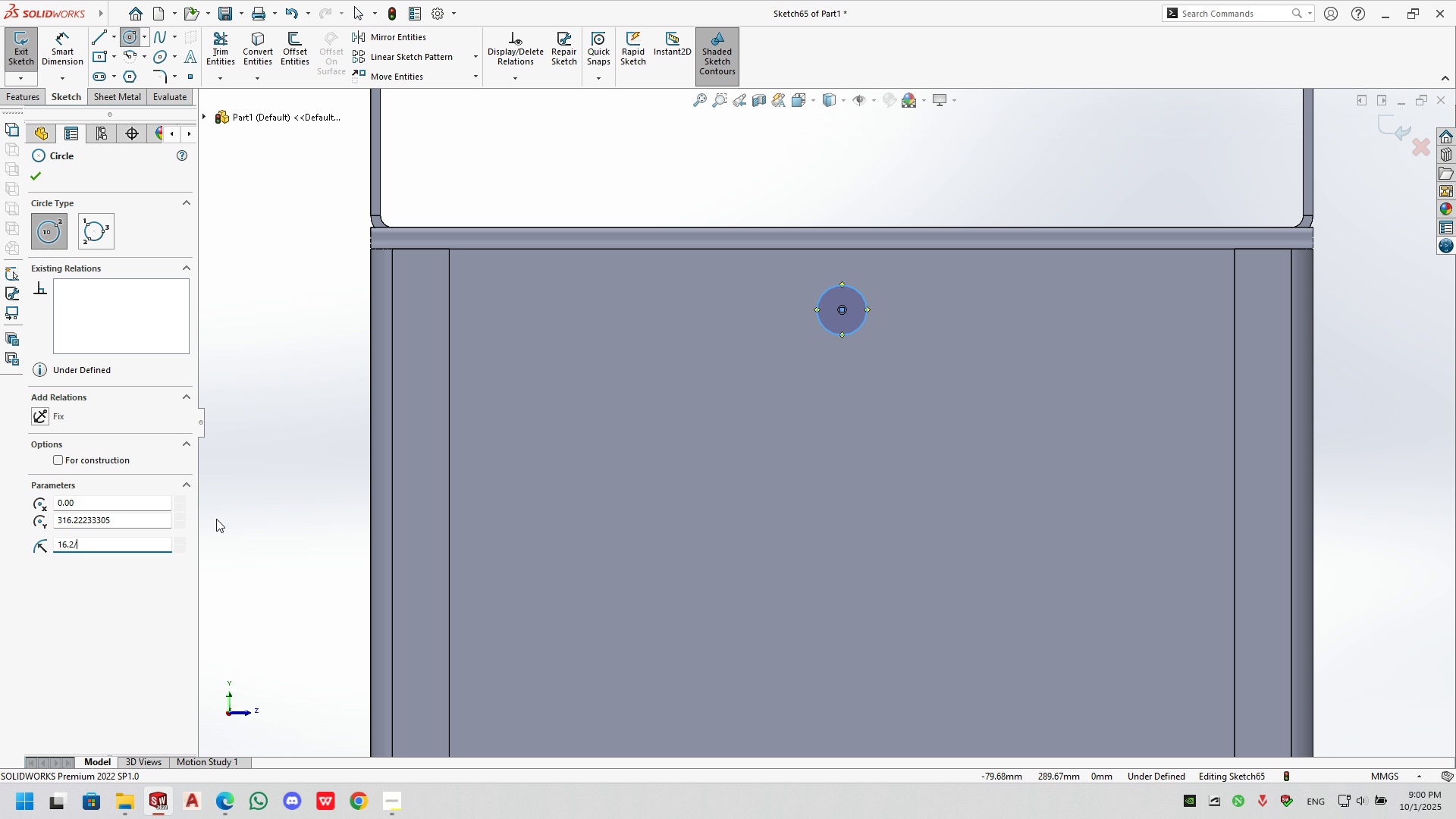 
key(NumpadDivide)
 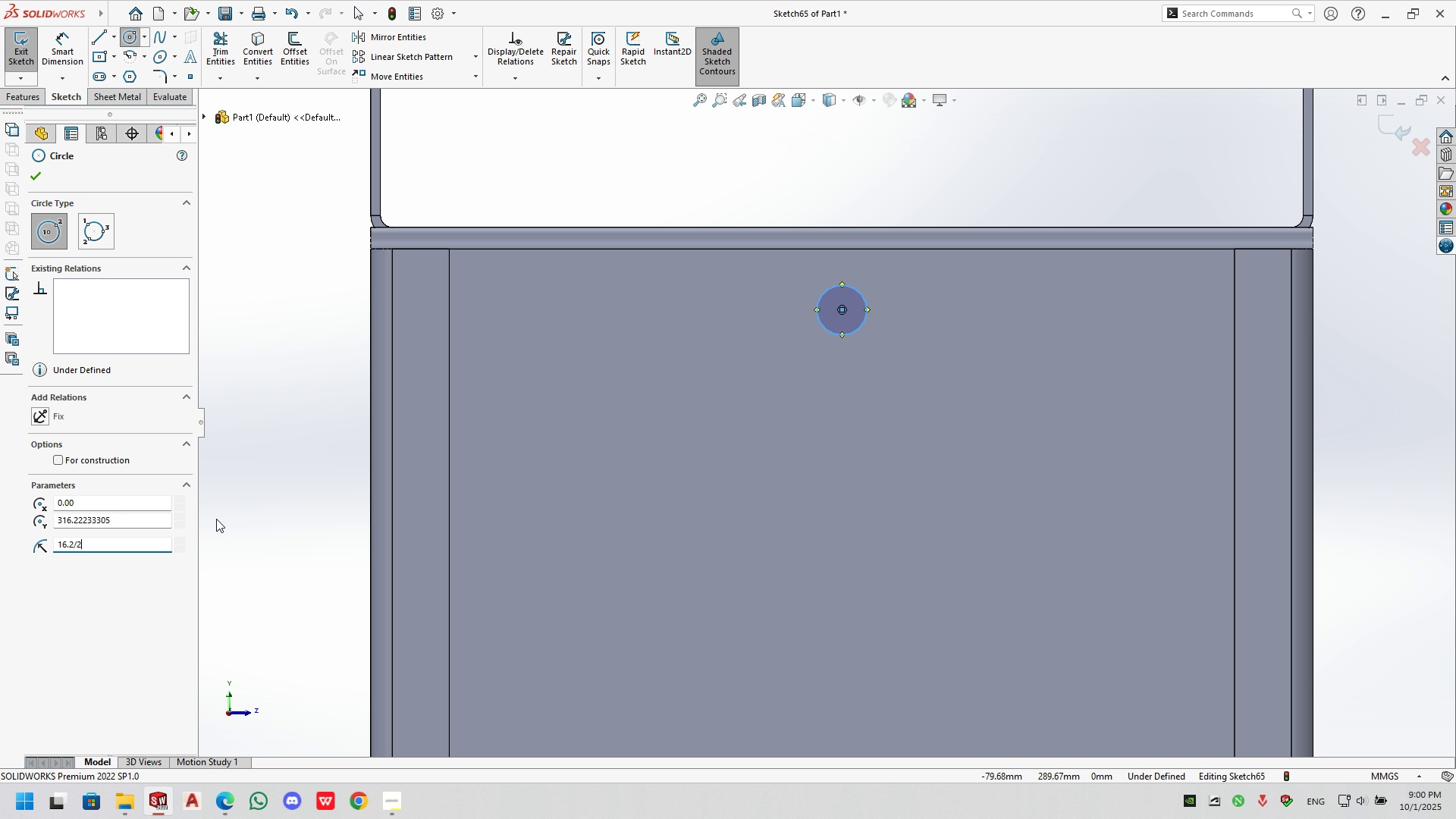 
key(Numpad2)
 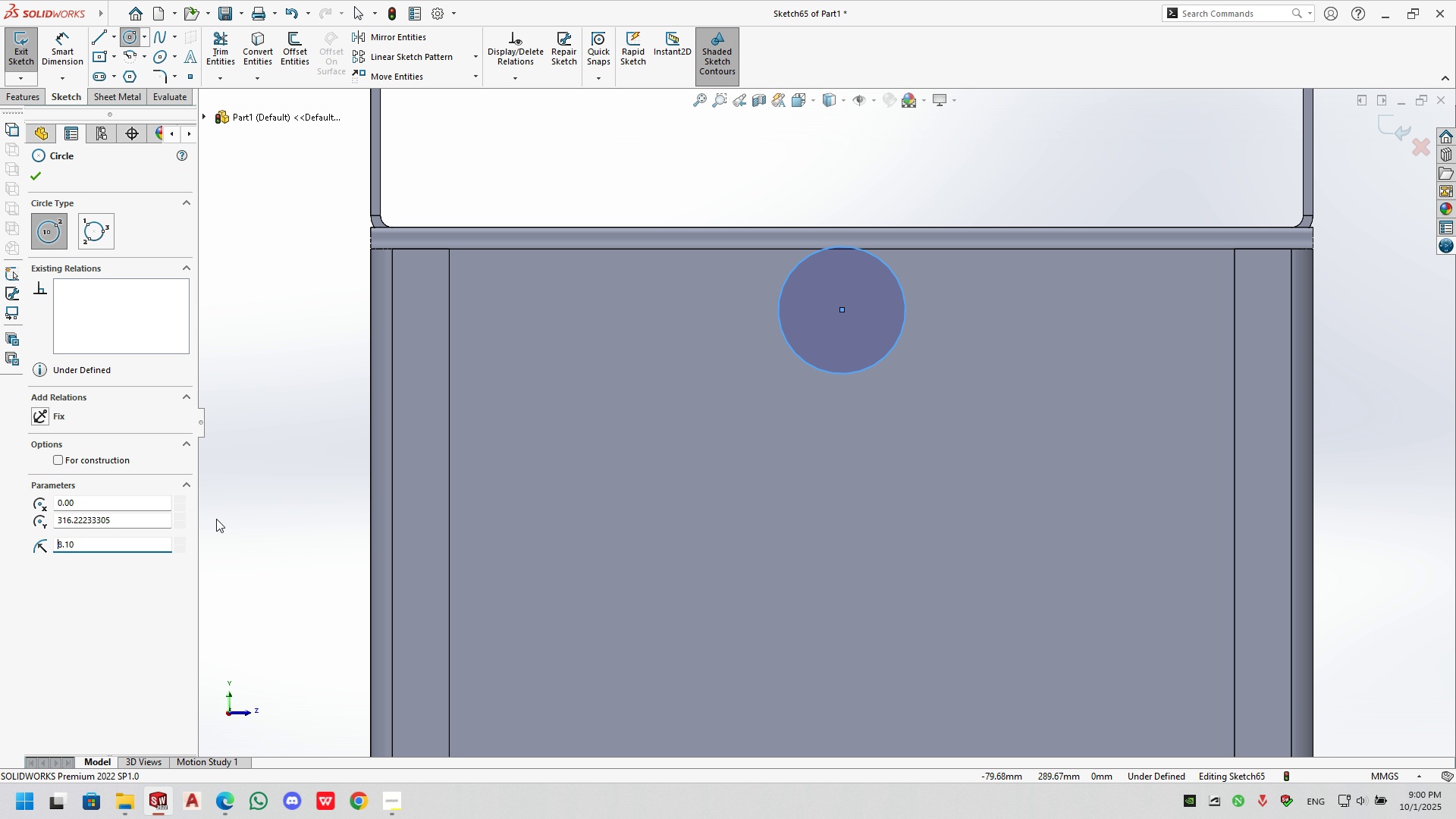 
key(NumpadEnter)
 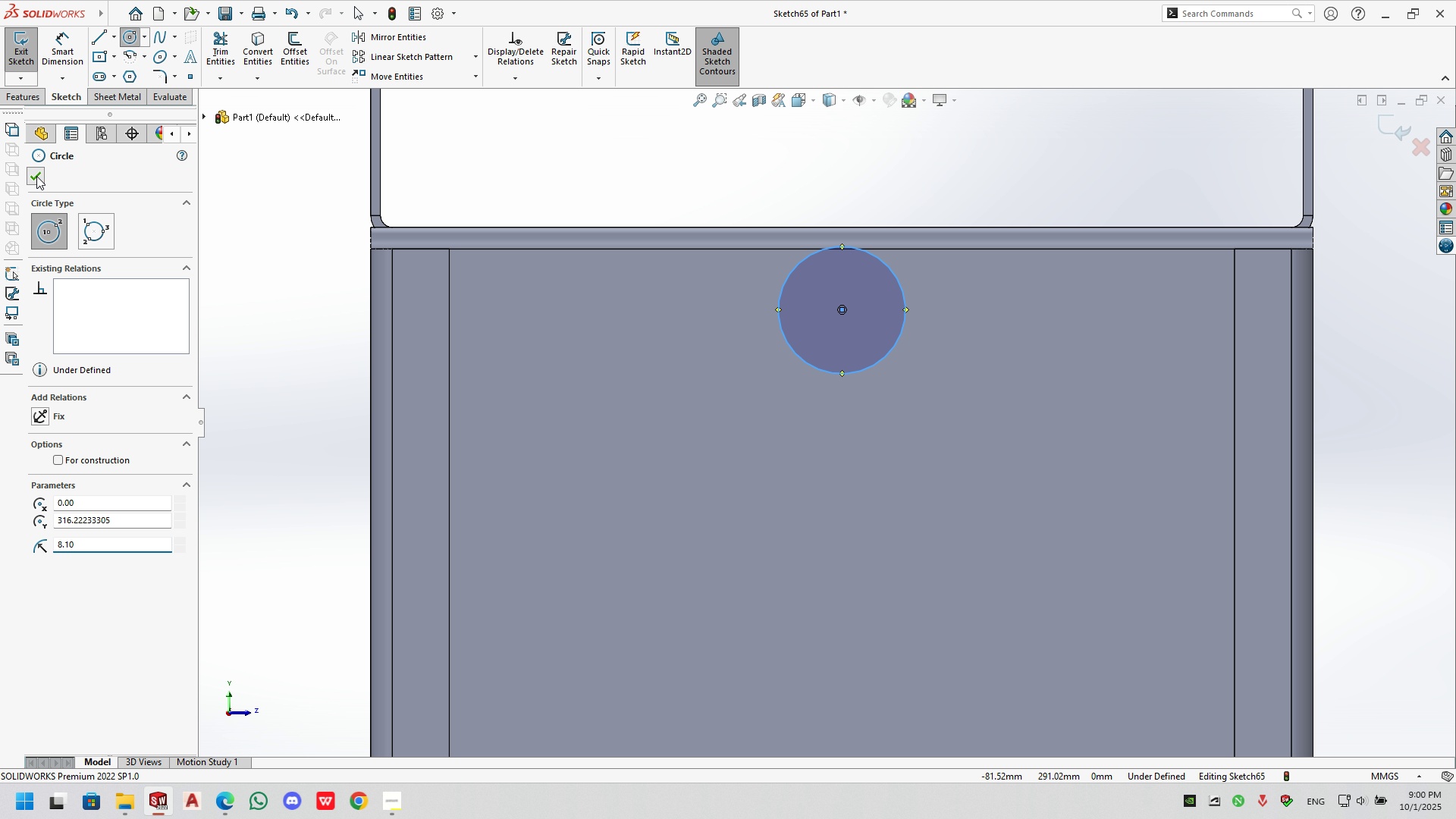 
double_click([72, 65])
 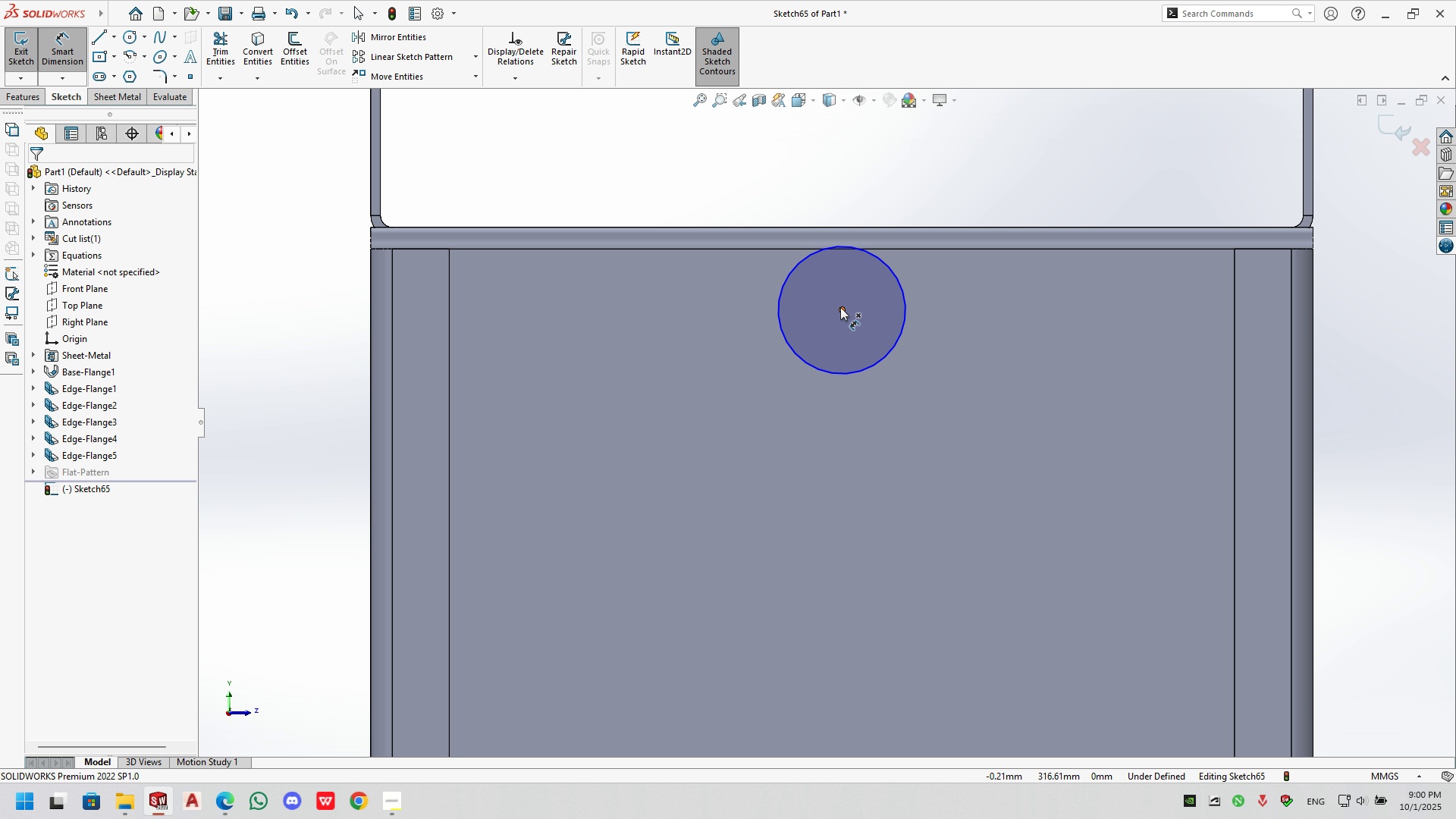 
left_click([843, 307])
 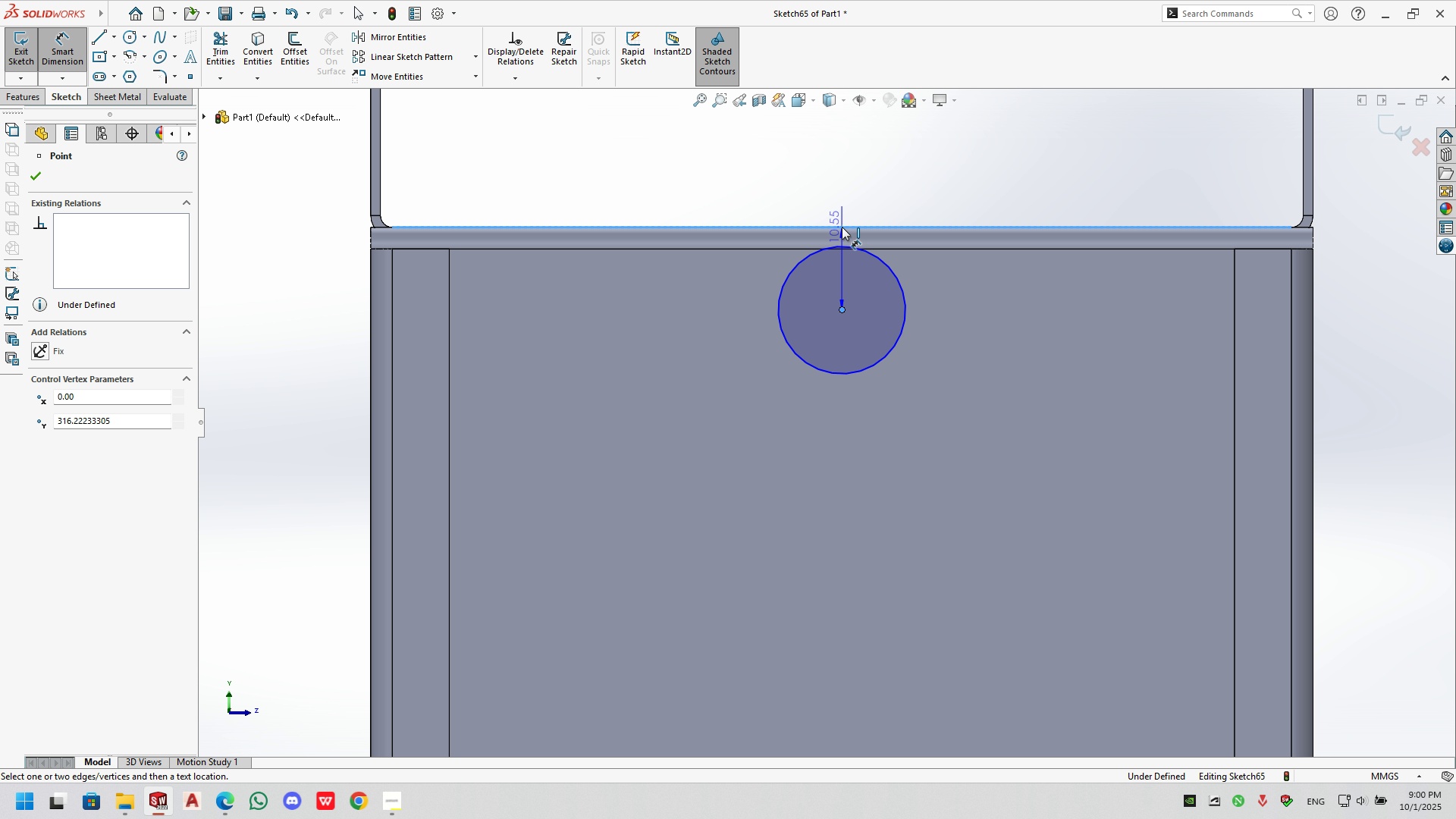 
left_click([842, 227])
 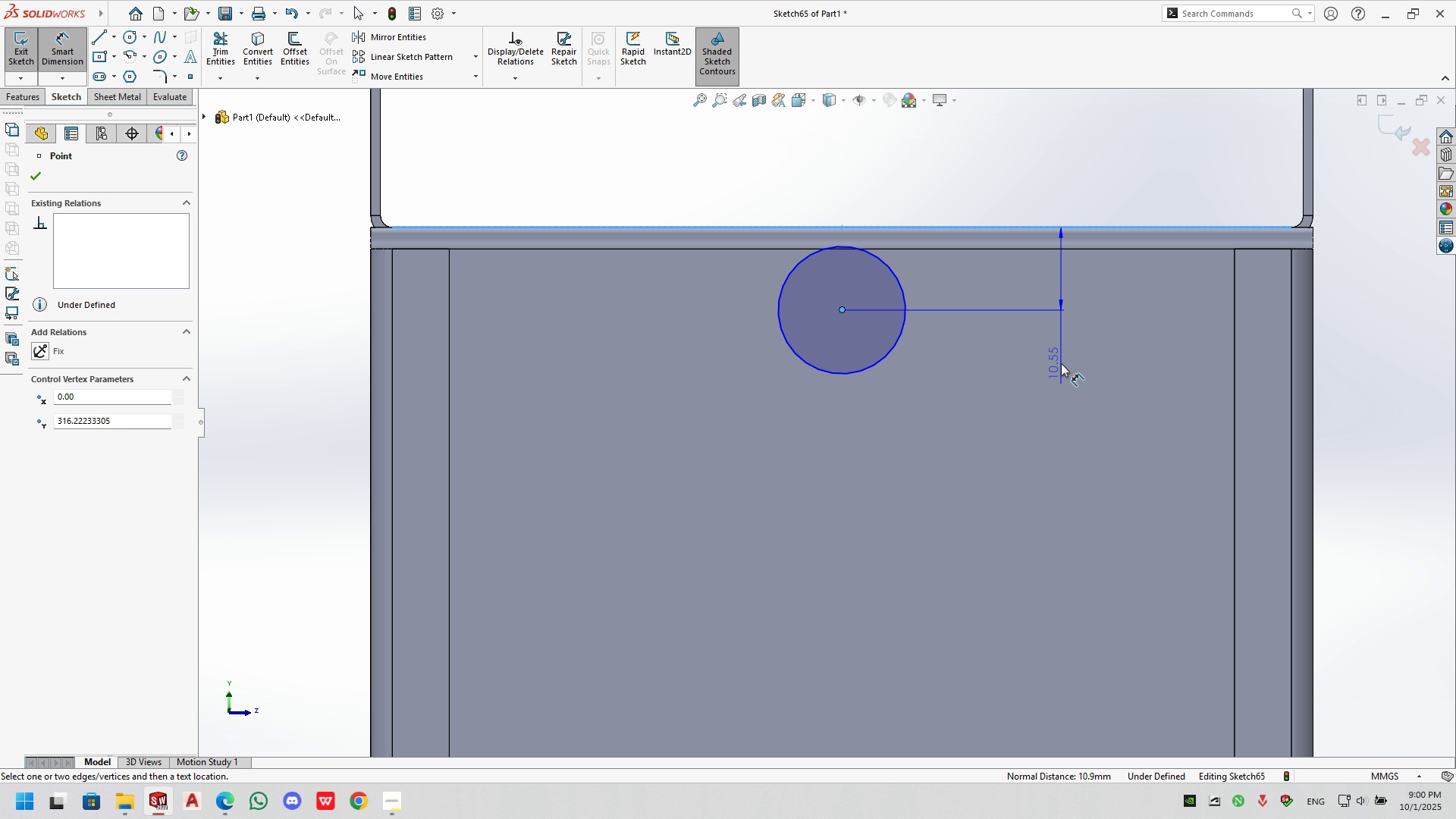 
left_click([1061, 363])
 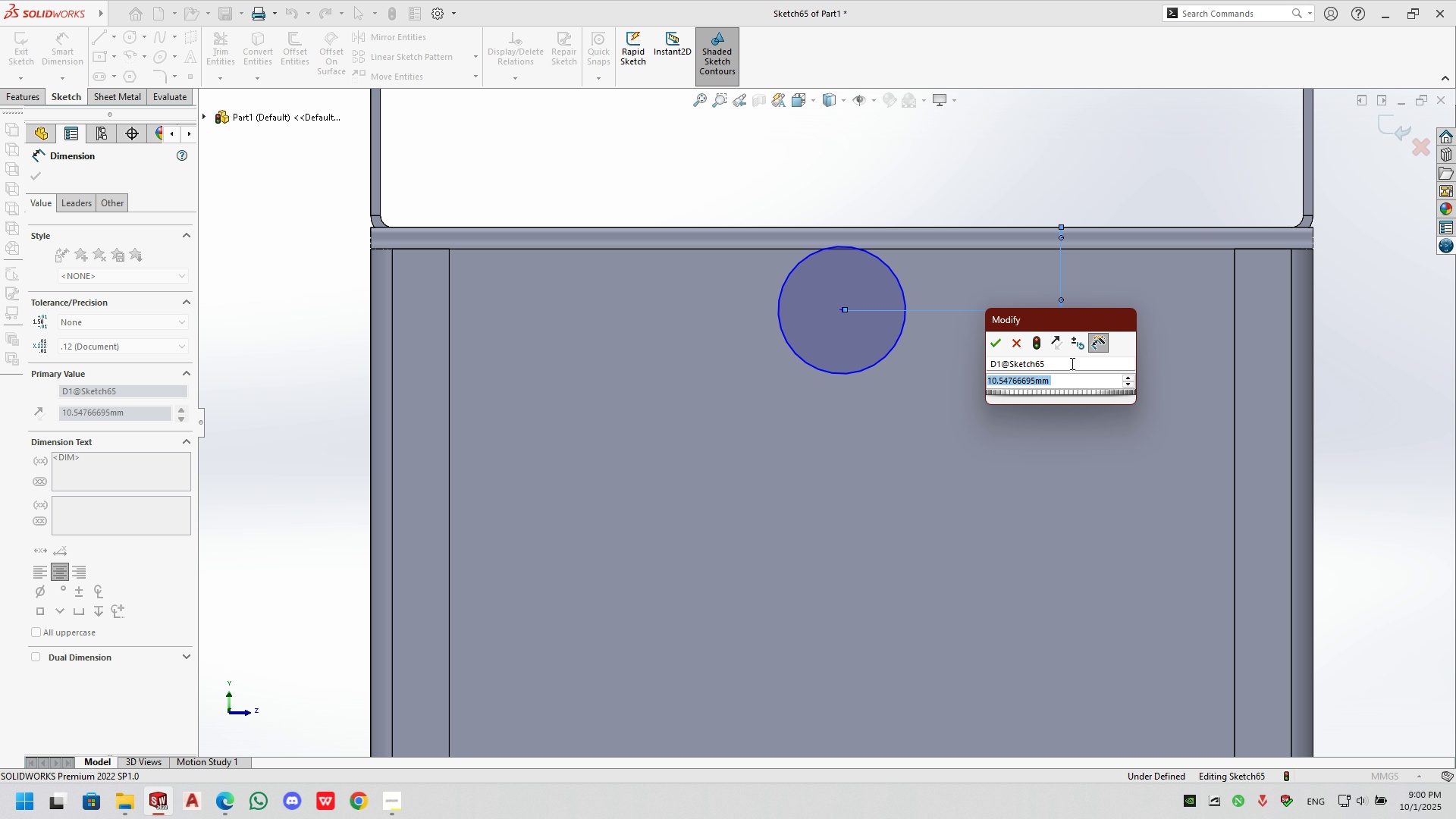 
key(Numpad8)
 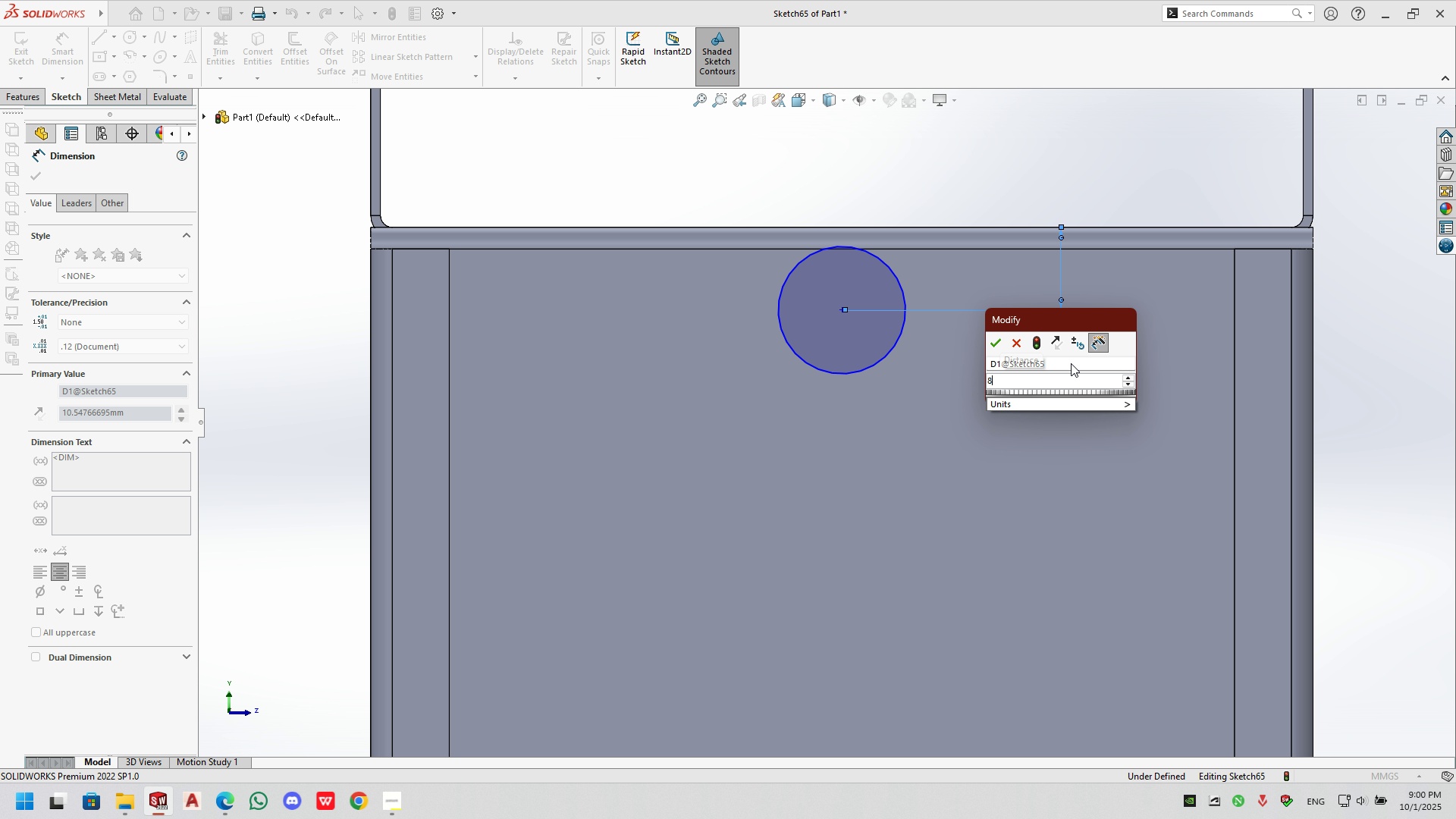 
key(Numpad5)
 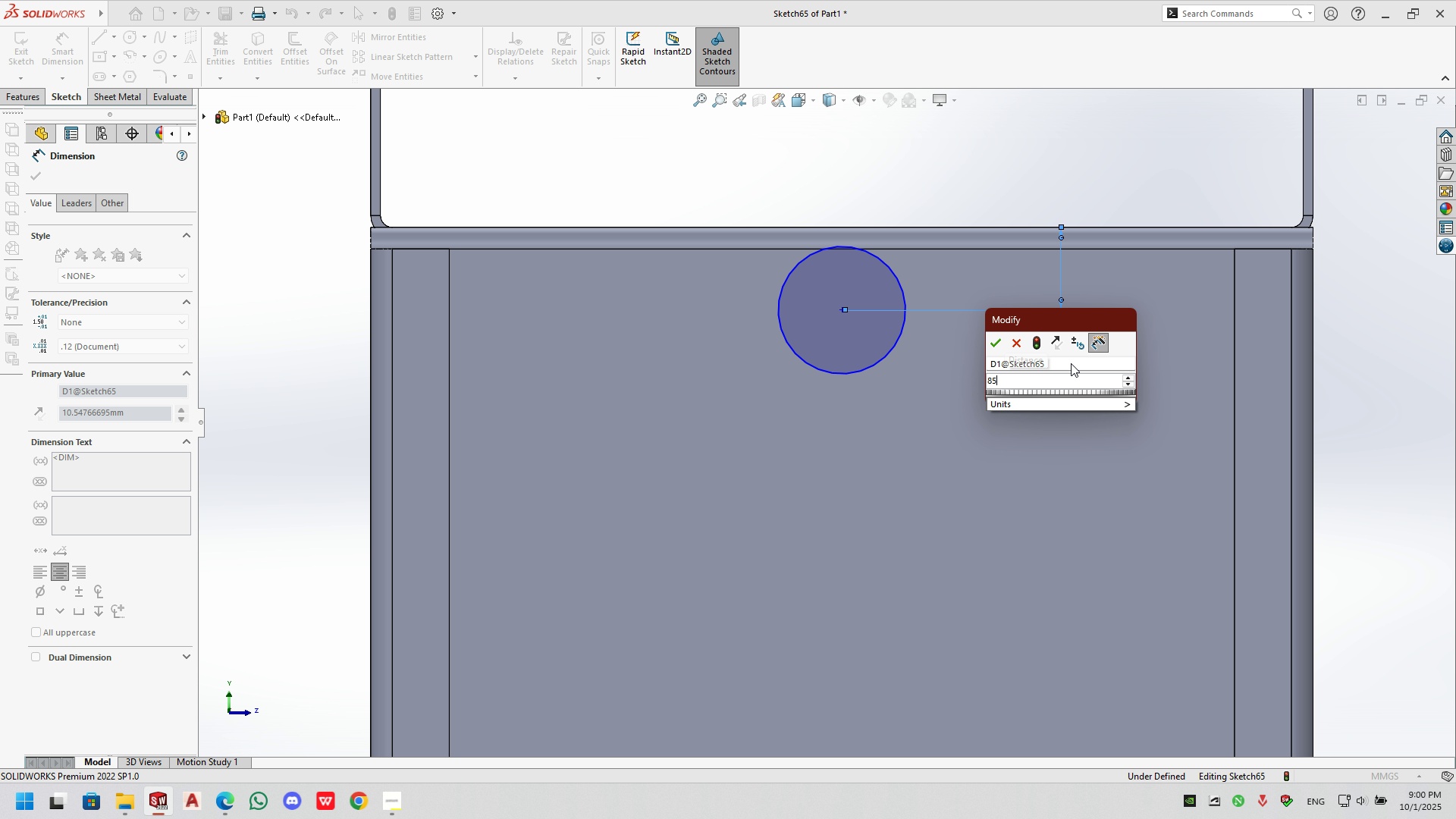 
key(NumpadEnter)
 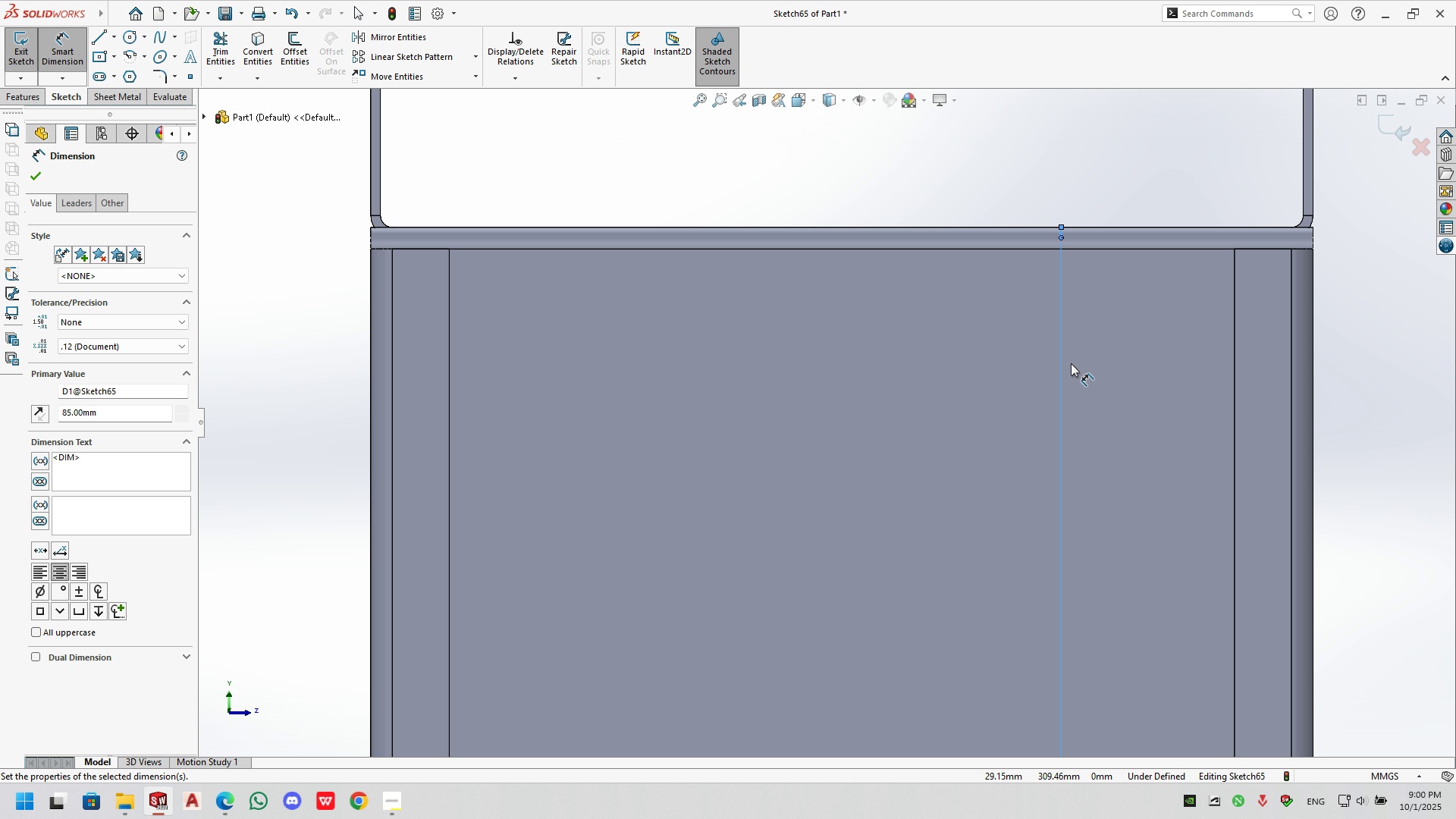 
scroll: coordinate [888, 587], scroll_direction: up, amount: 12.0
 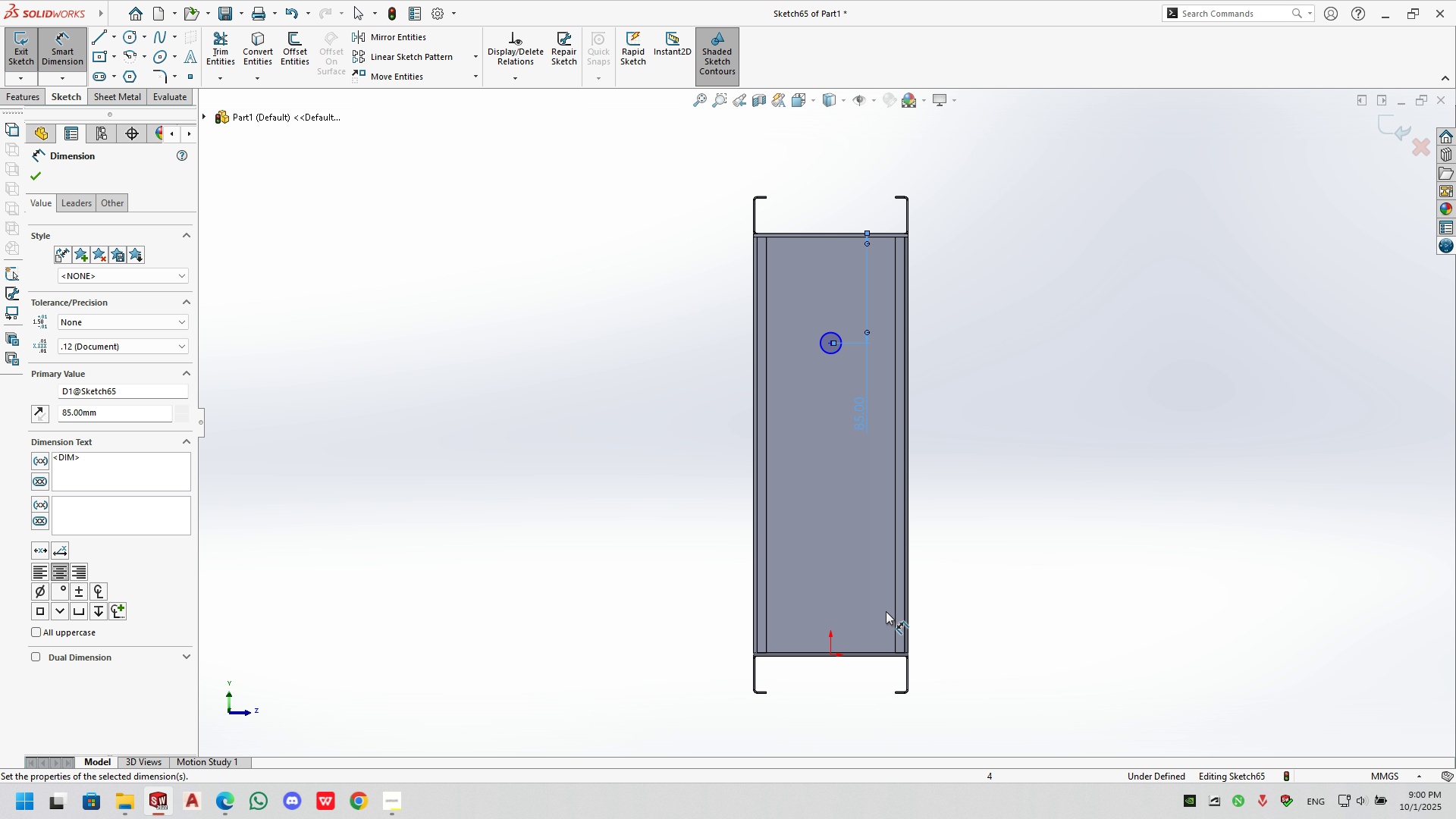 
scroll: coordinate [885, 613], scroll_direction: down, amount: 1.0
 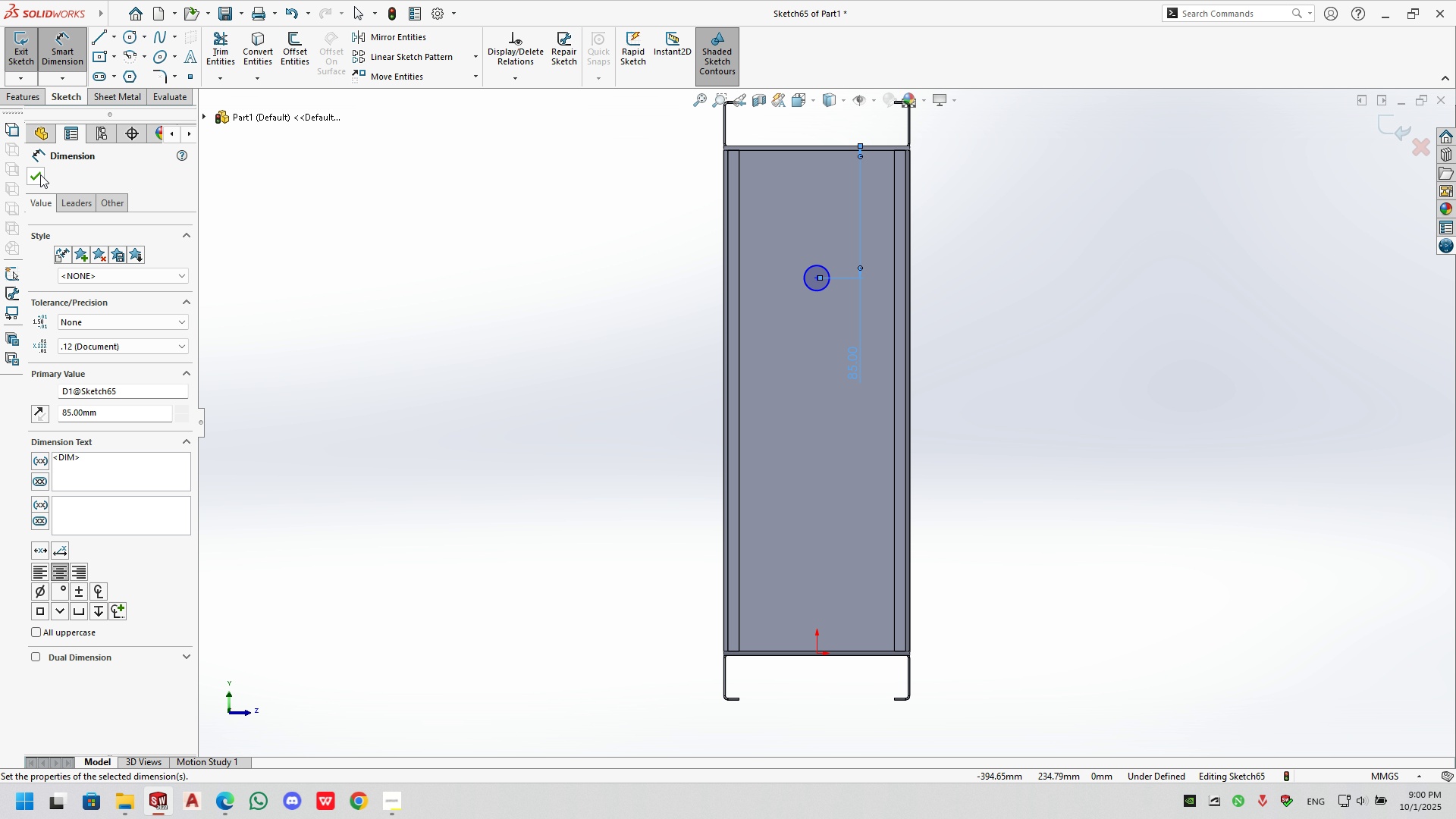 
left_click([39, 176])
 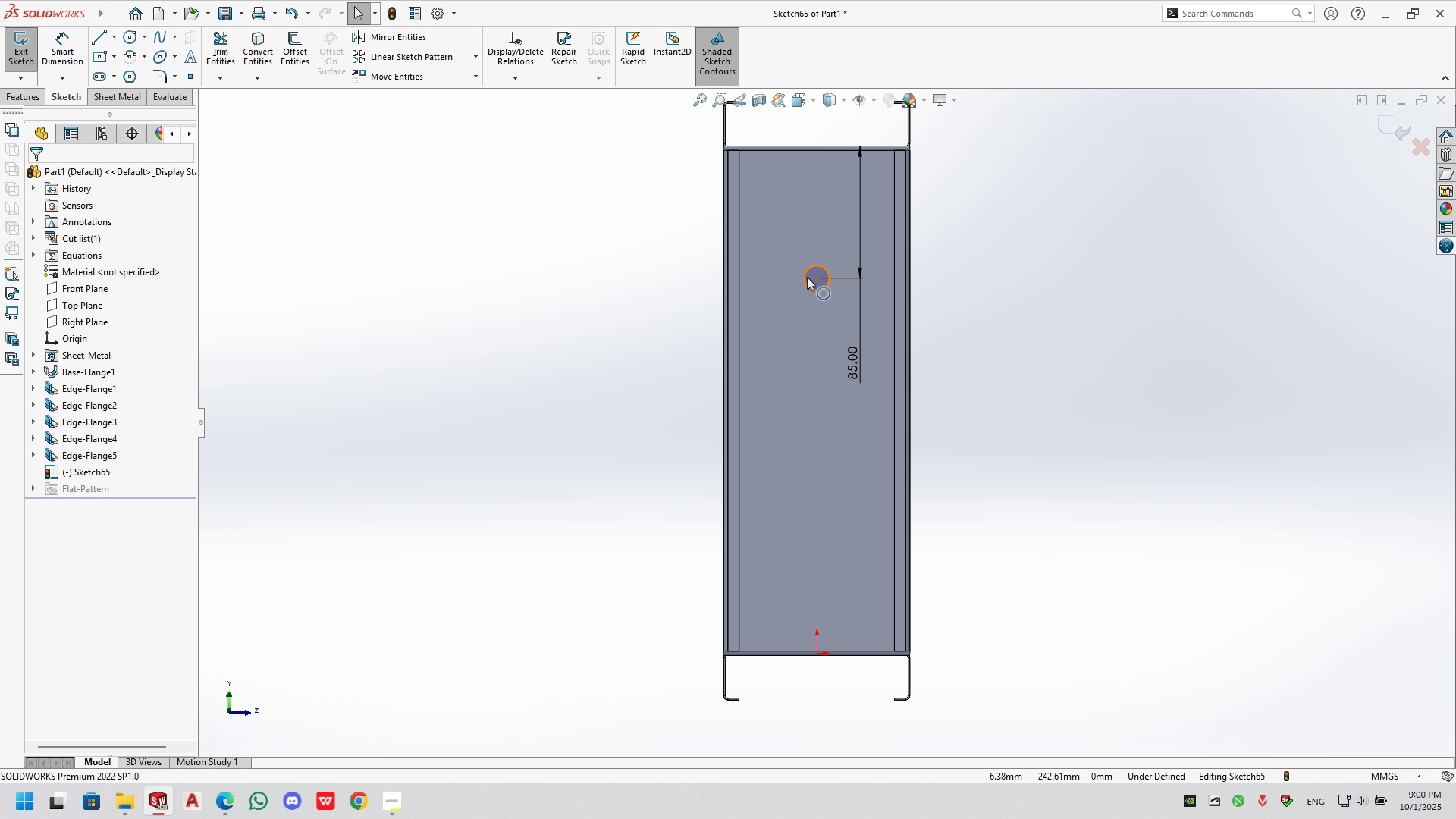 
left_click([804, 277])
 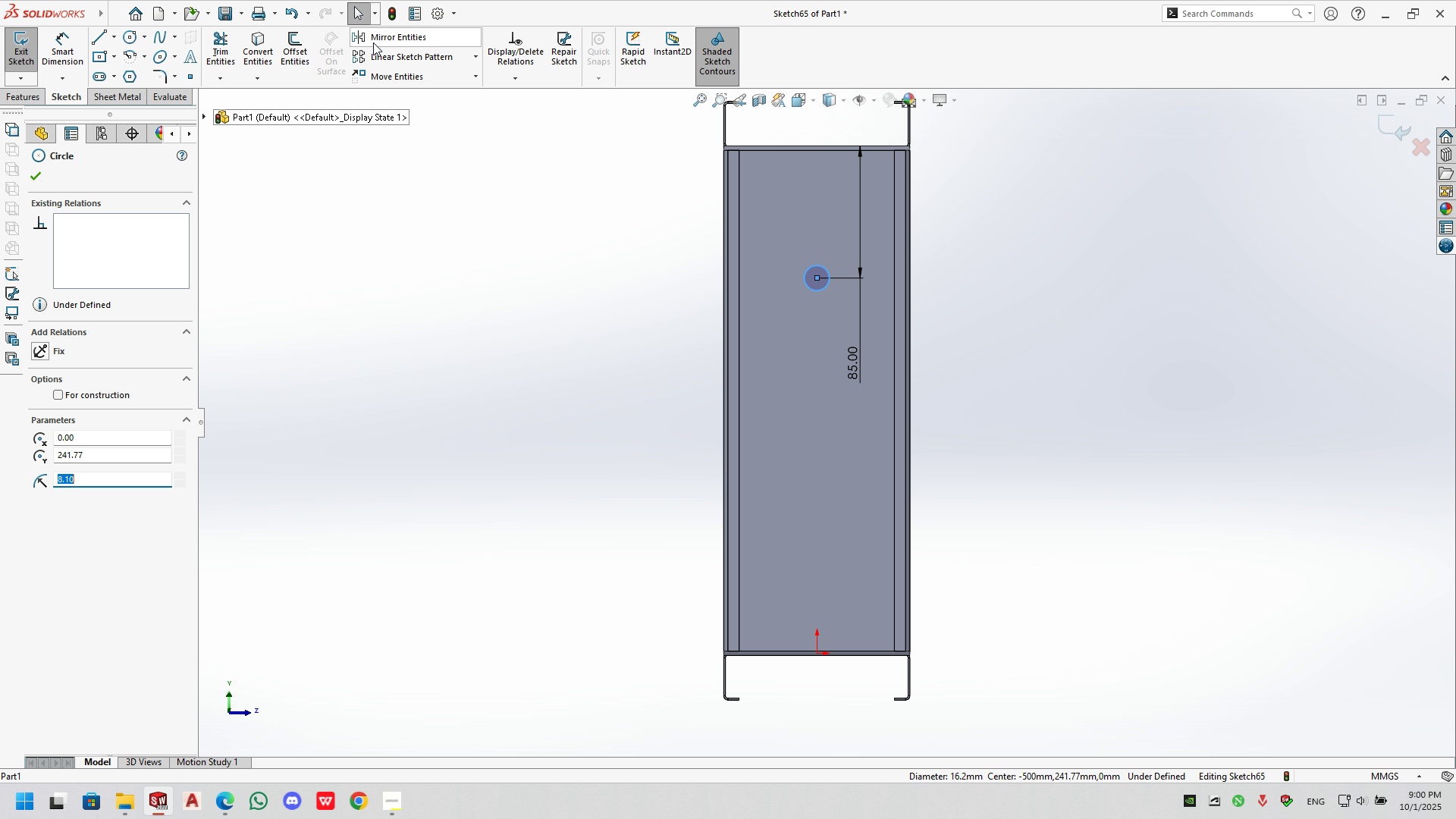 
left_click([376, 58])
 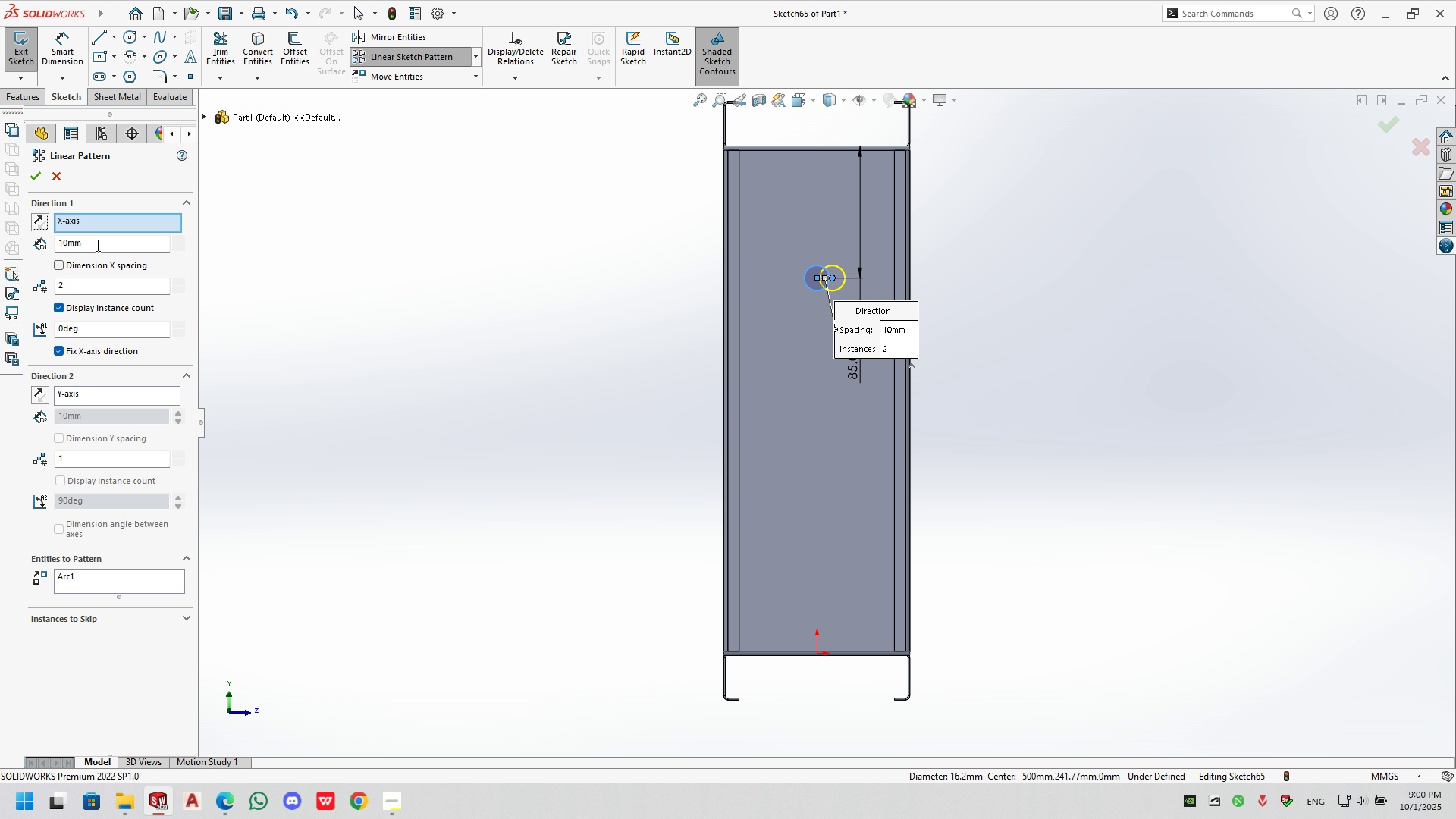 
double_click([96, 245])
 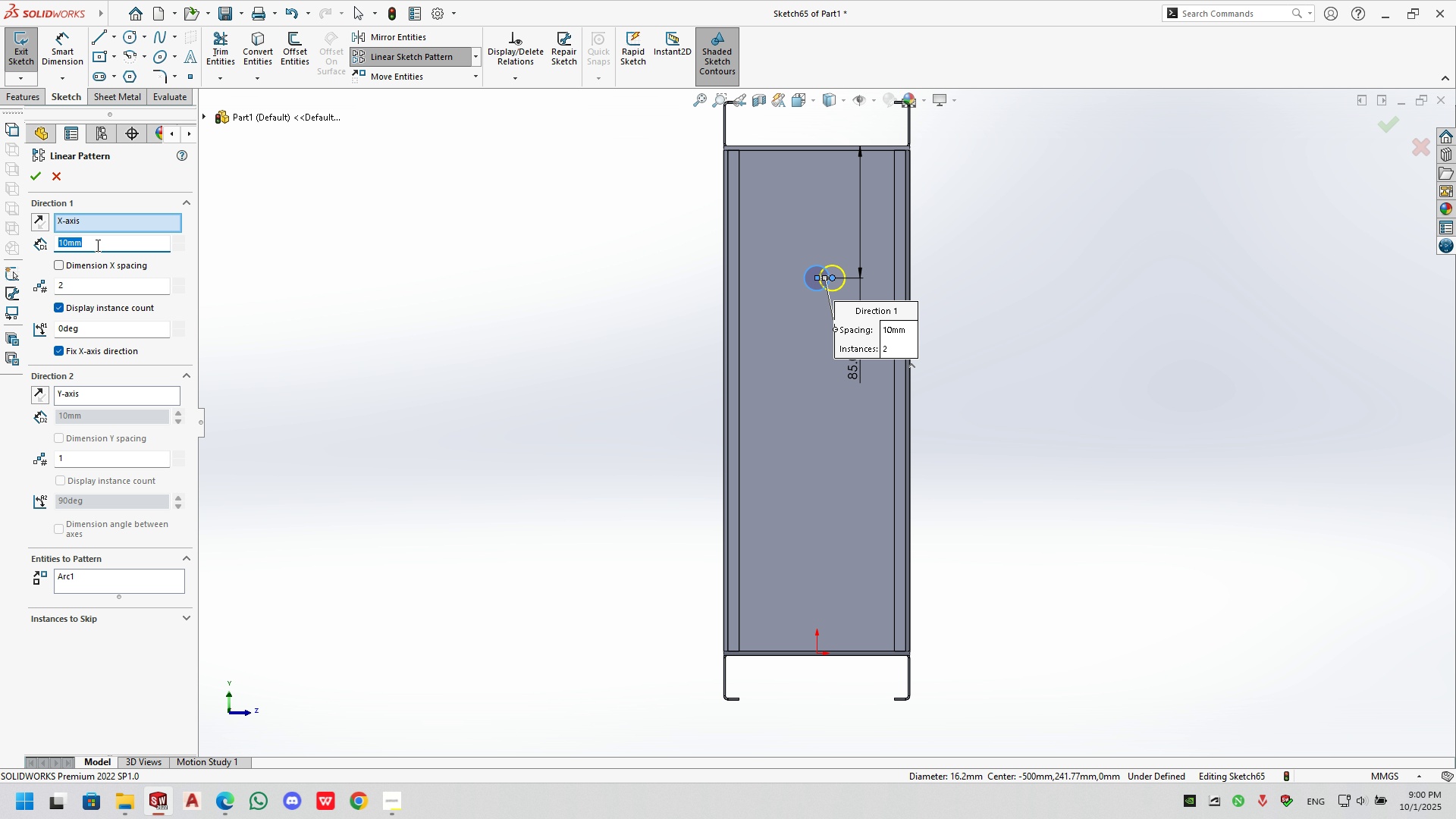 
key(Numpad1)
 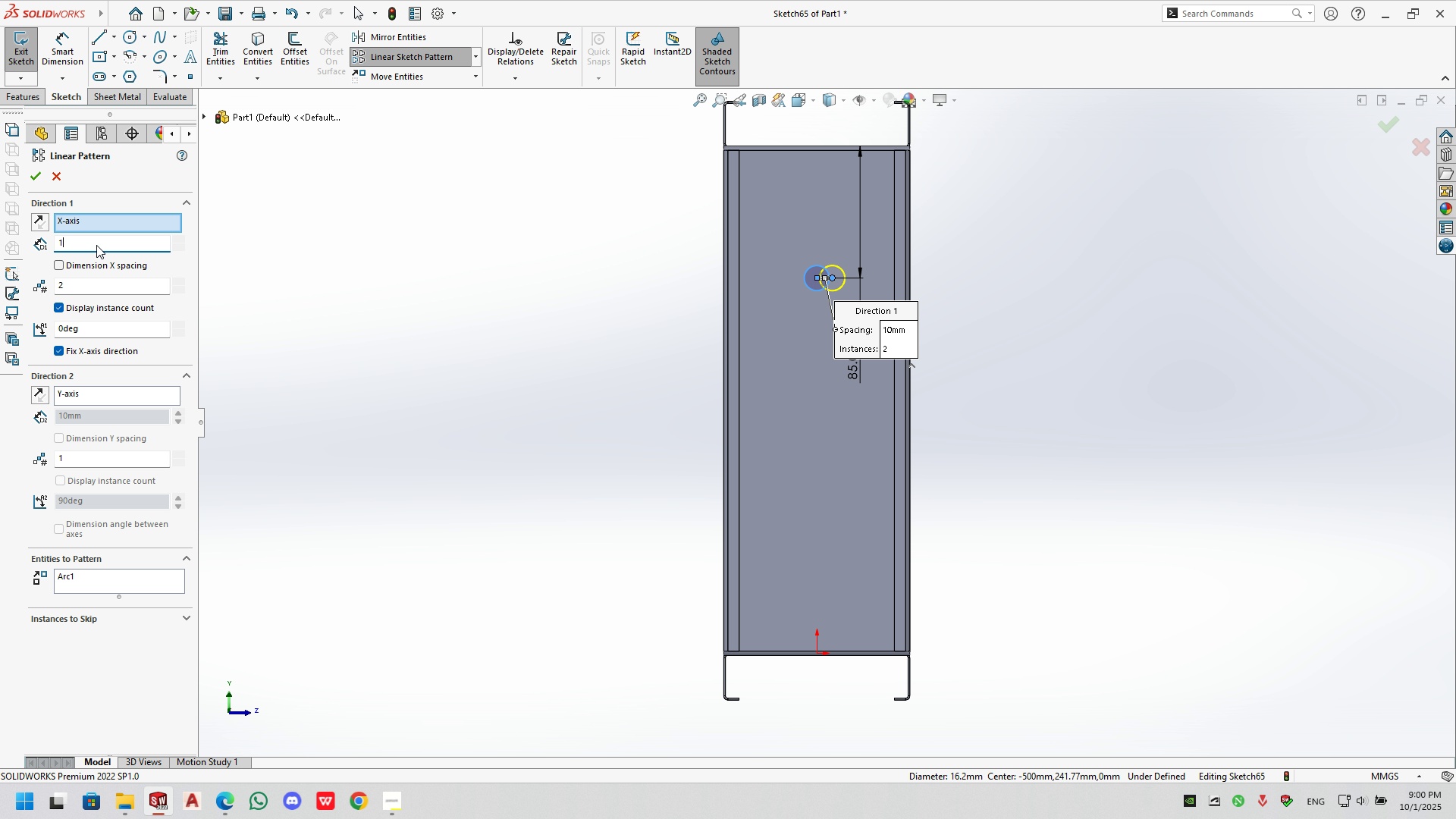 
key(Numpad5)
 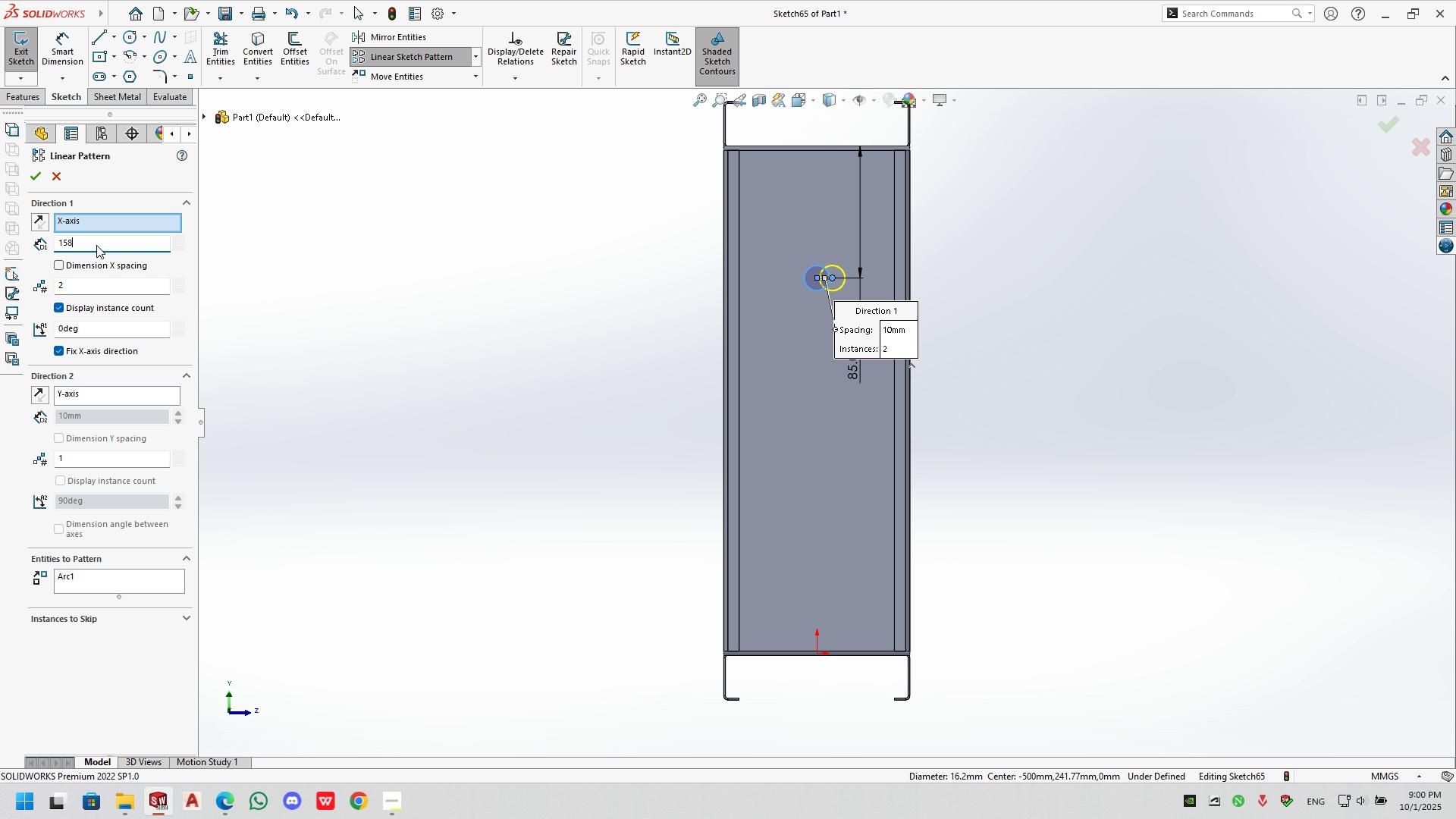 
key(Numpad8)
 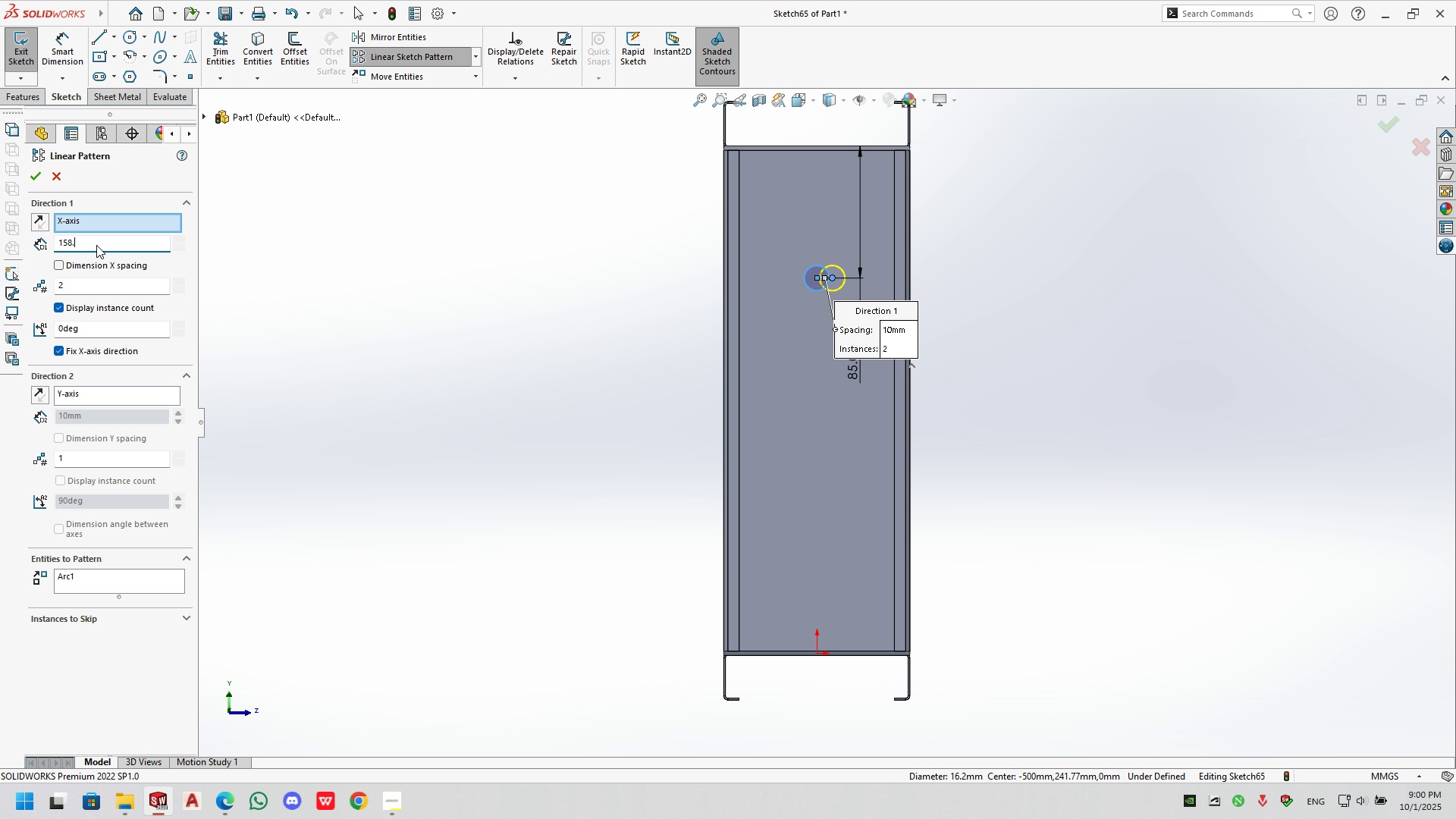 
key(NumpadDecimal)
 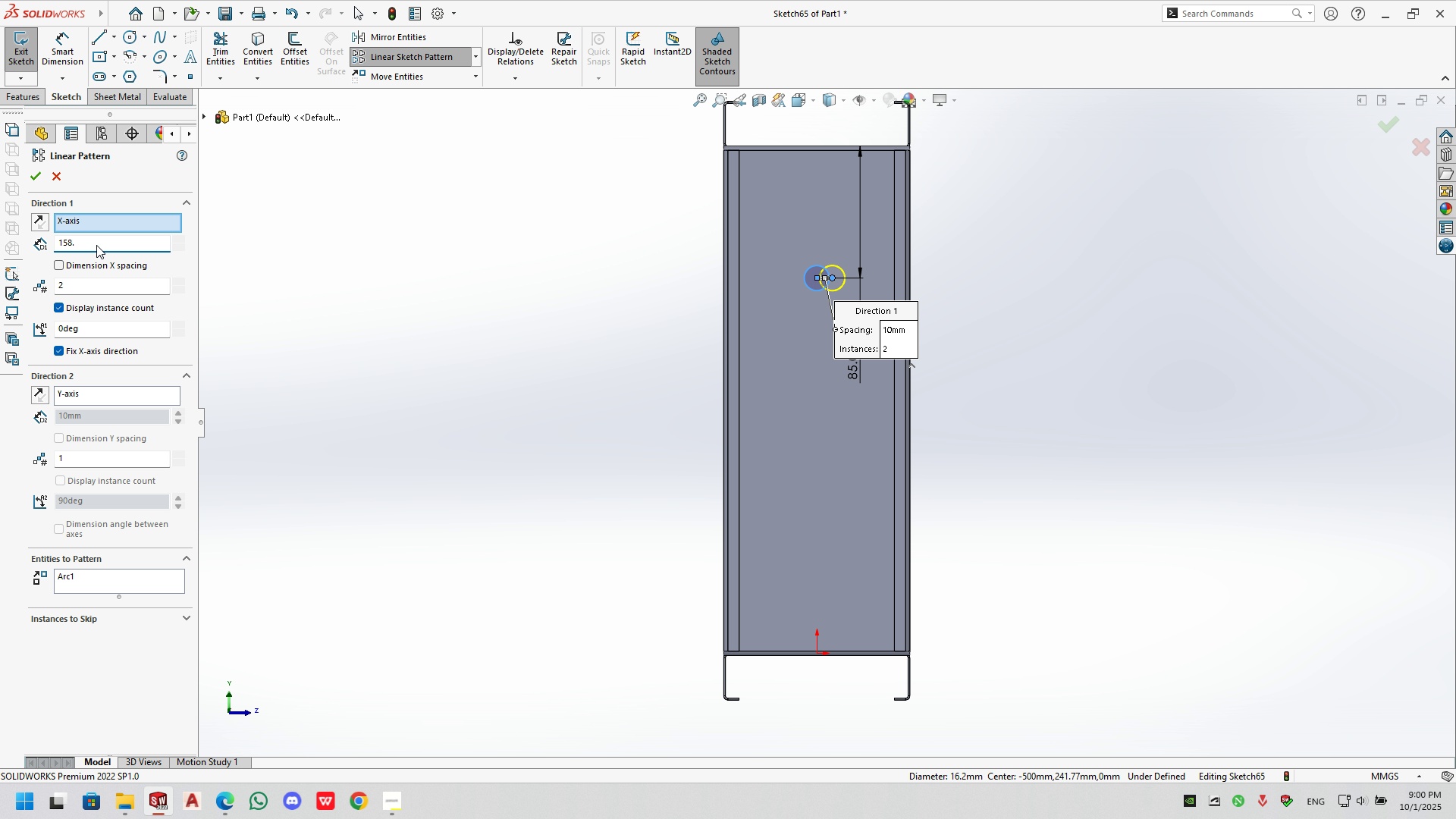 
key(Numpad0)
 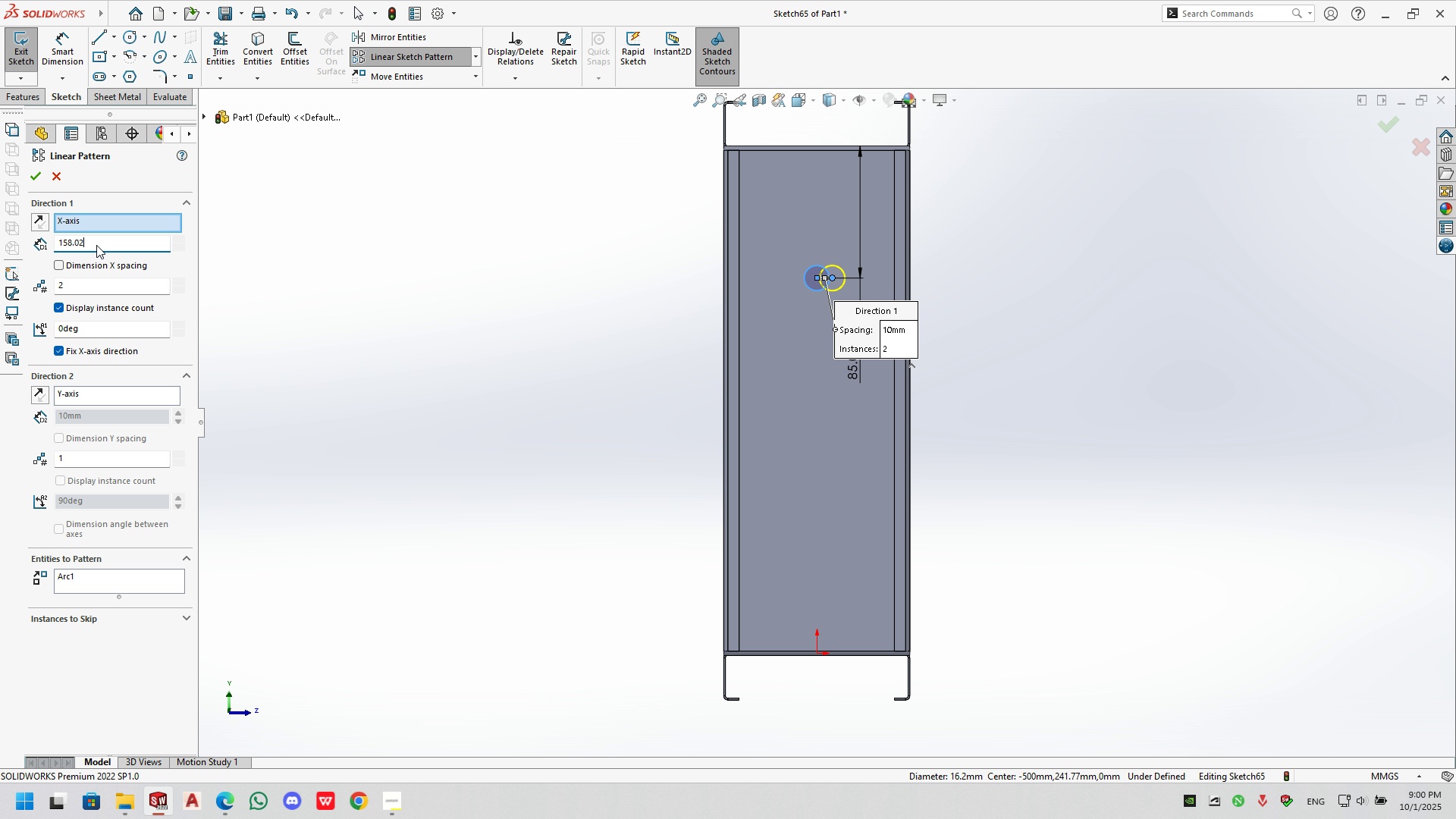 
key(Numpad2)
 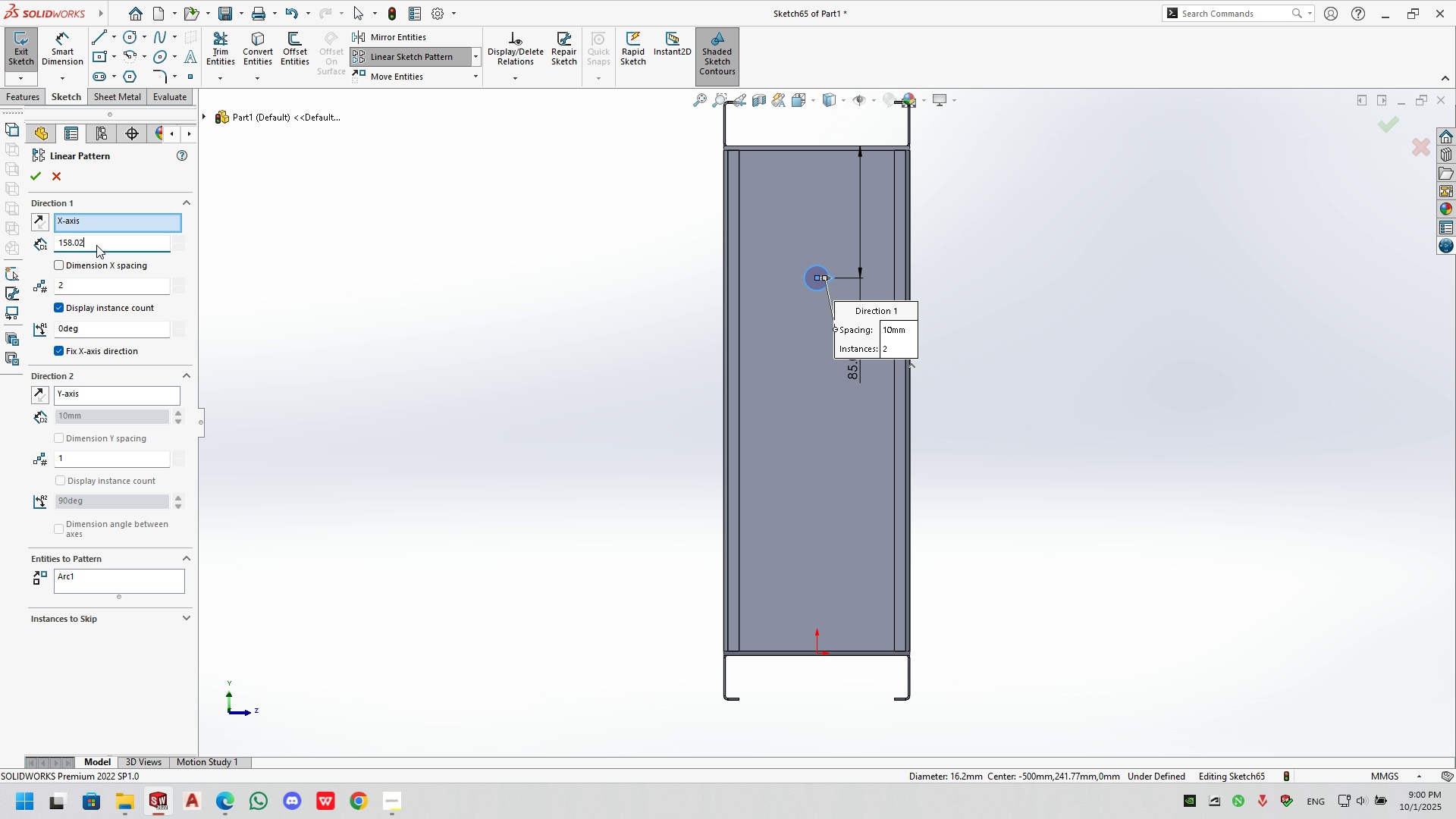 
key(NumpadEnter)
 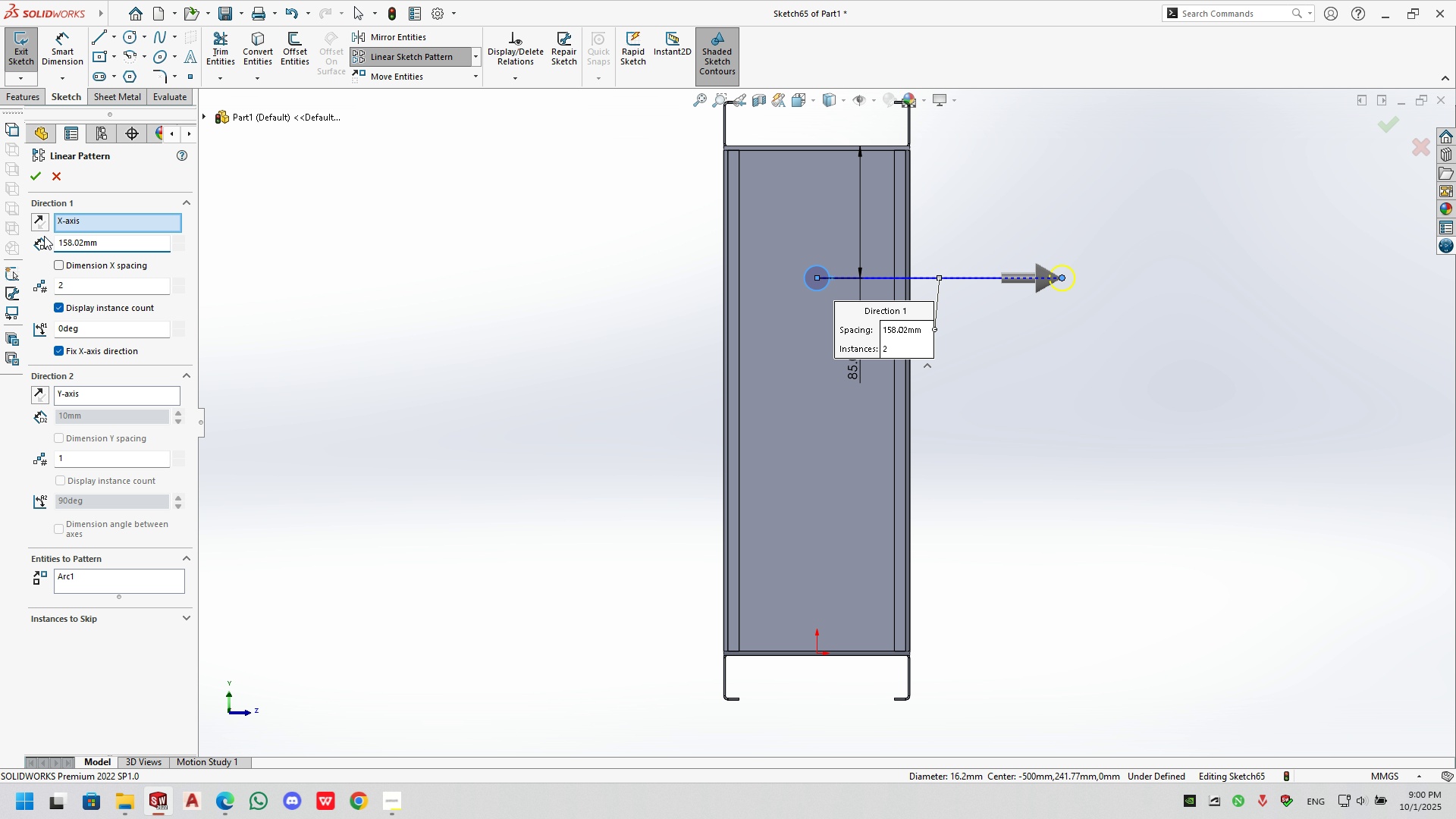 
double_click([83, 294])
 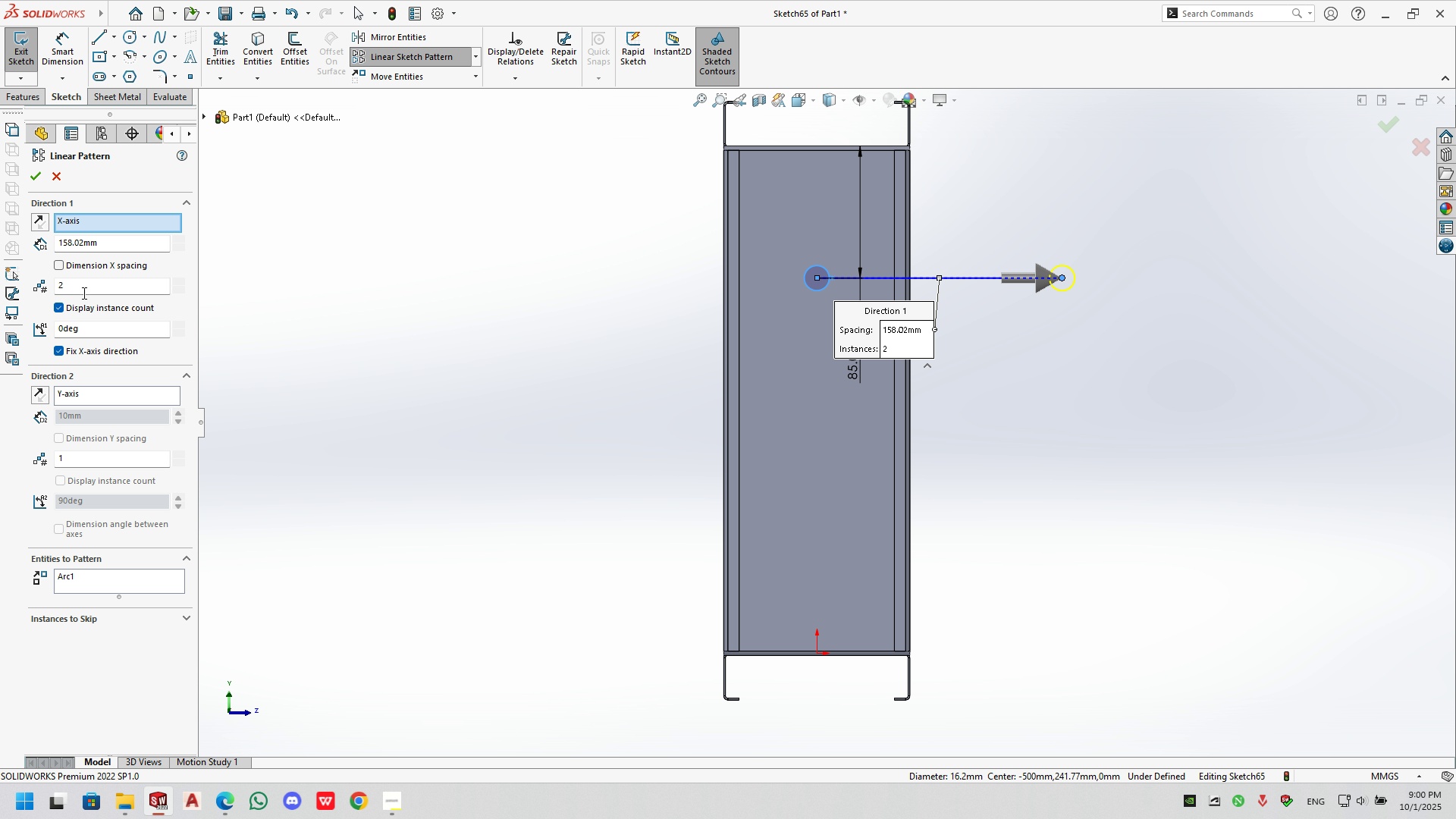 
triple_click([83, 293])
 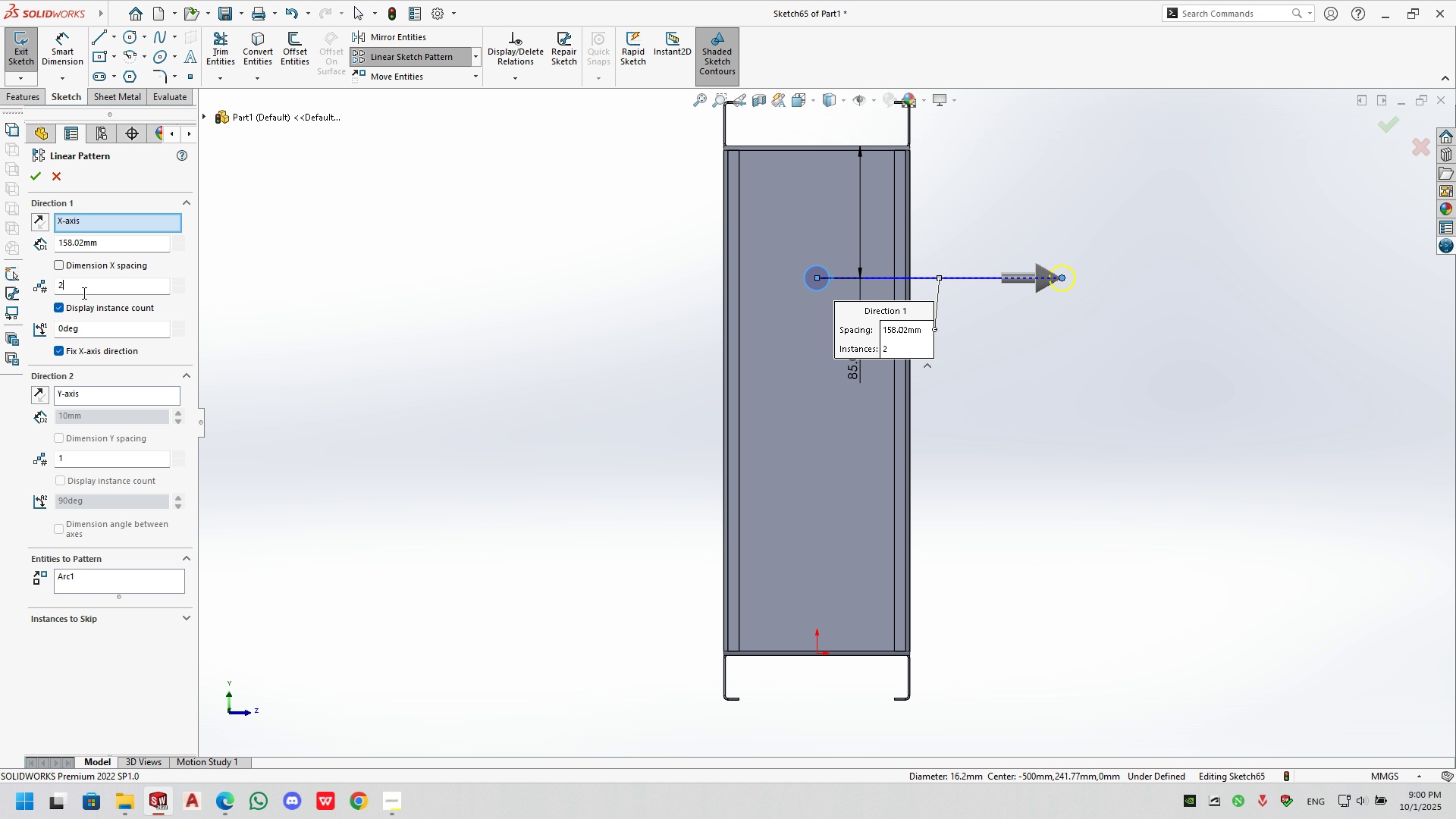 
triple_click([83, 293])
 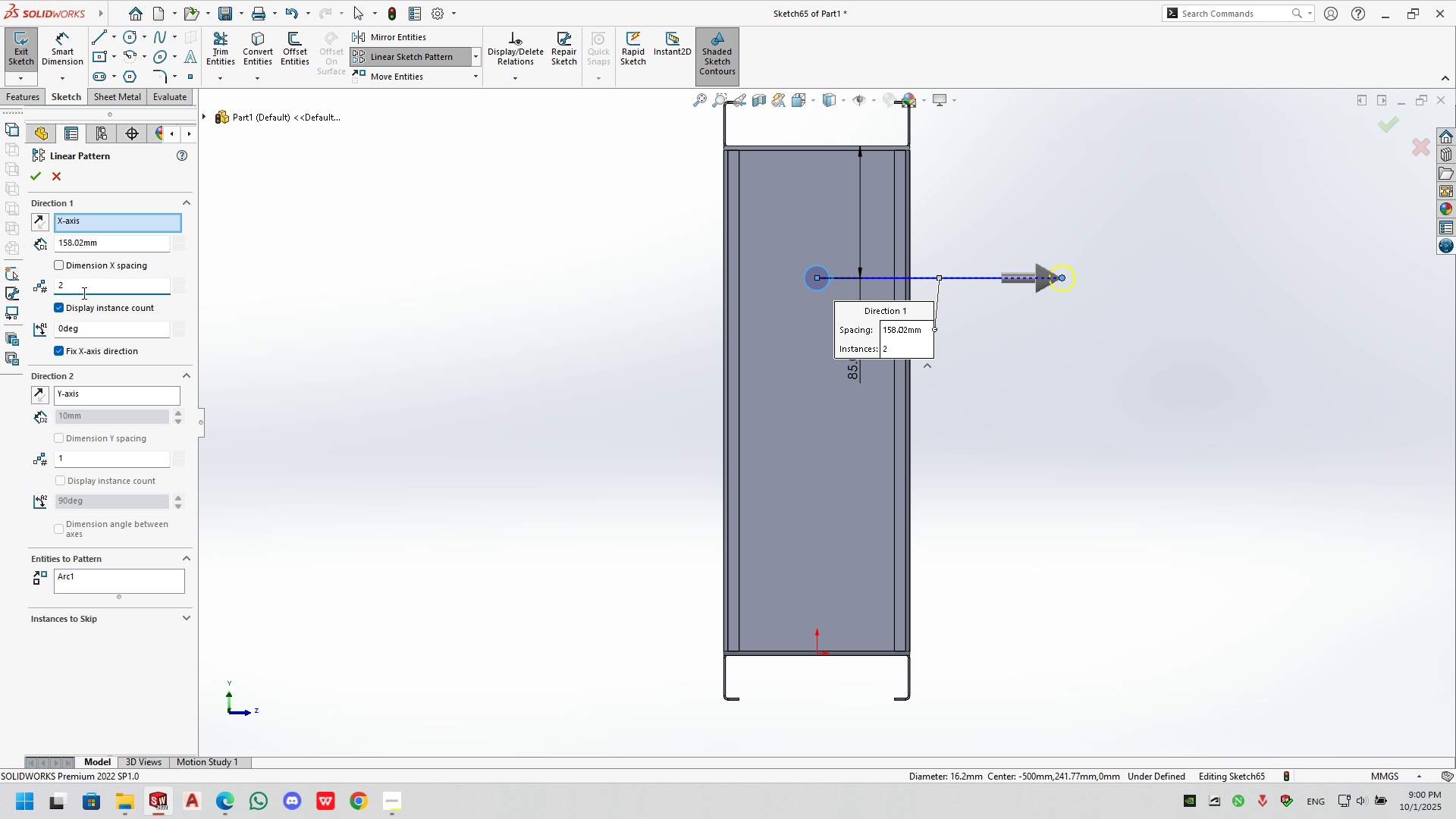 
key(Backspace)
 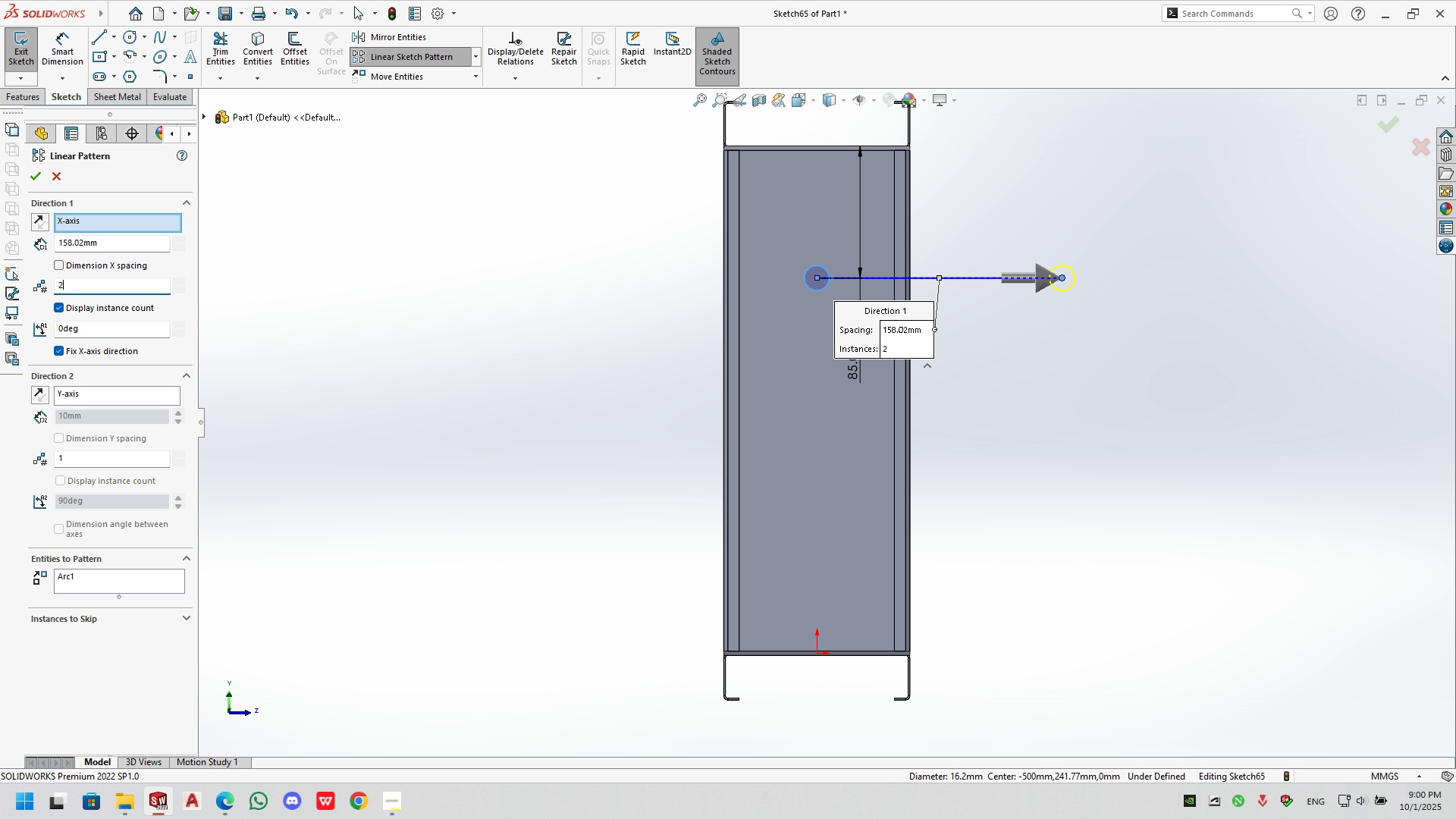 
key(Numpad2)
 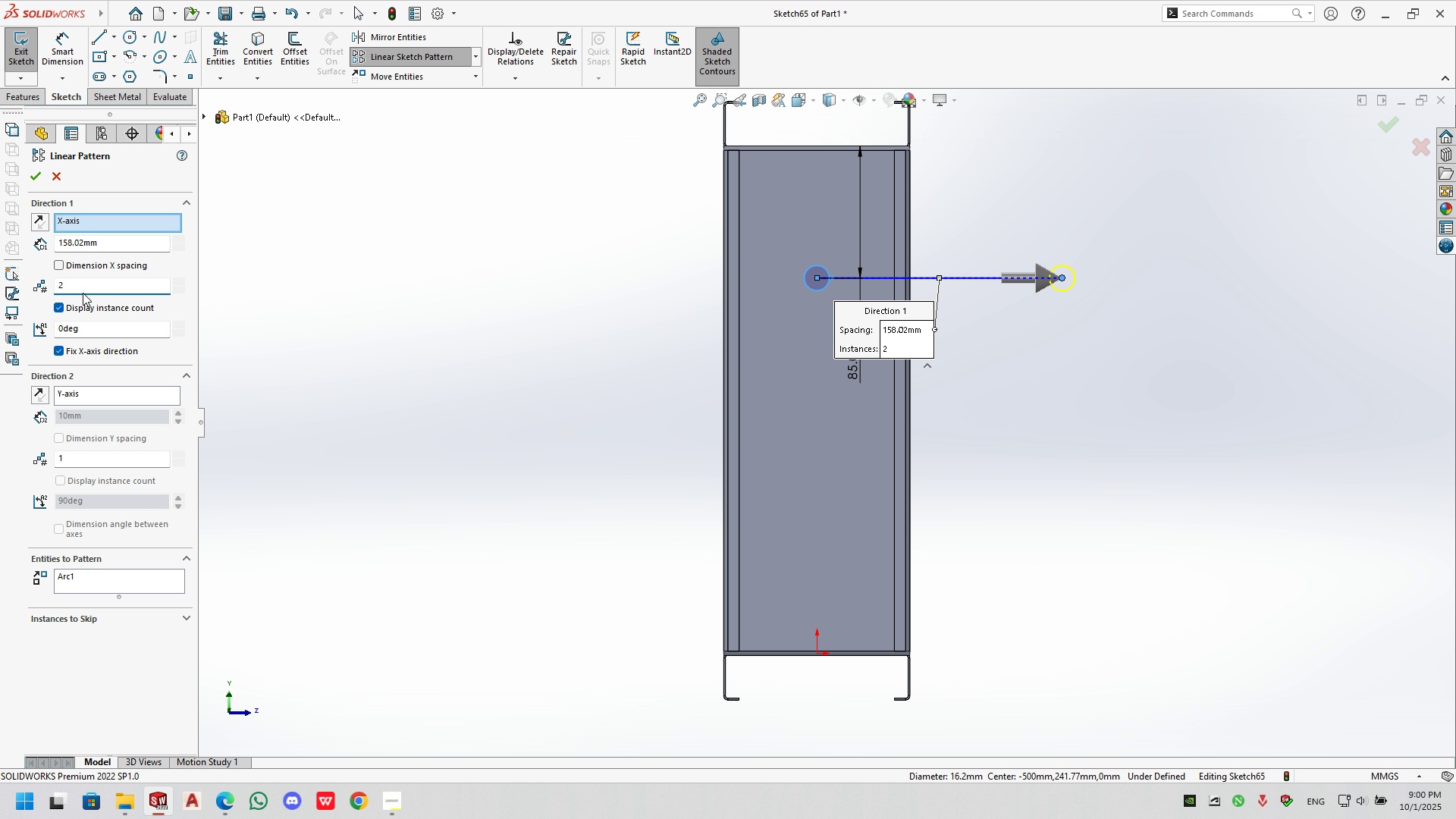 
key(Backspace)
 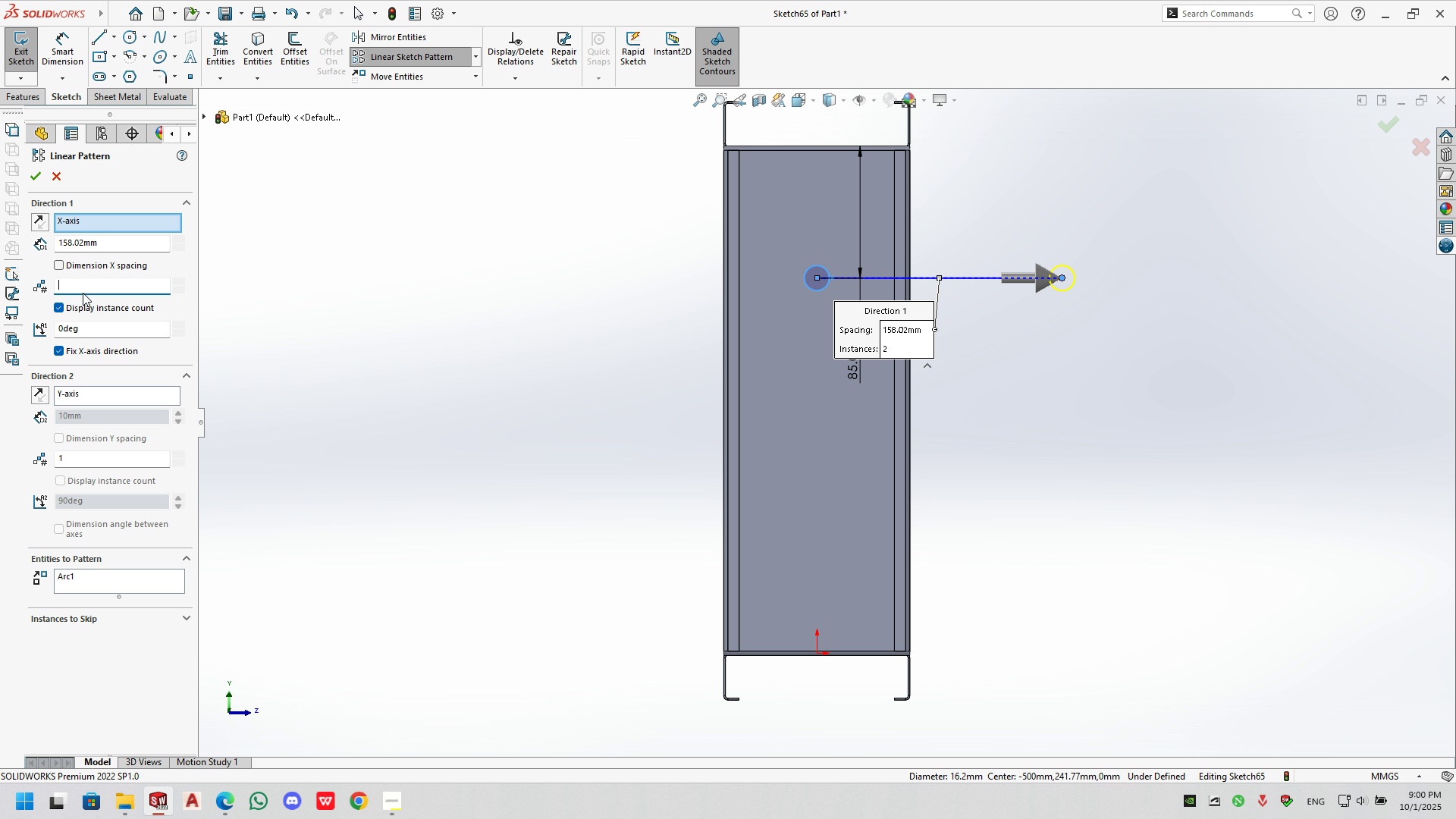 
key(Numpad1)
 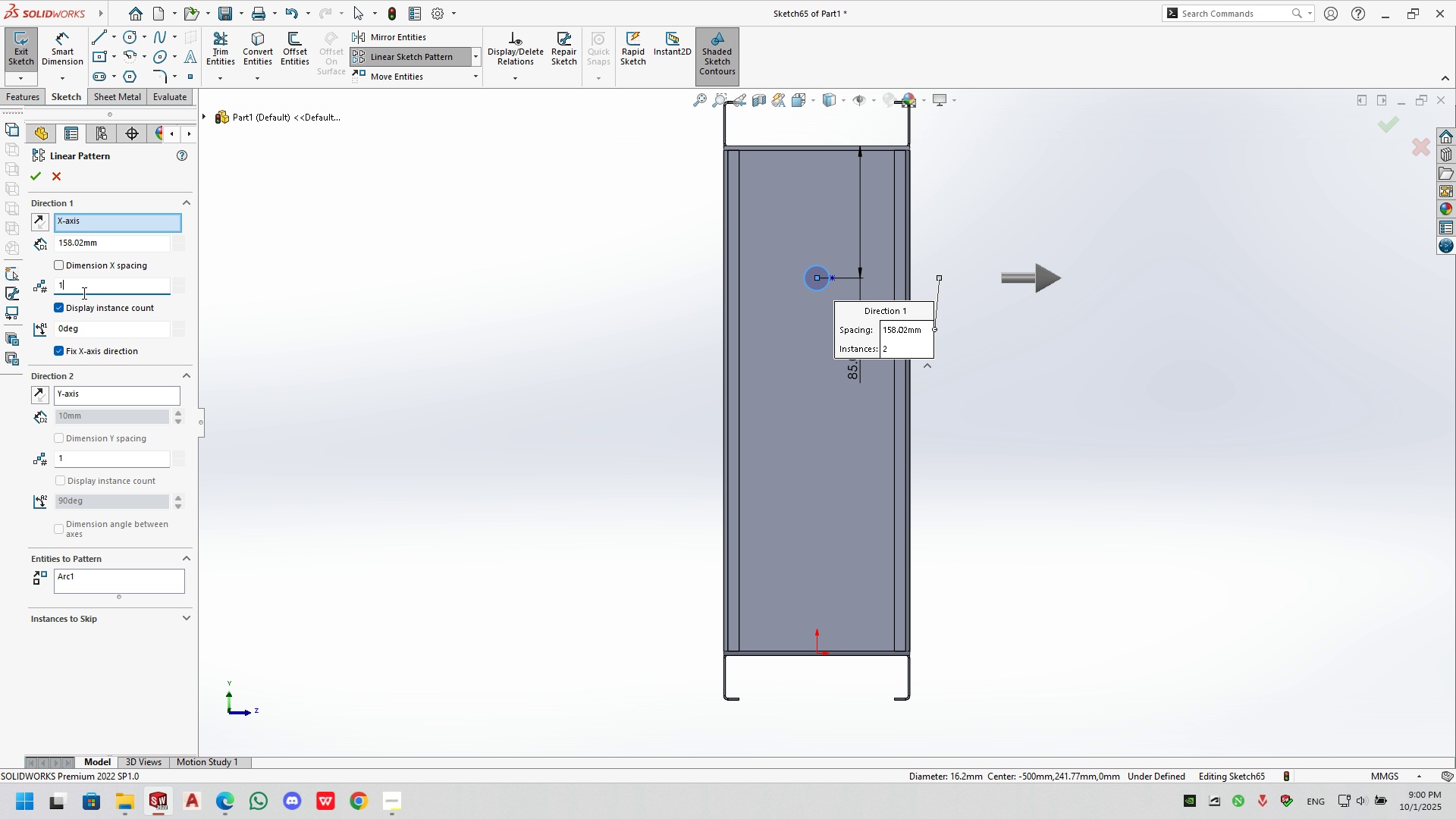 
key(NumpadEnter)
 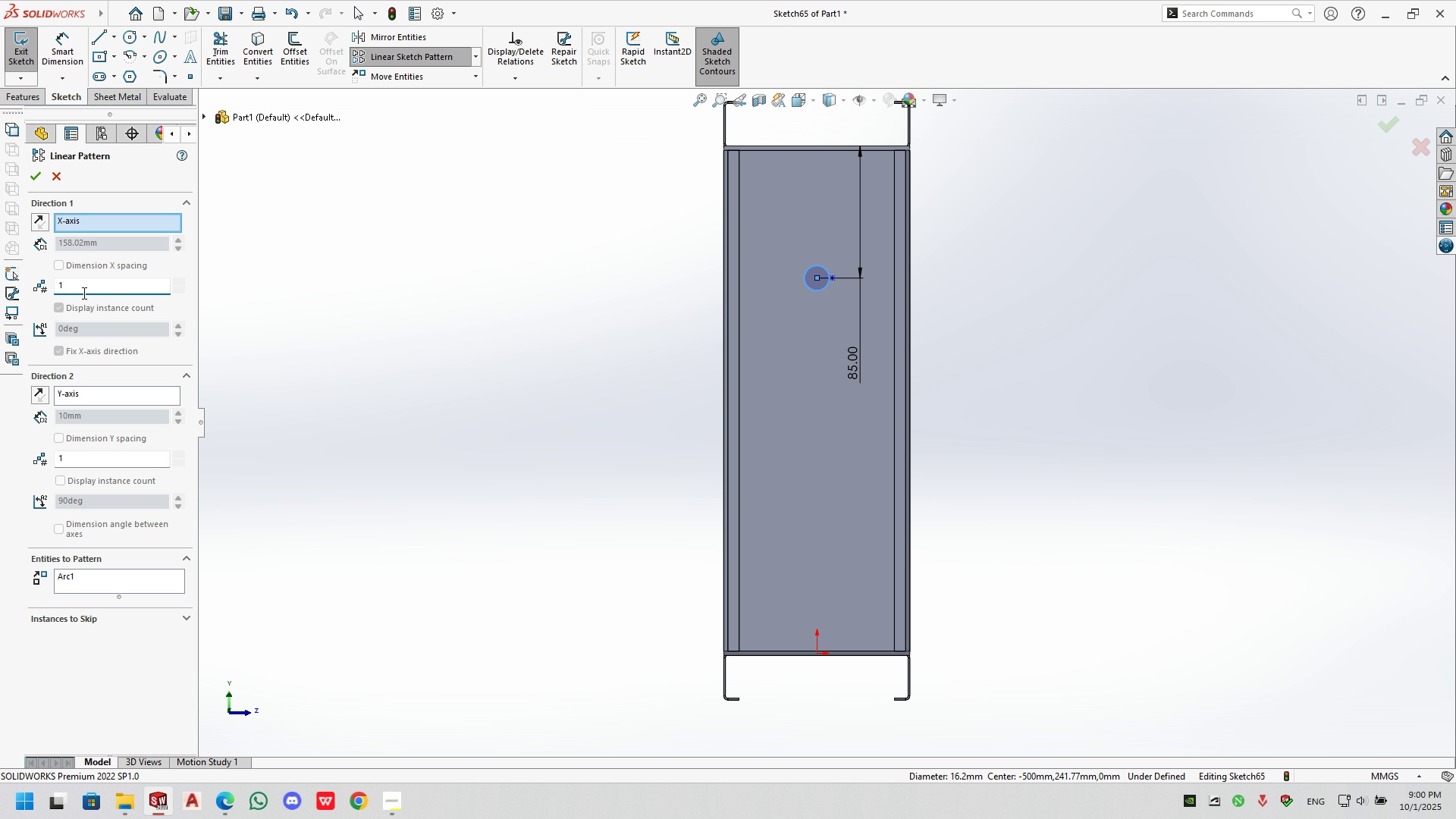 
scroll: coordinate [79, 372], scroll_direction: down, amount: 1.0
 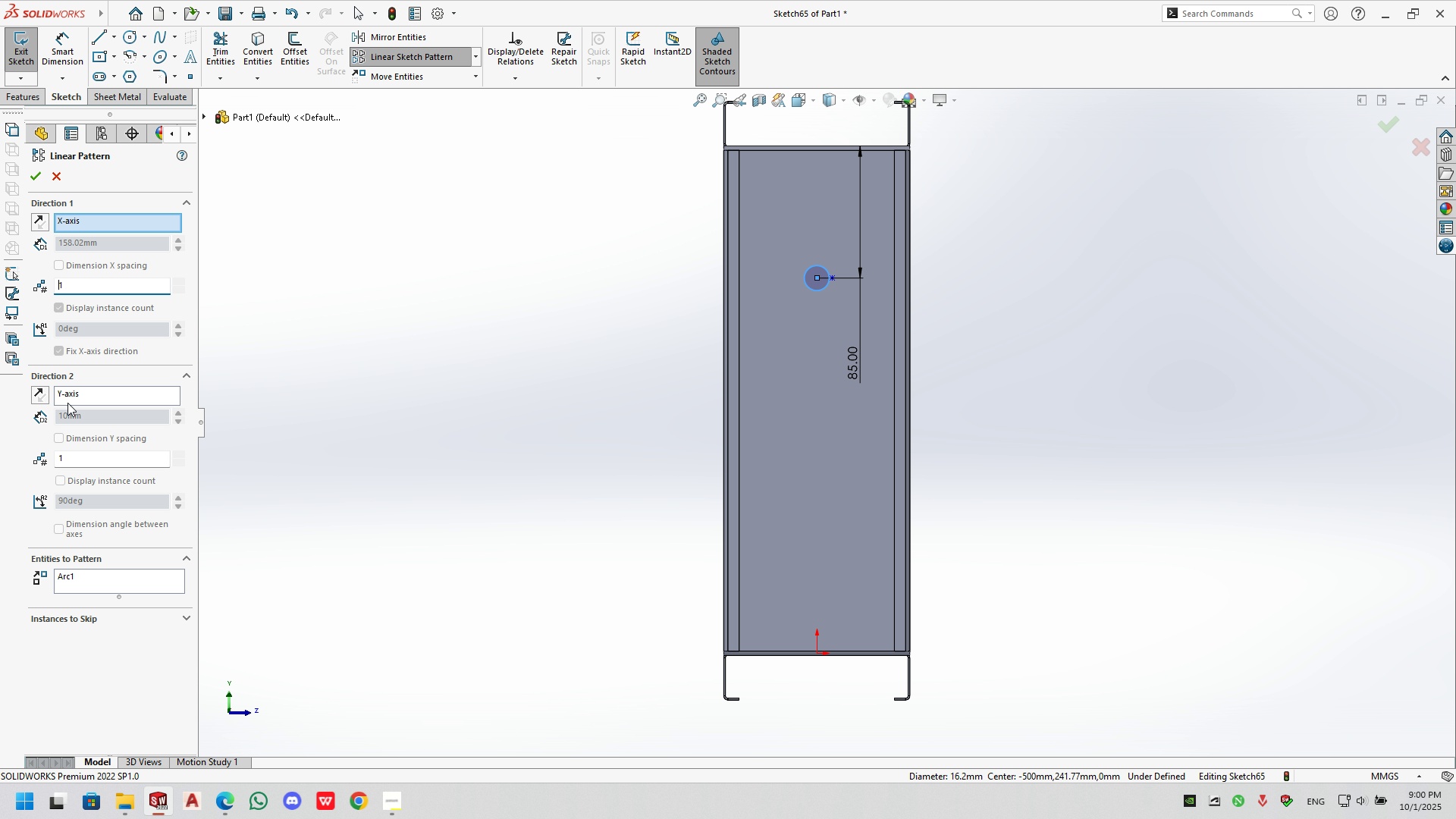 
double_click([76, 463])
 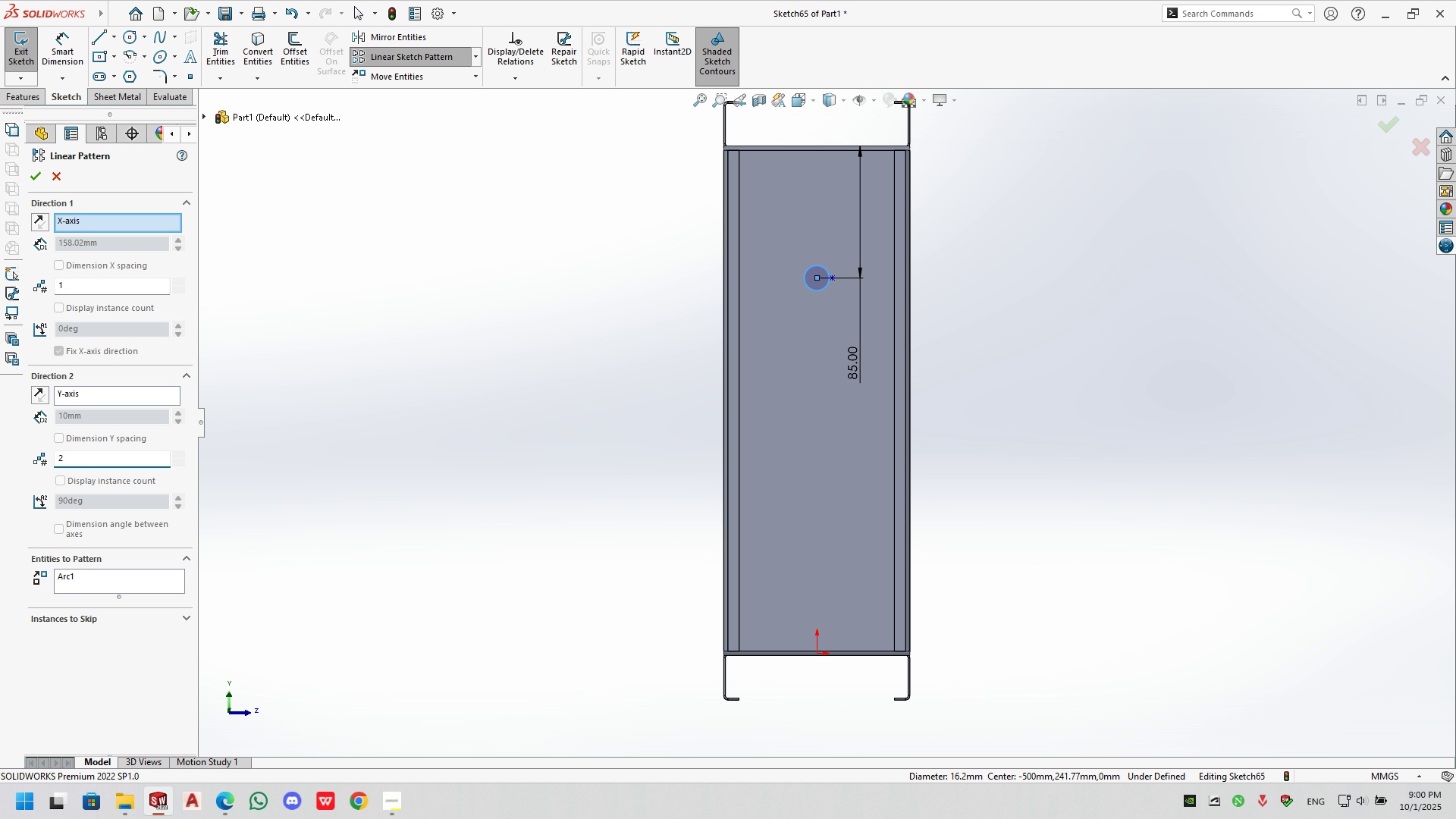 
key(Numpad2)
 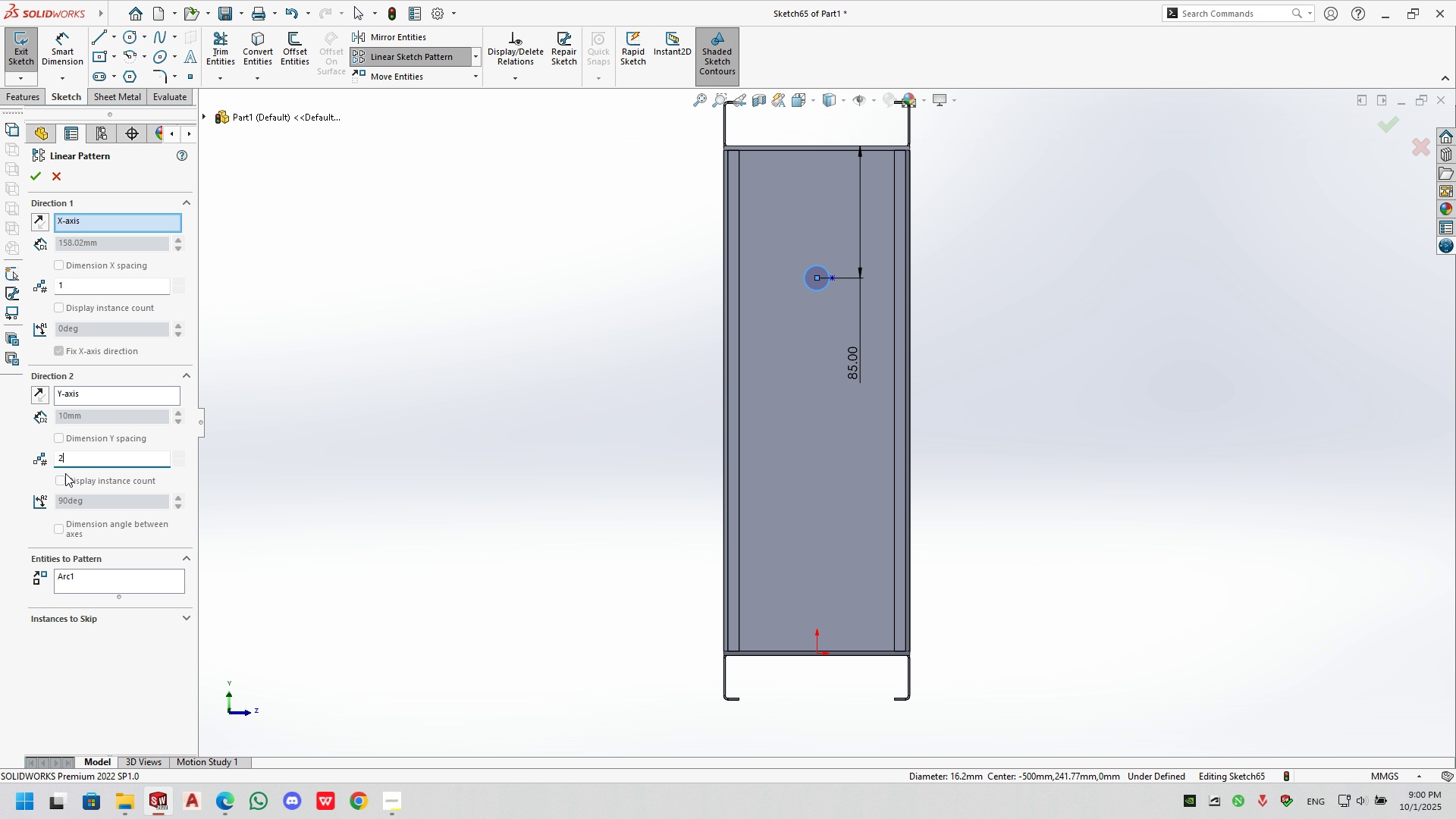 
key(Tab)
 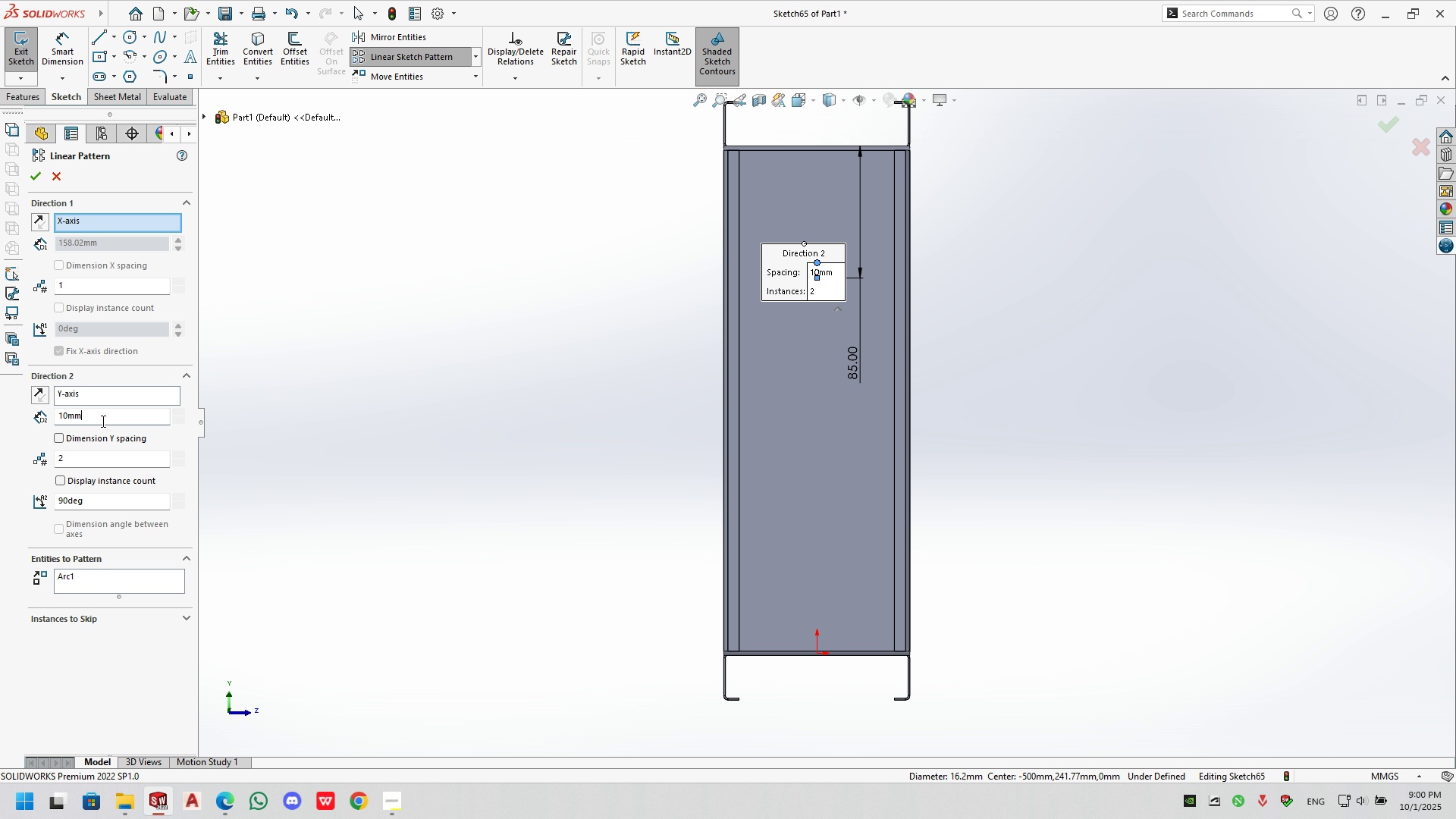 
double_click([102, 421])
 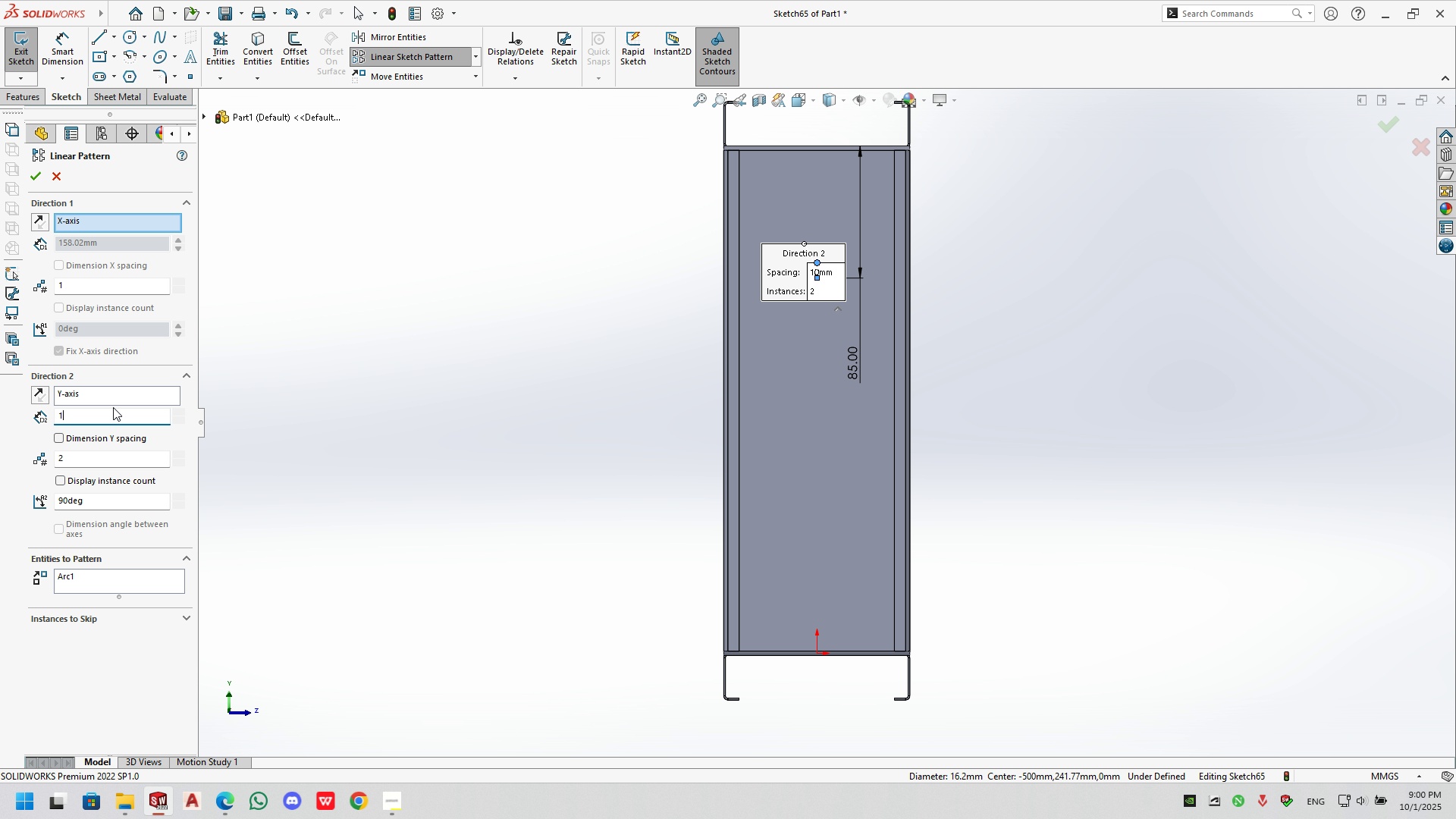 
key(Numpad1)
 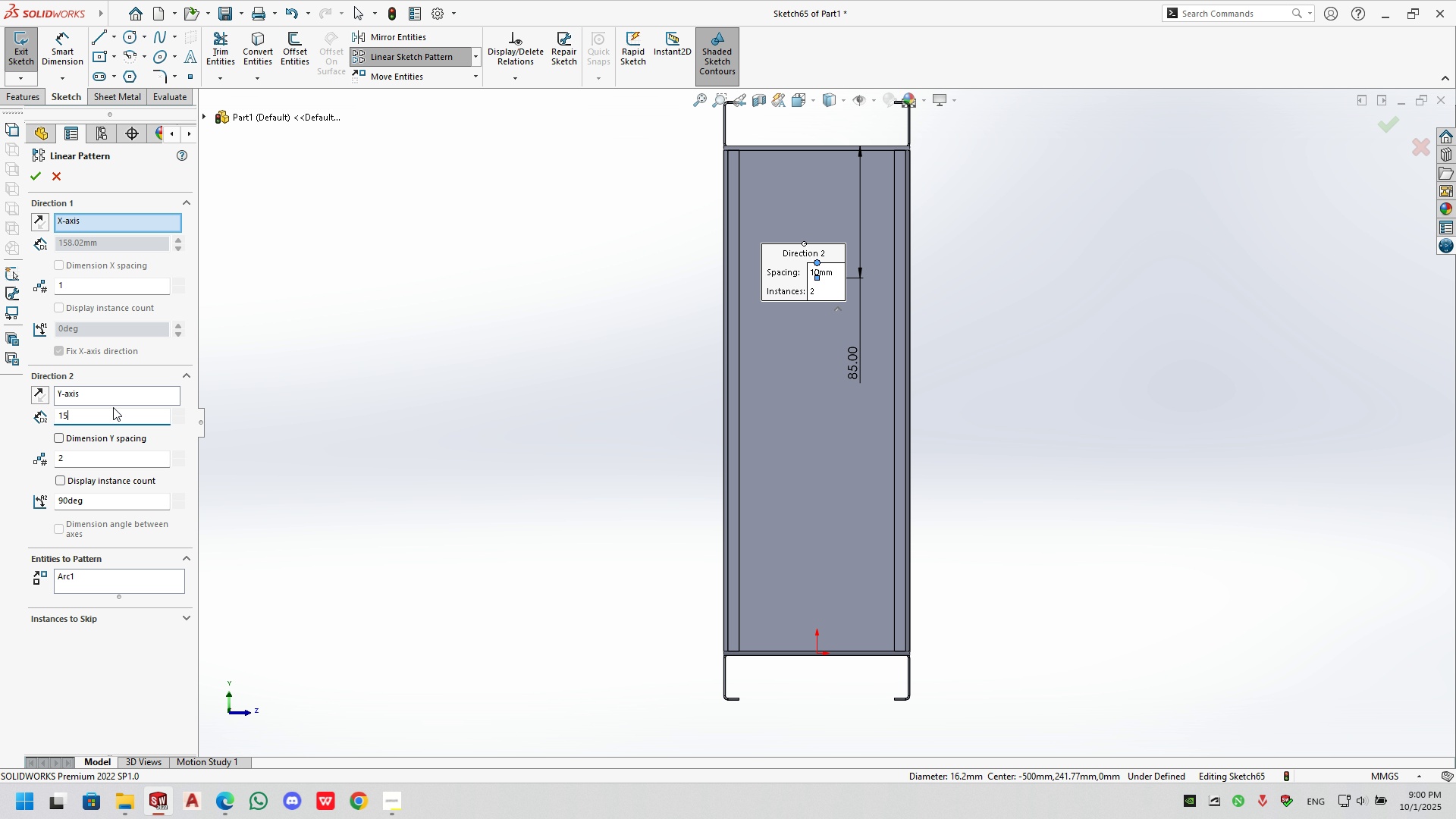 
key(Numpad5)
 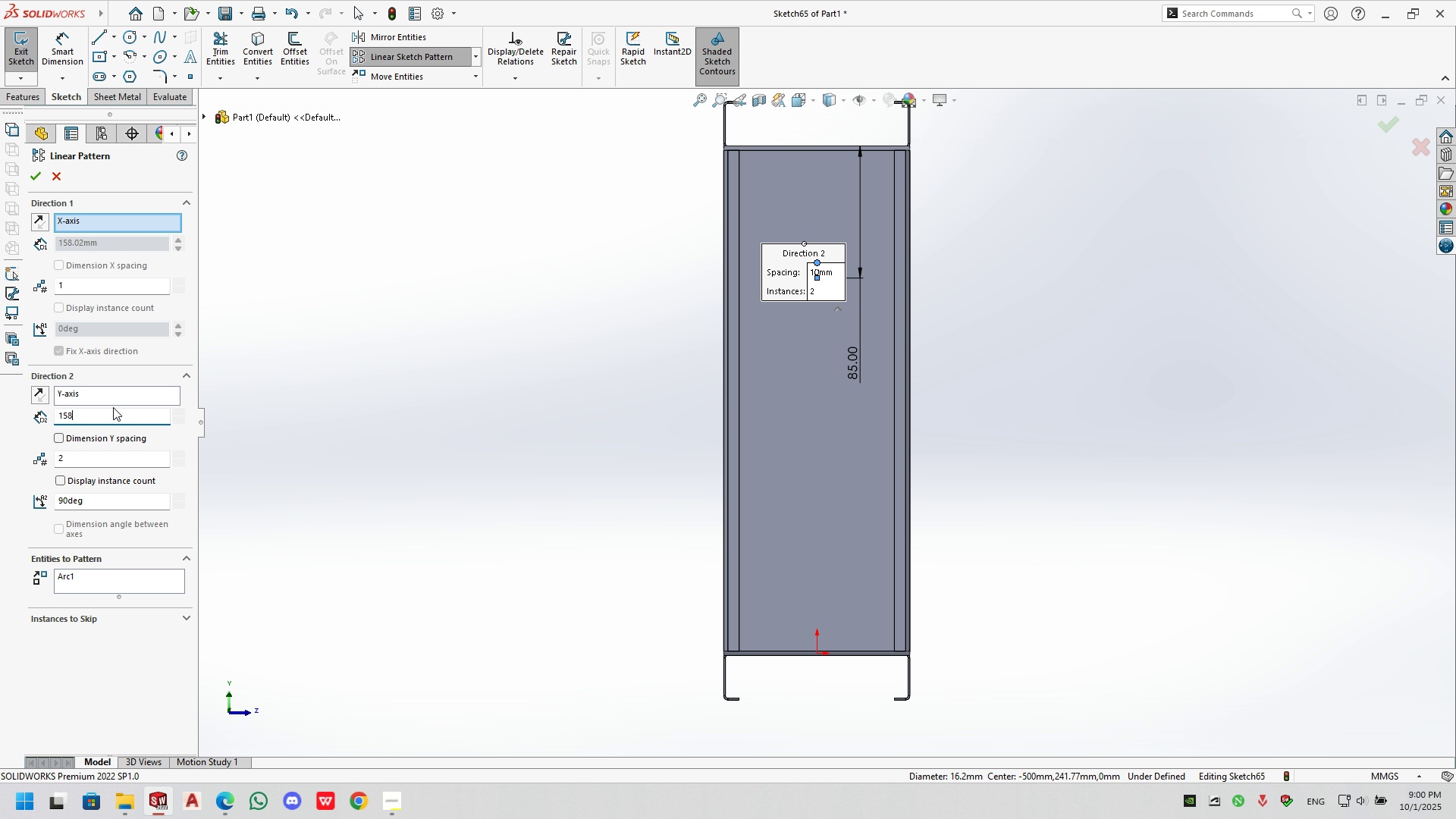 
key(Numpad8)
 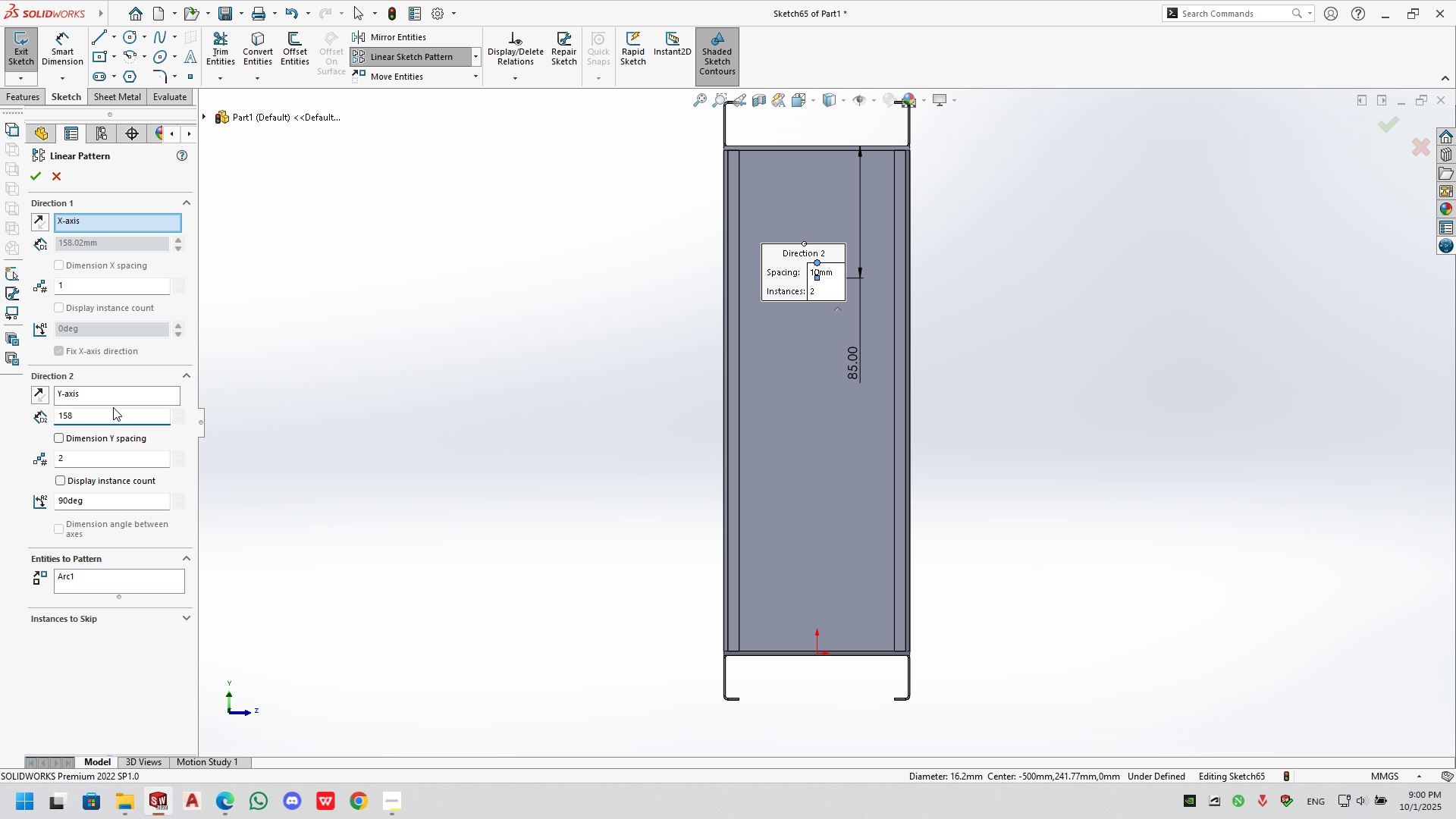 
key(NumpadDecimal)
 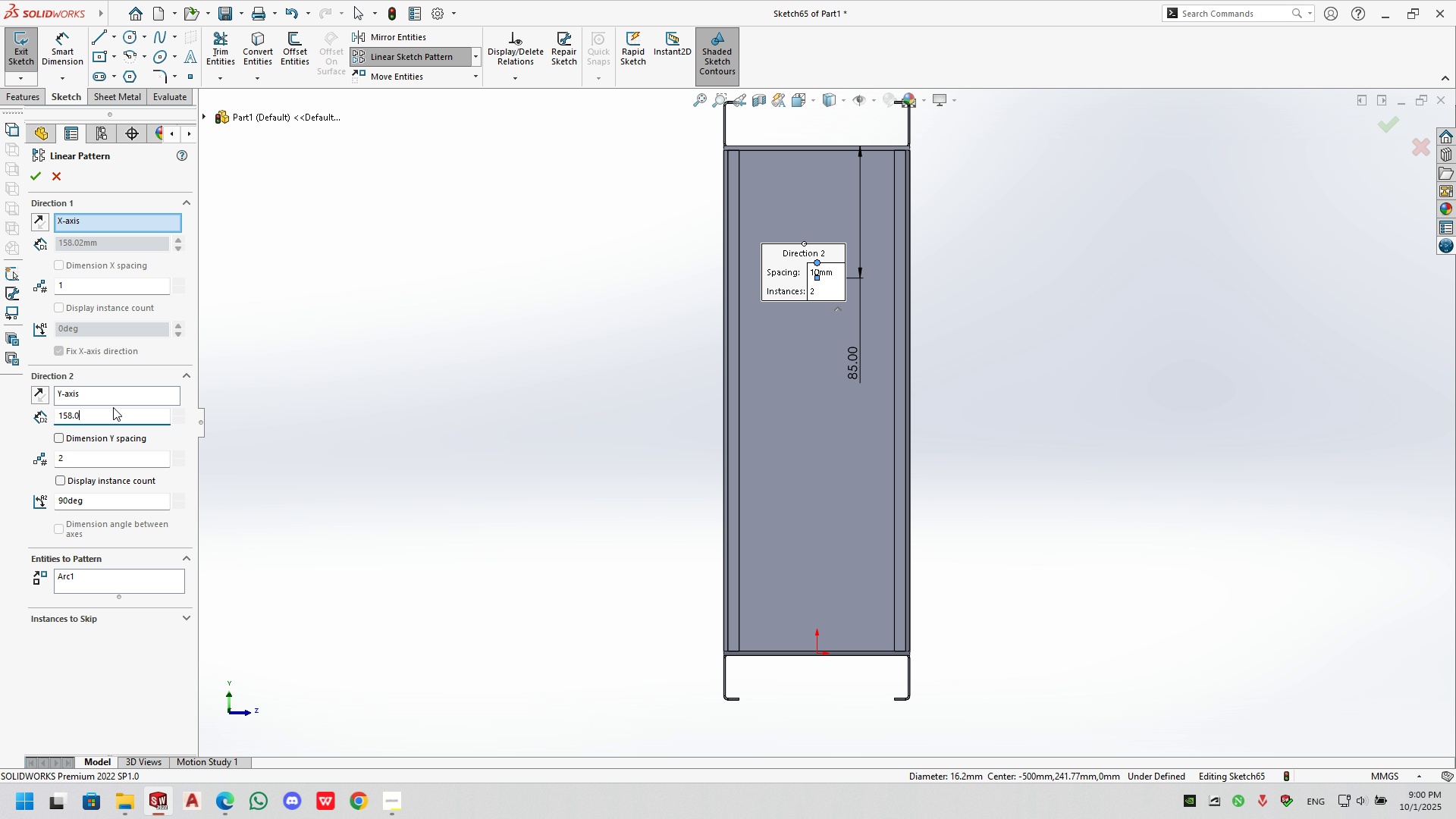 
key(Numpad0)
 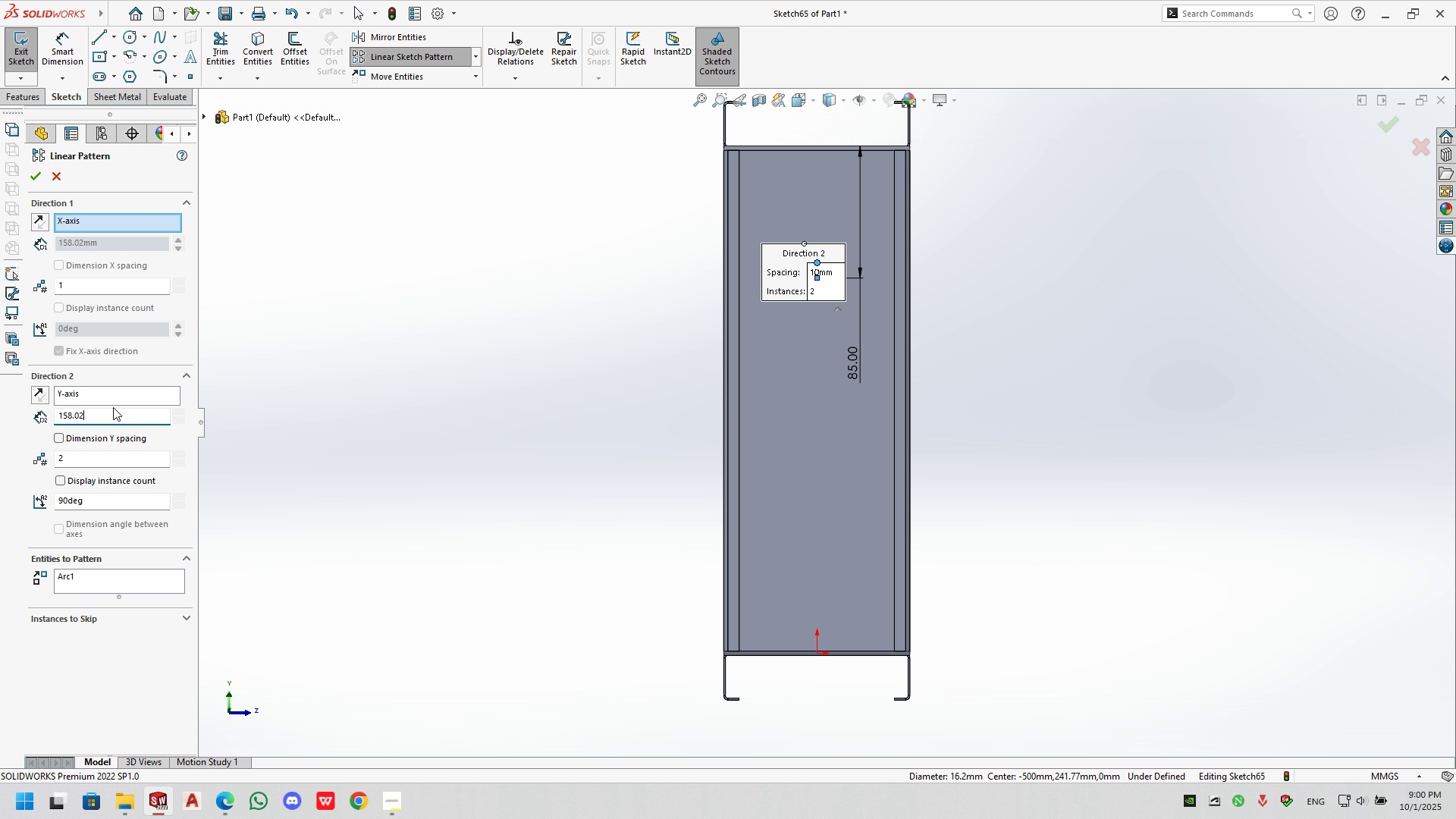 
key(Numpad2)
 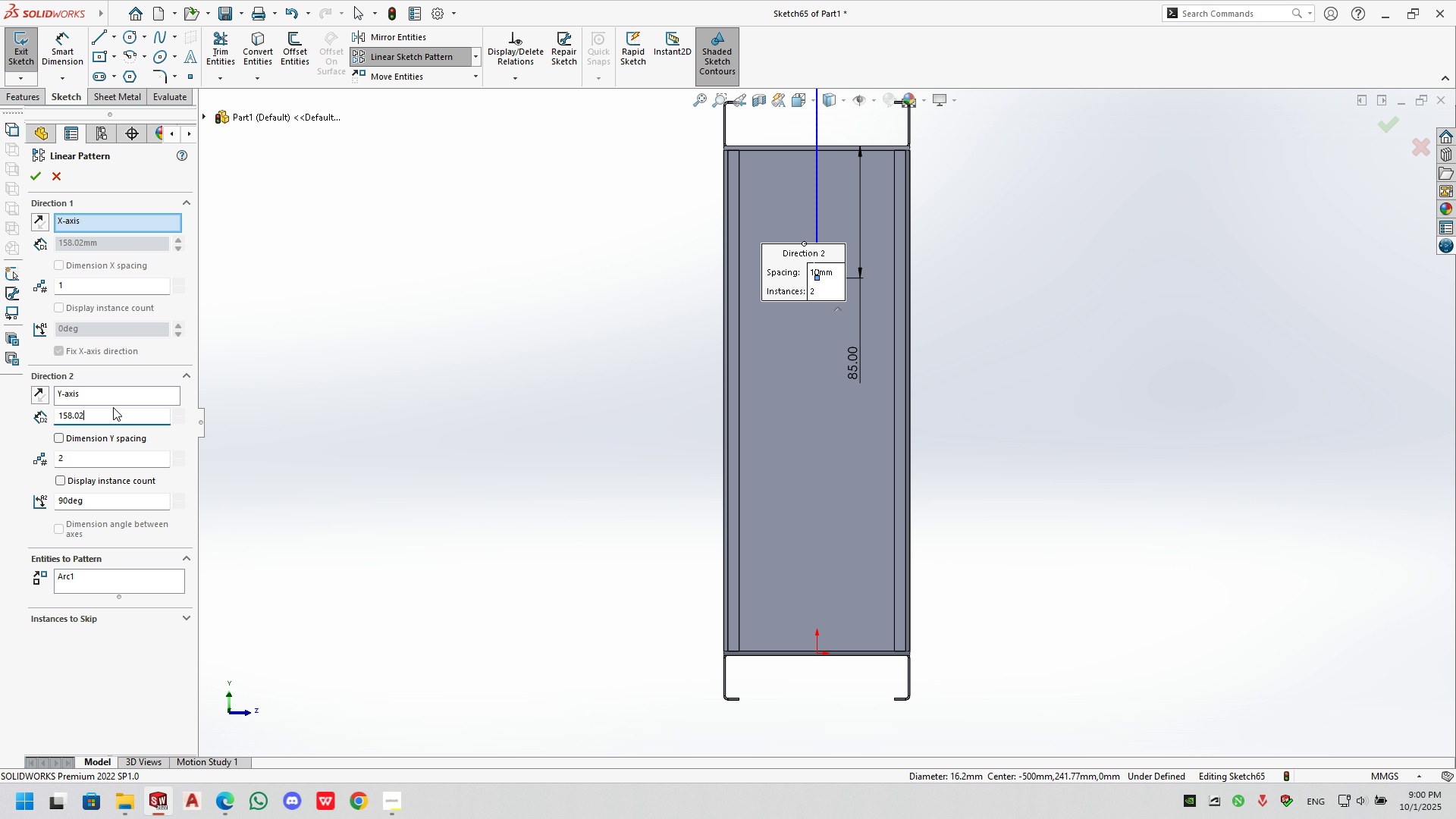 
key(NumpadEnter)
 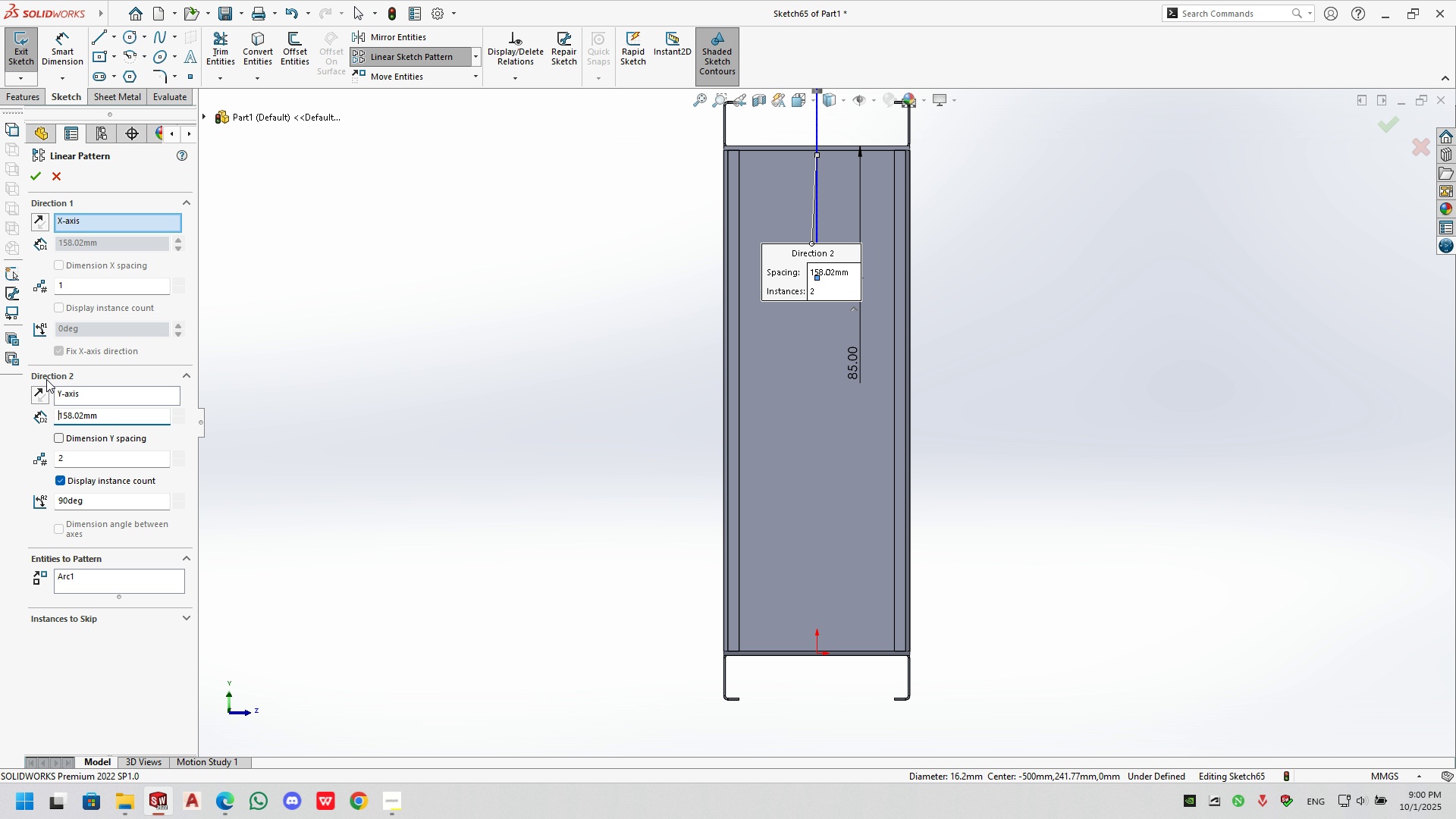 
left_click([43, 391])
 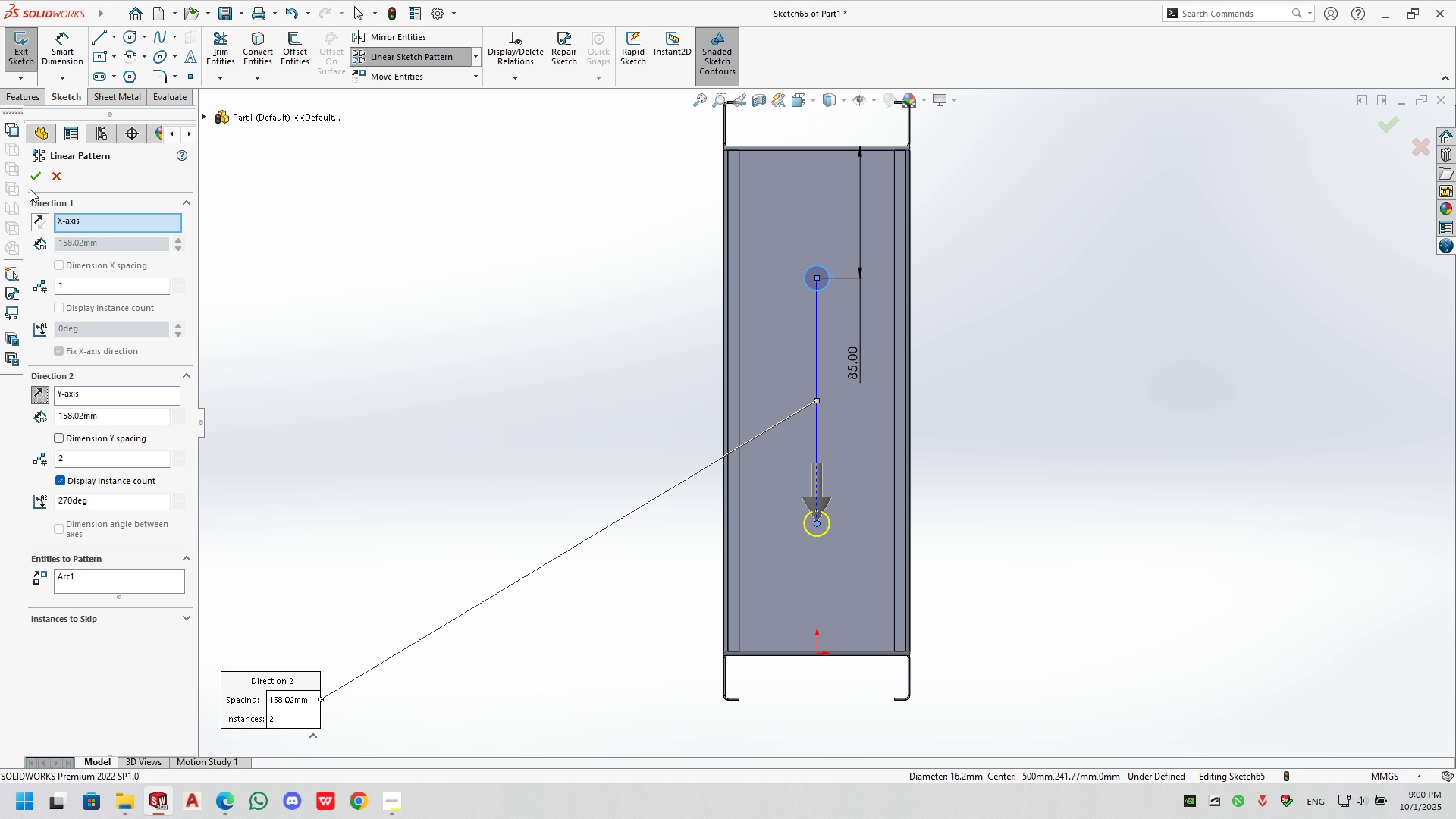 
left_click([42, 177])
 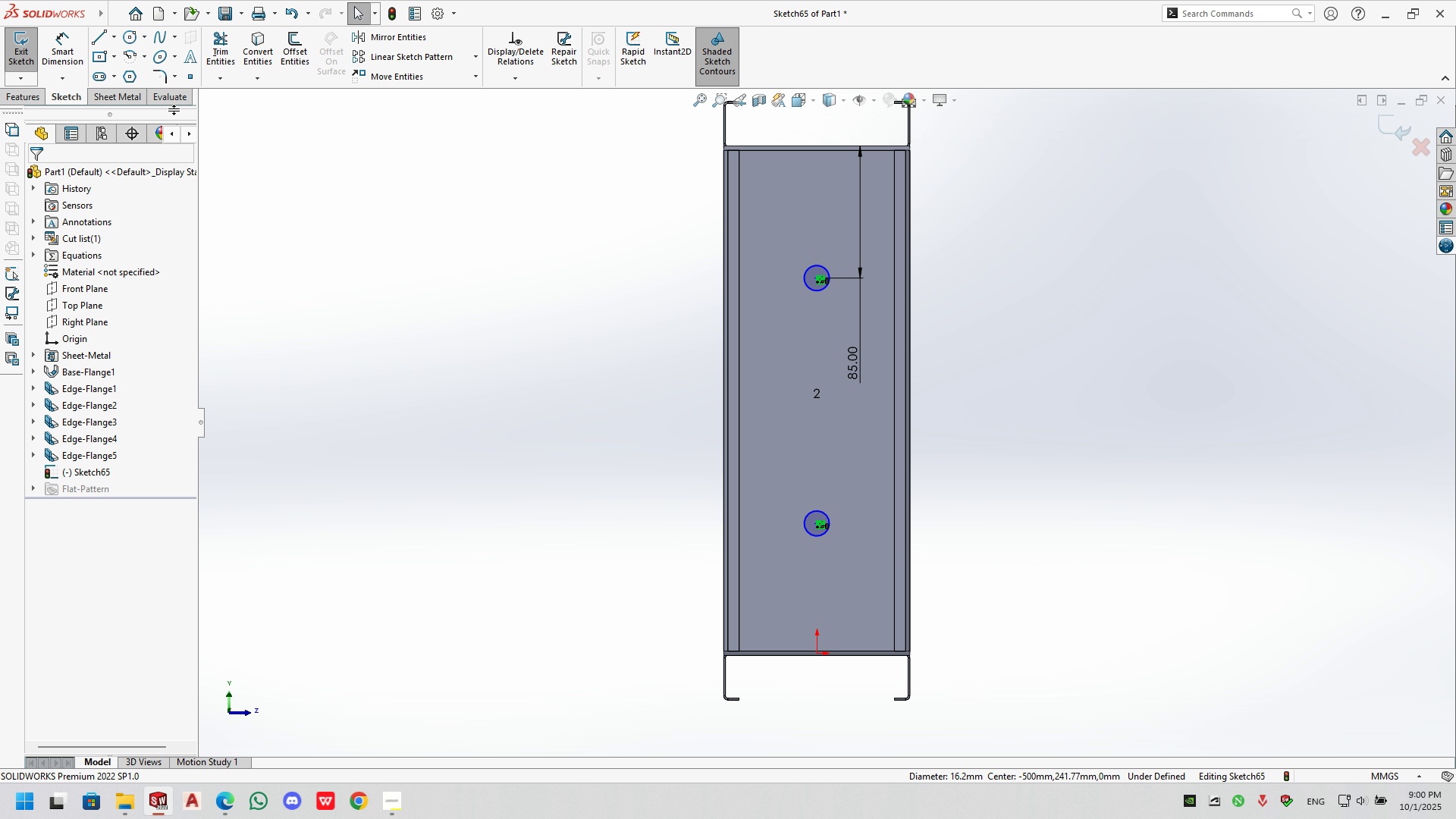 
left_click([33, 97])
 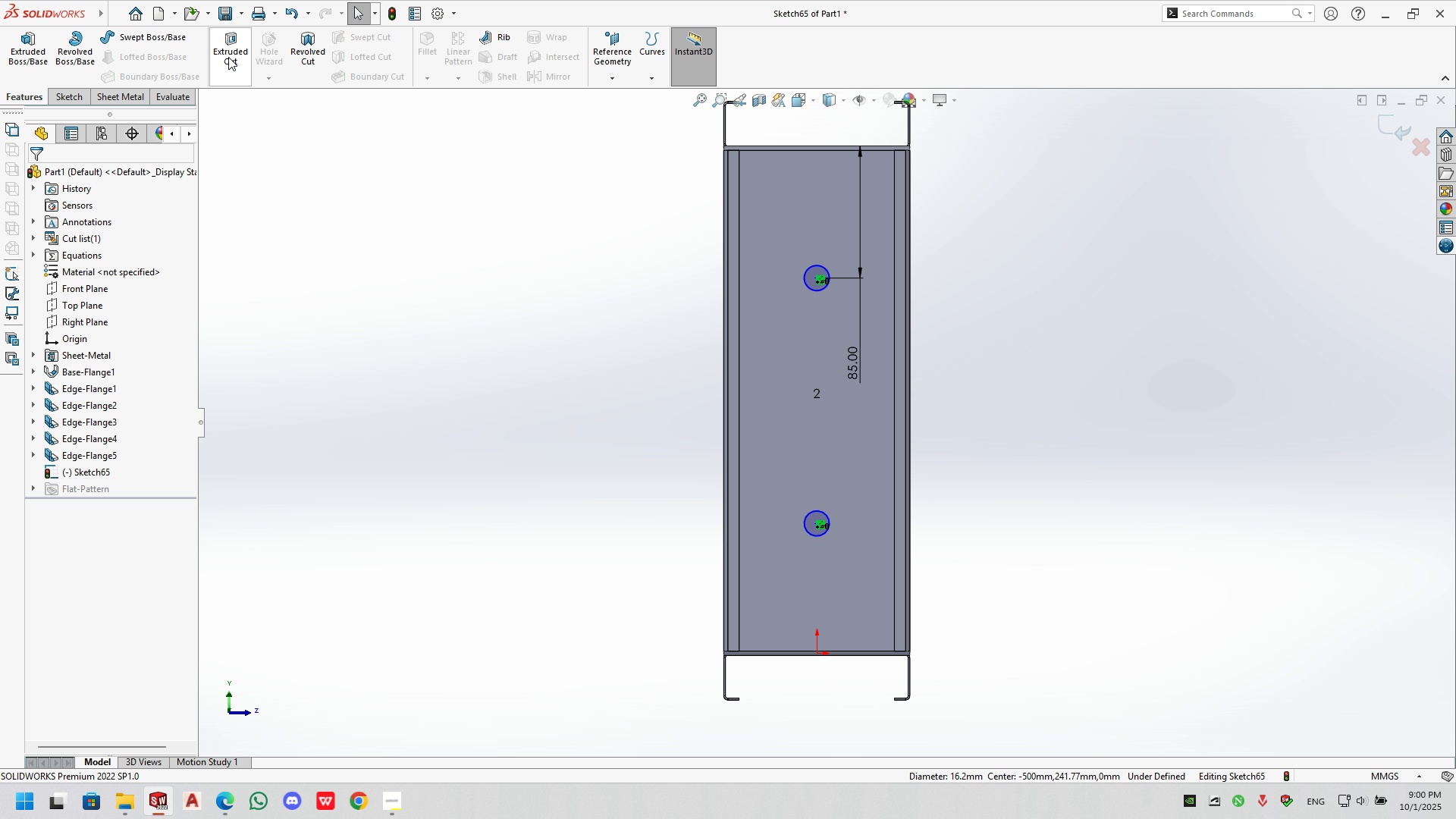 
left_click([228, 57])
 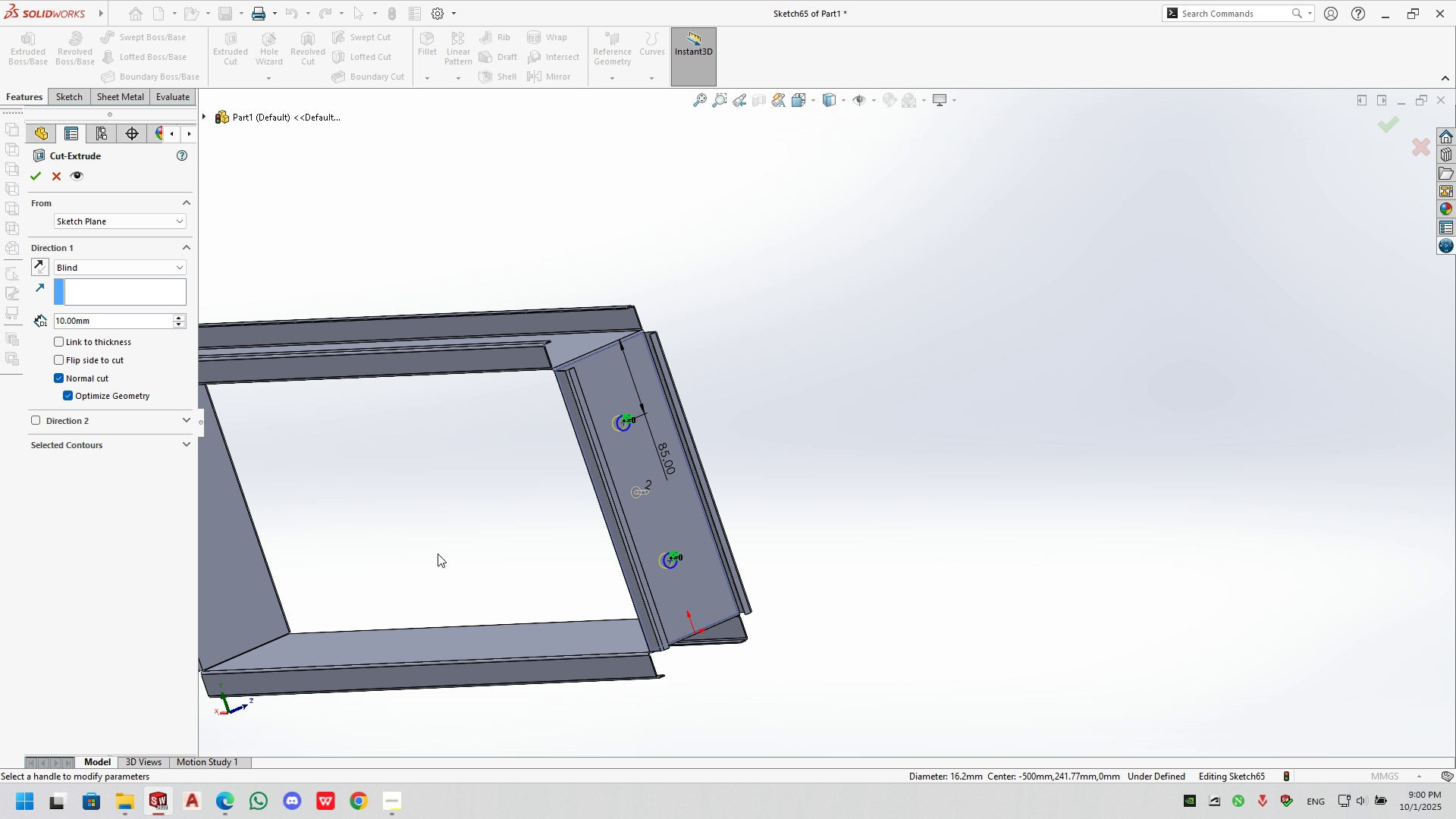 
left_click([96, 260])
 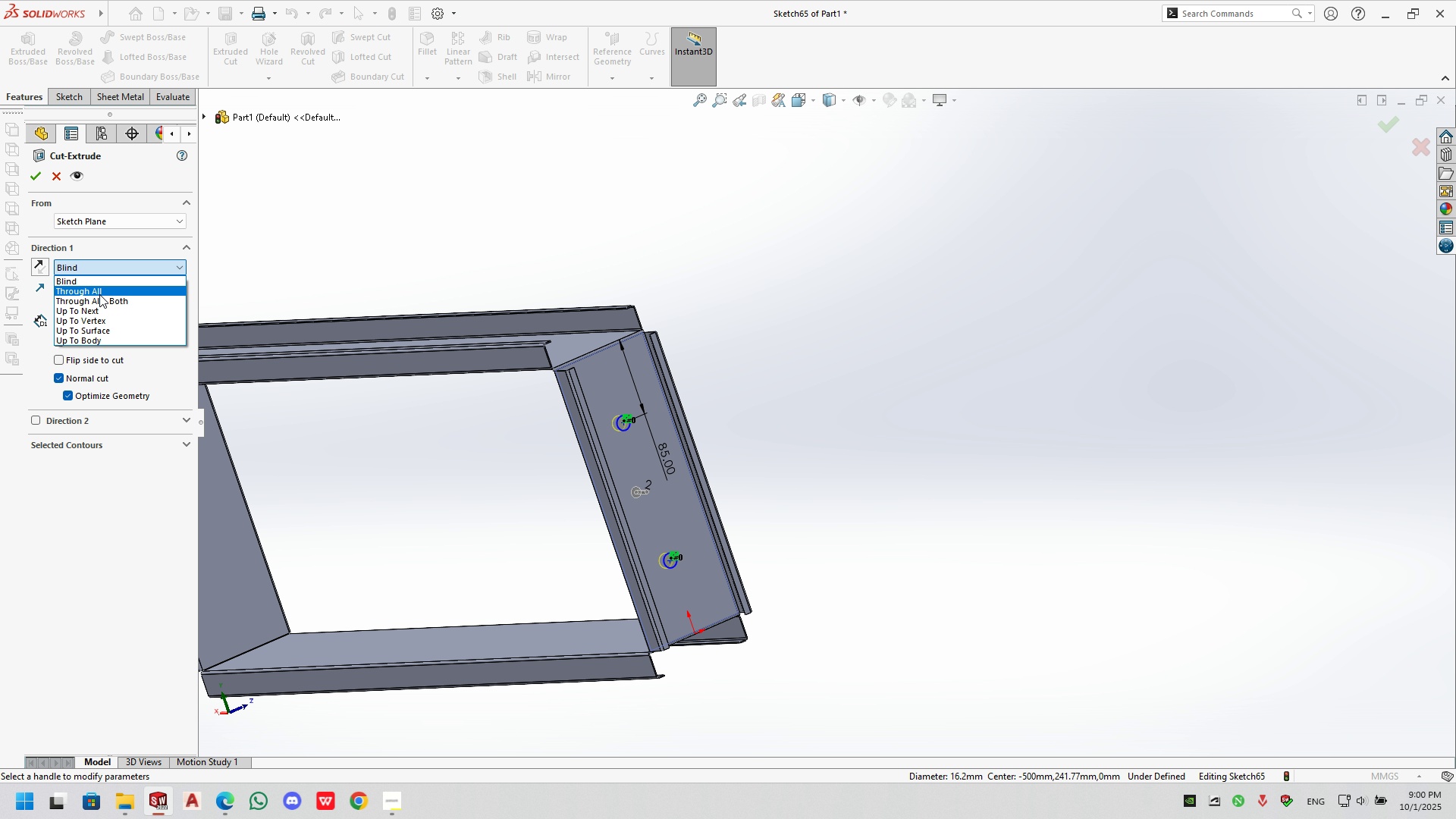 
left_click([99, 290])
 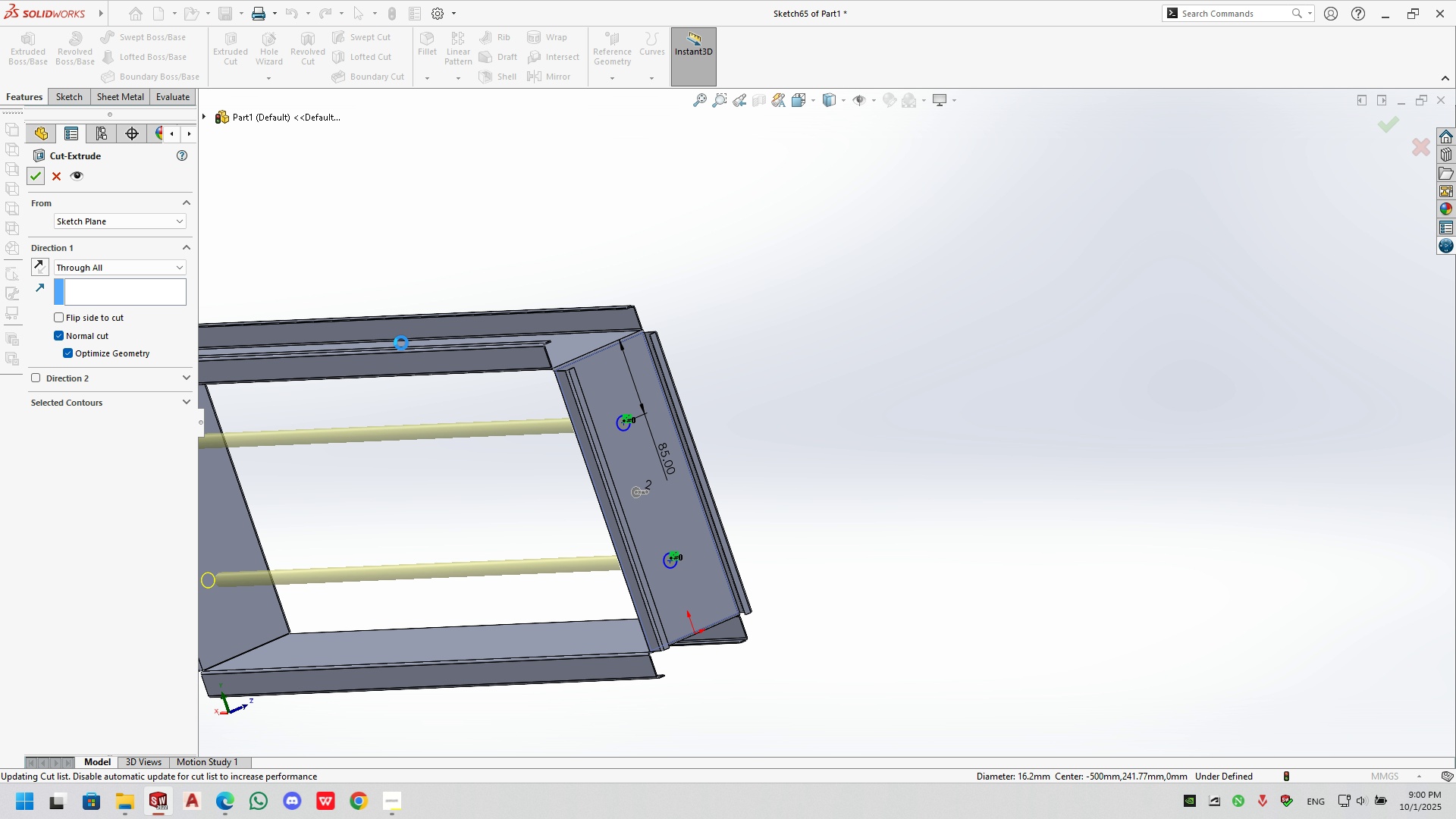 
scroll: coordinate [460, 441], scroll_direction: down, amount: 1.0
 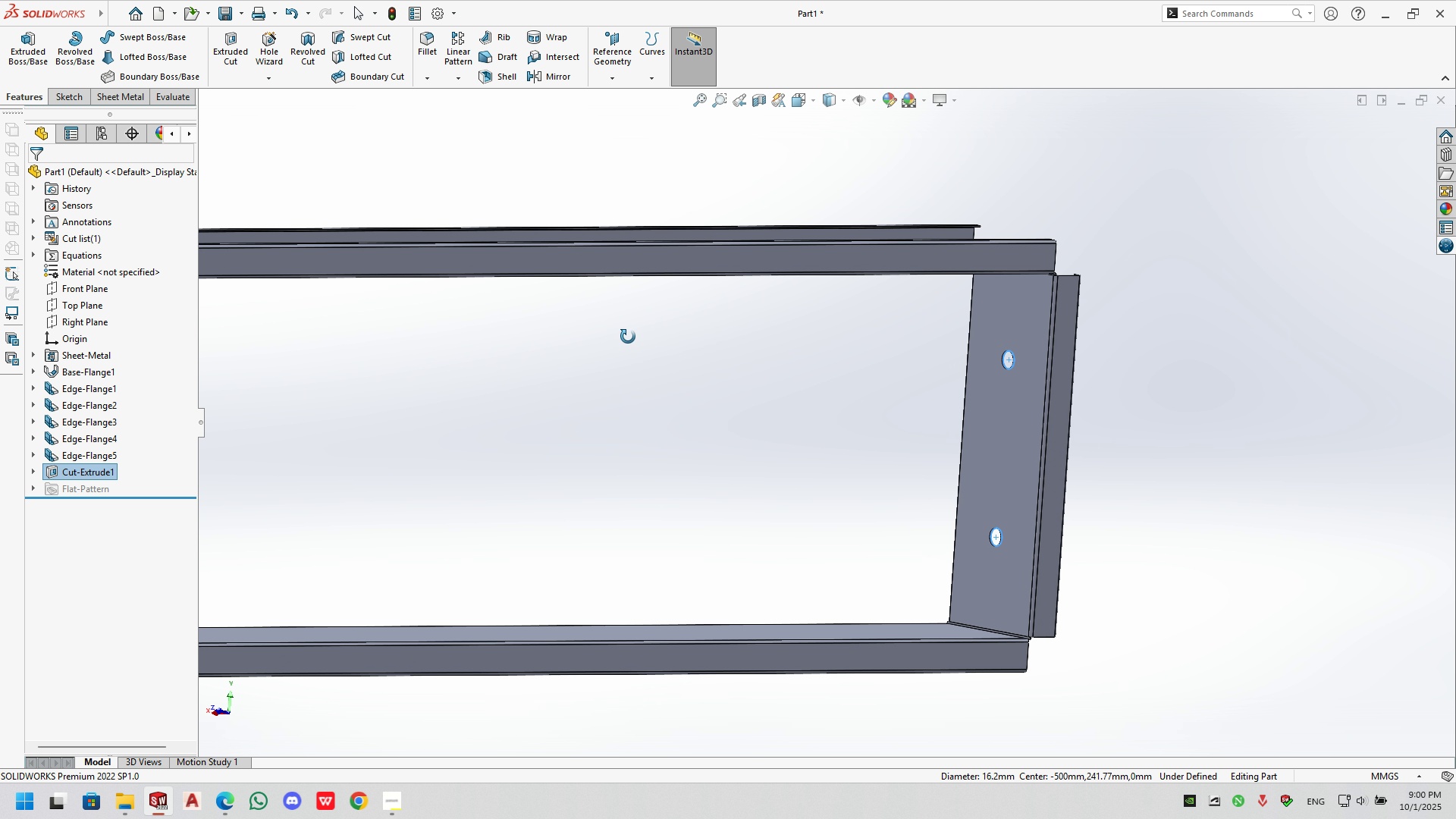 
scroll: coordinate [550, 435], scroll_direction: none, amount: 0.0
 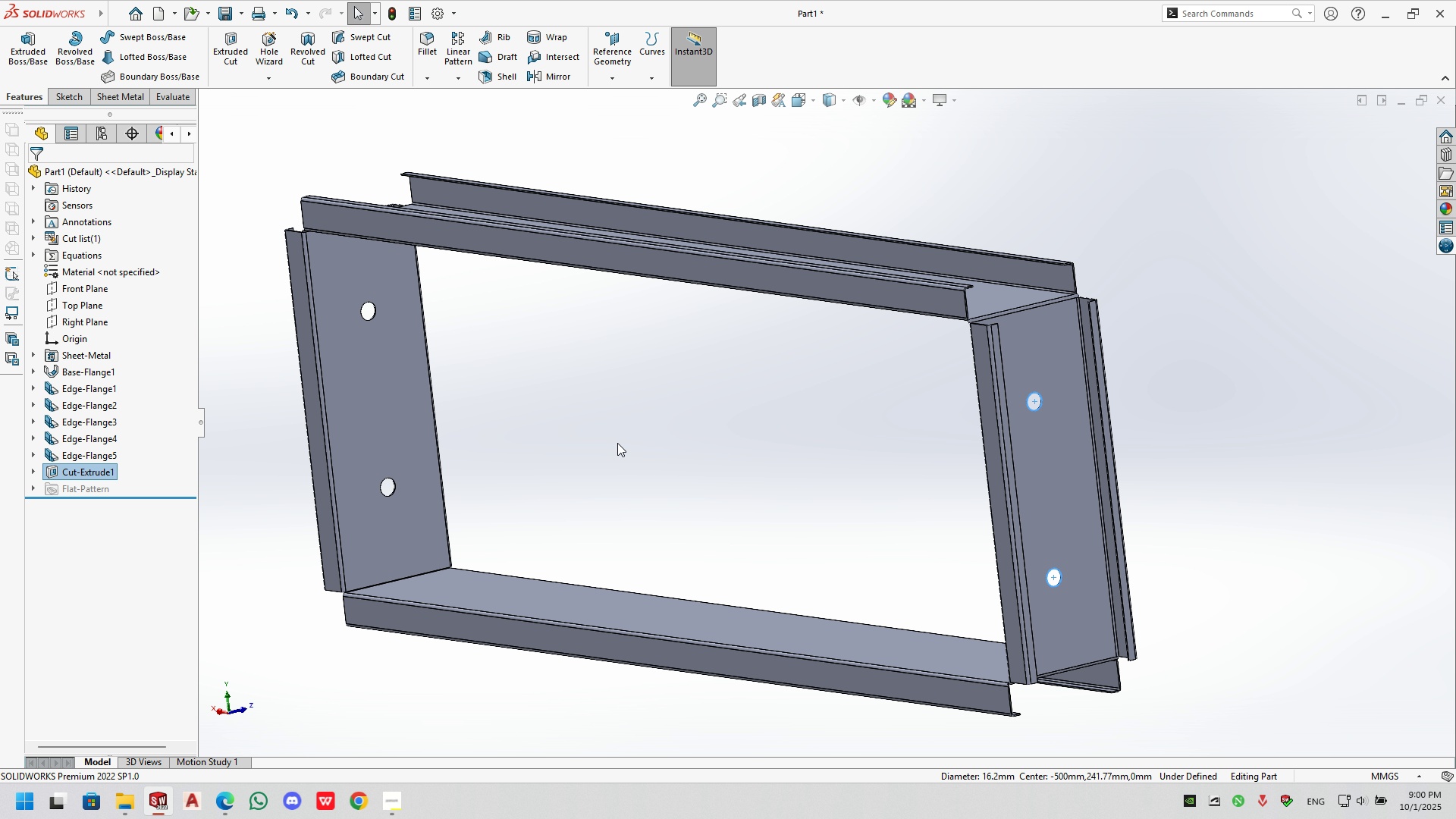 
left_click([617, 443])
 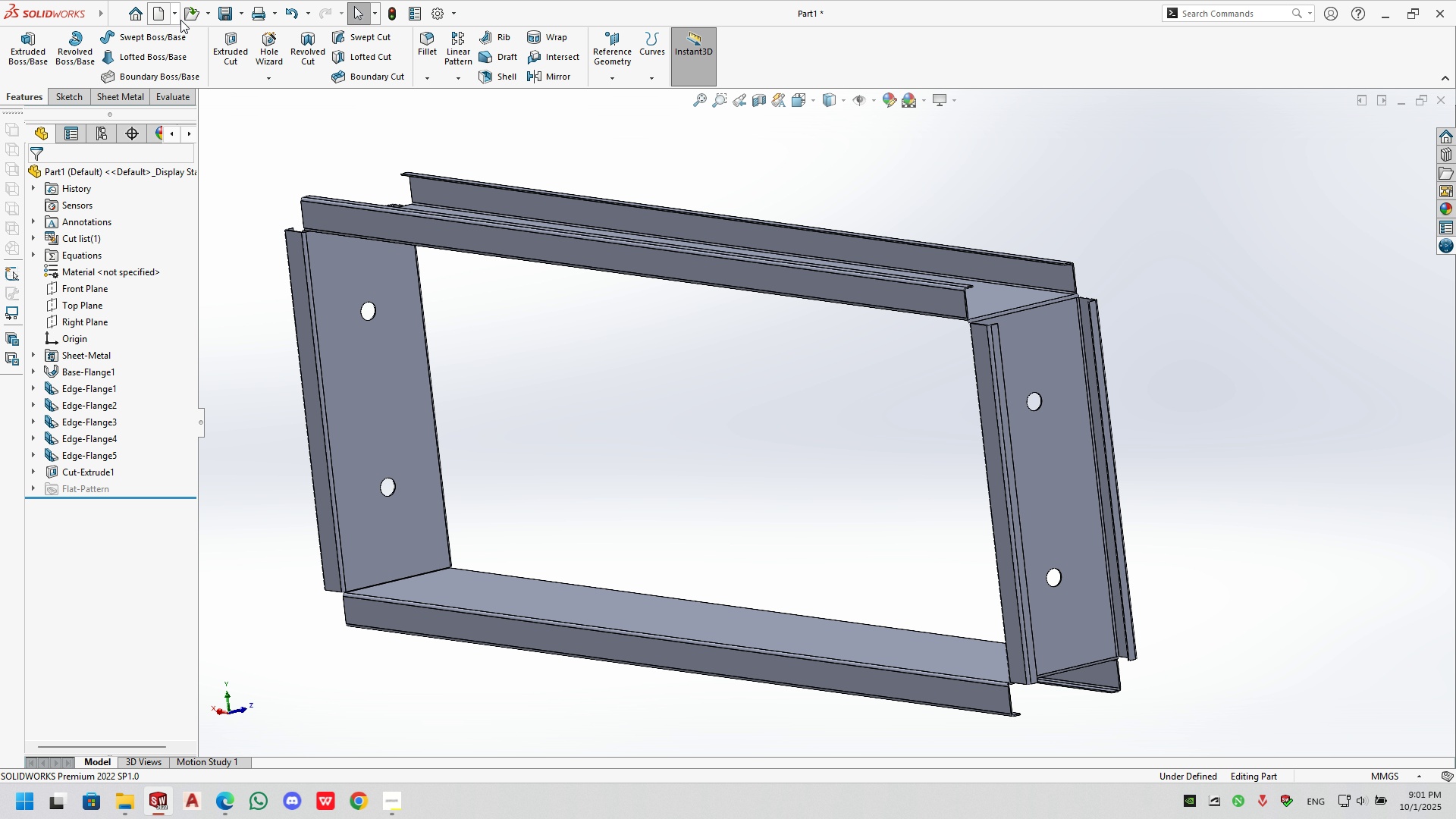 
left_click([240, 13])
 